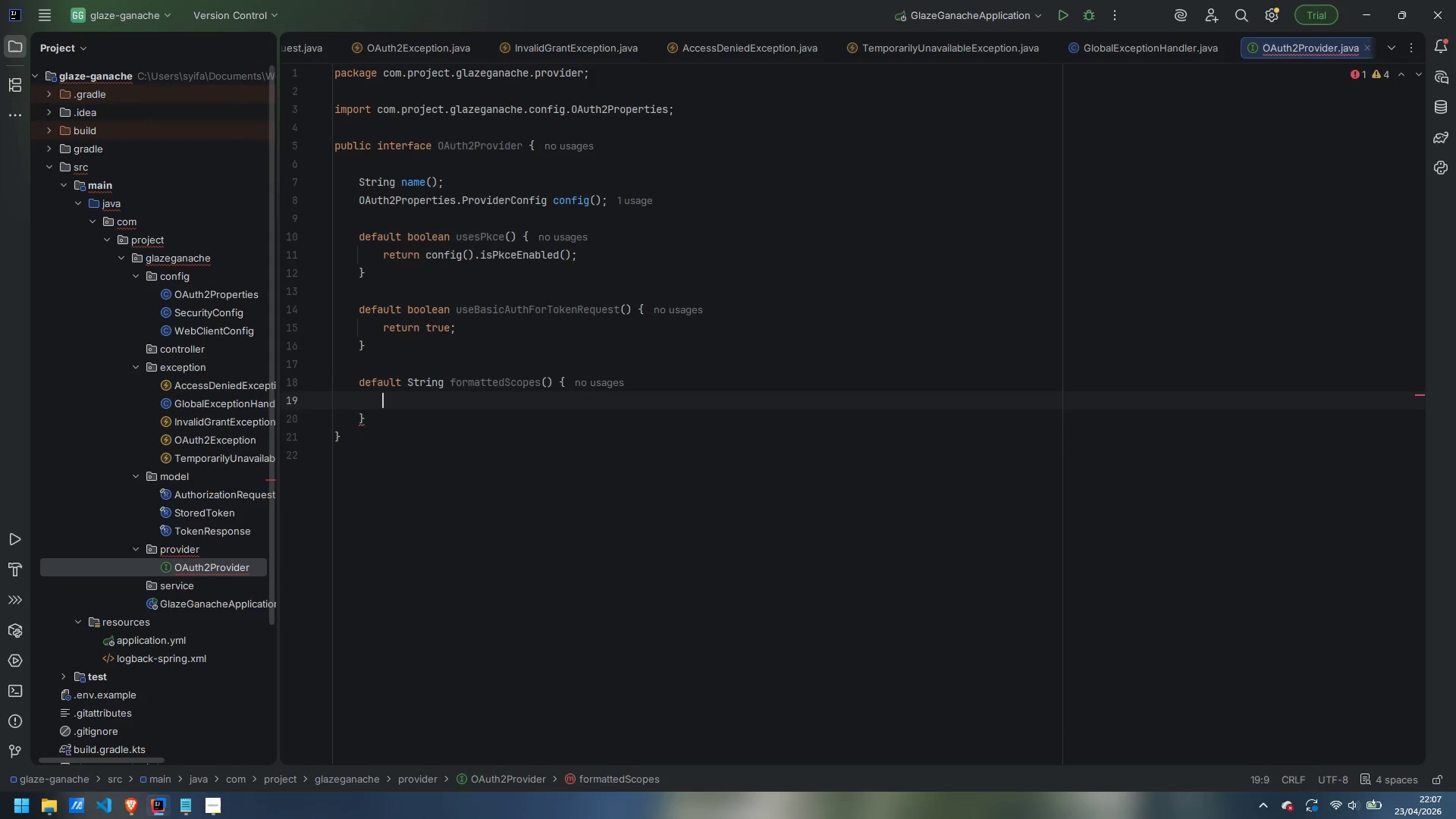 
 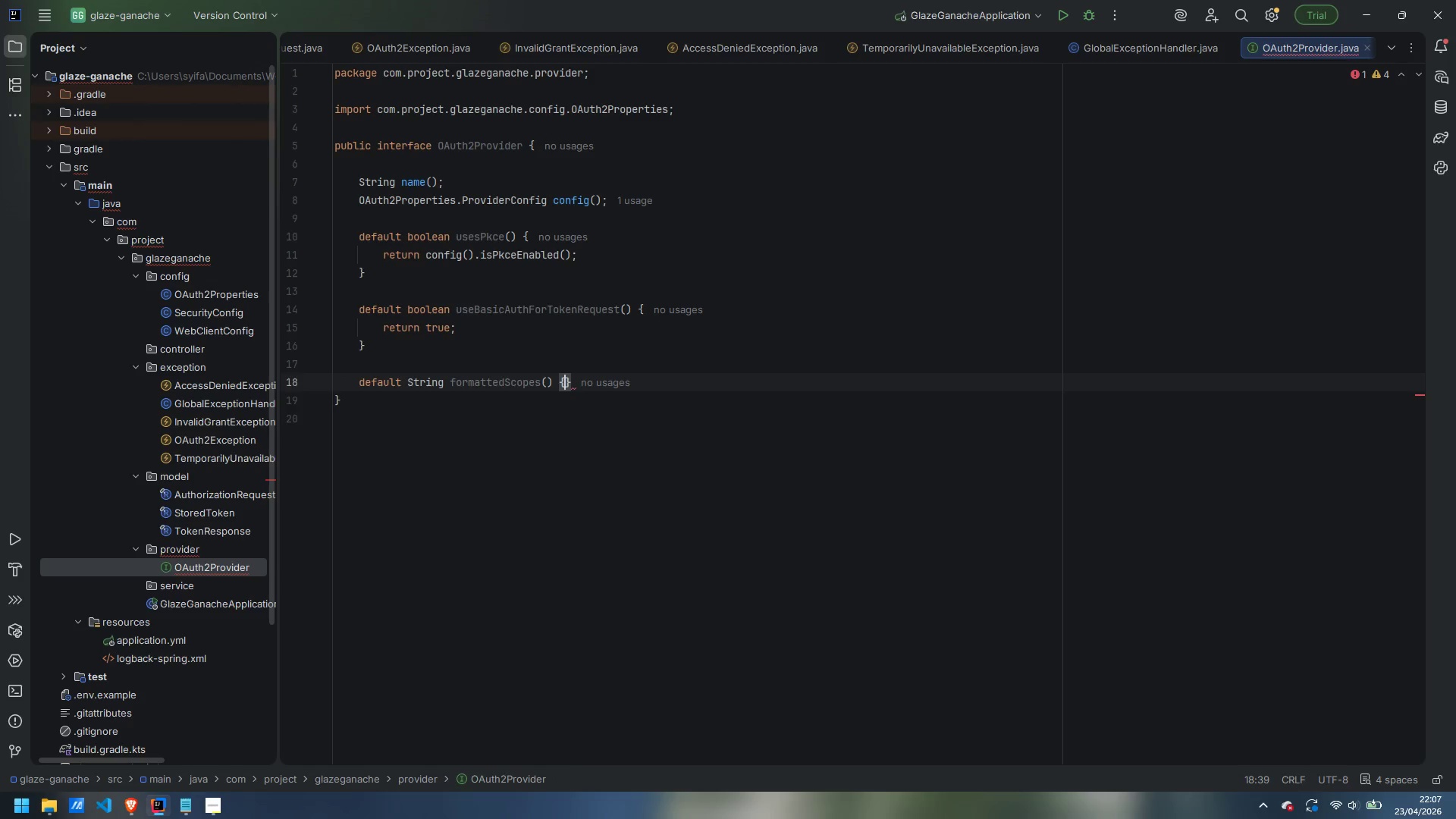 
key(Enter)
 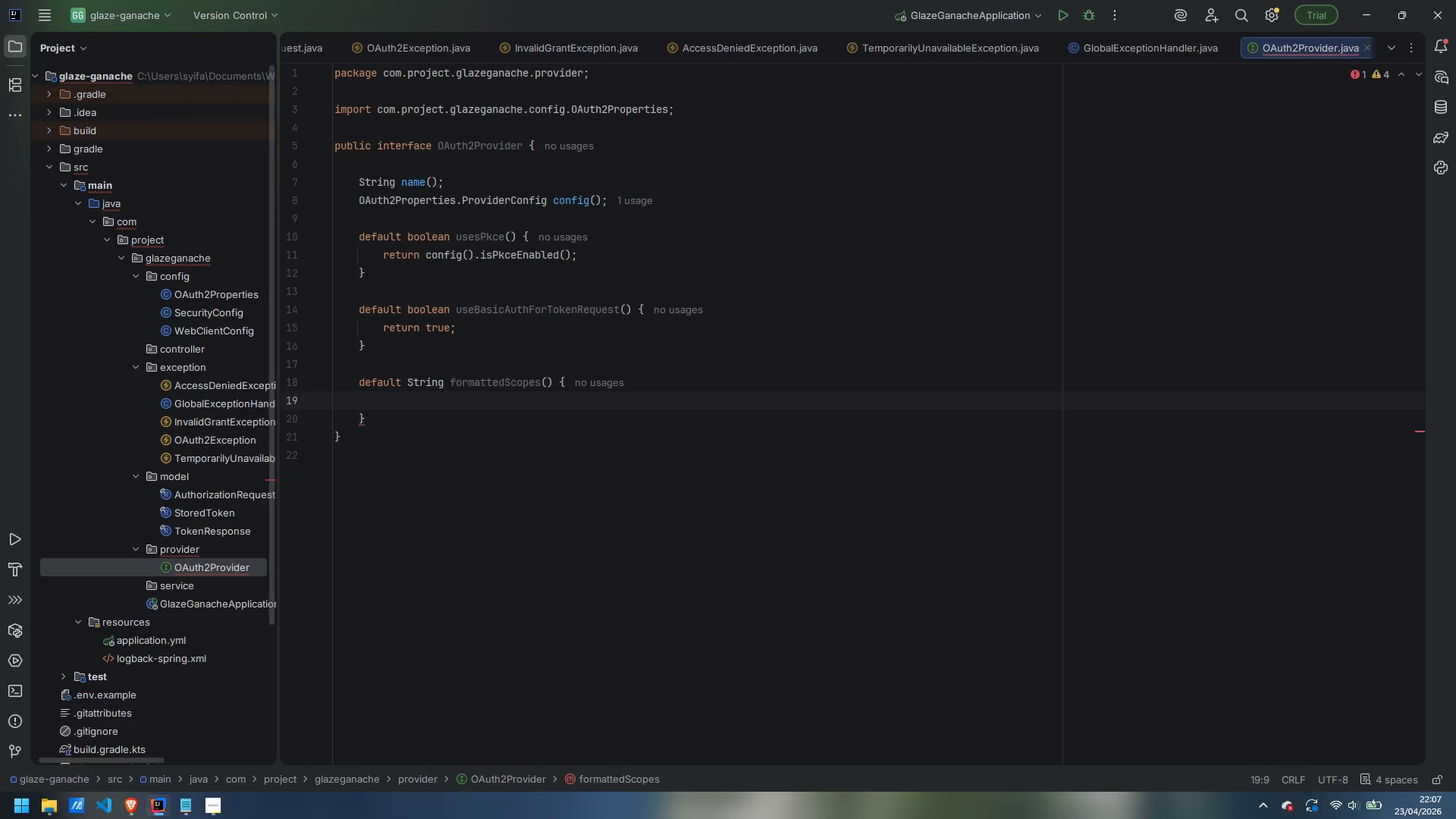 
type(return String.joiun)
key(Backspace)
key(Backspace)
type(n(" )
 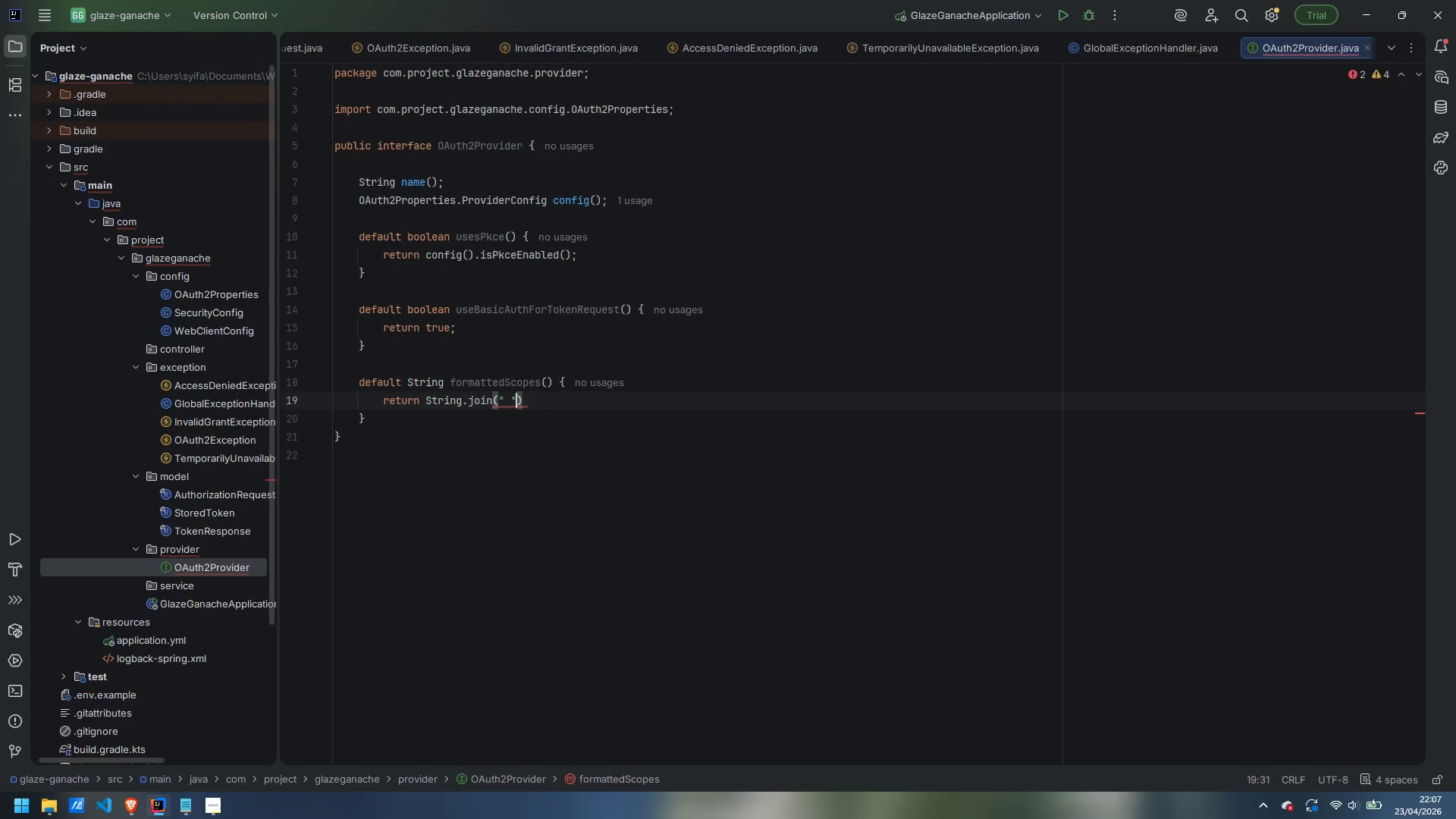 
 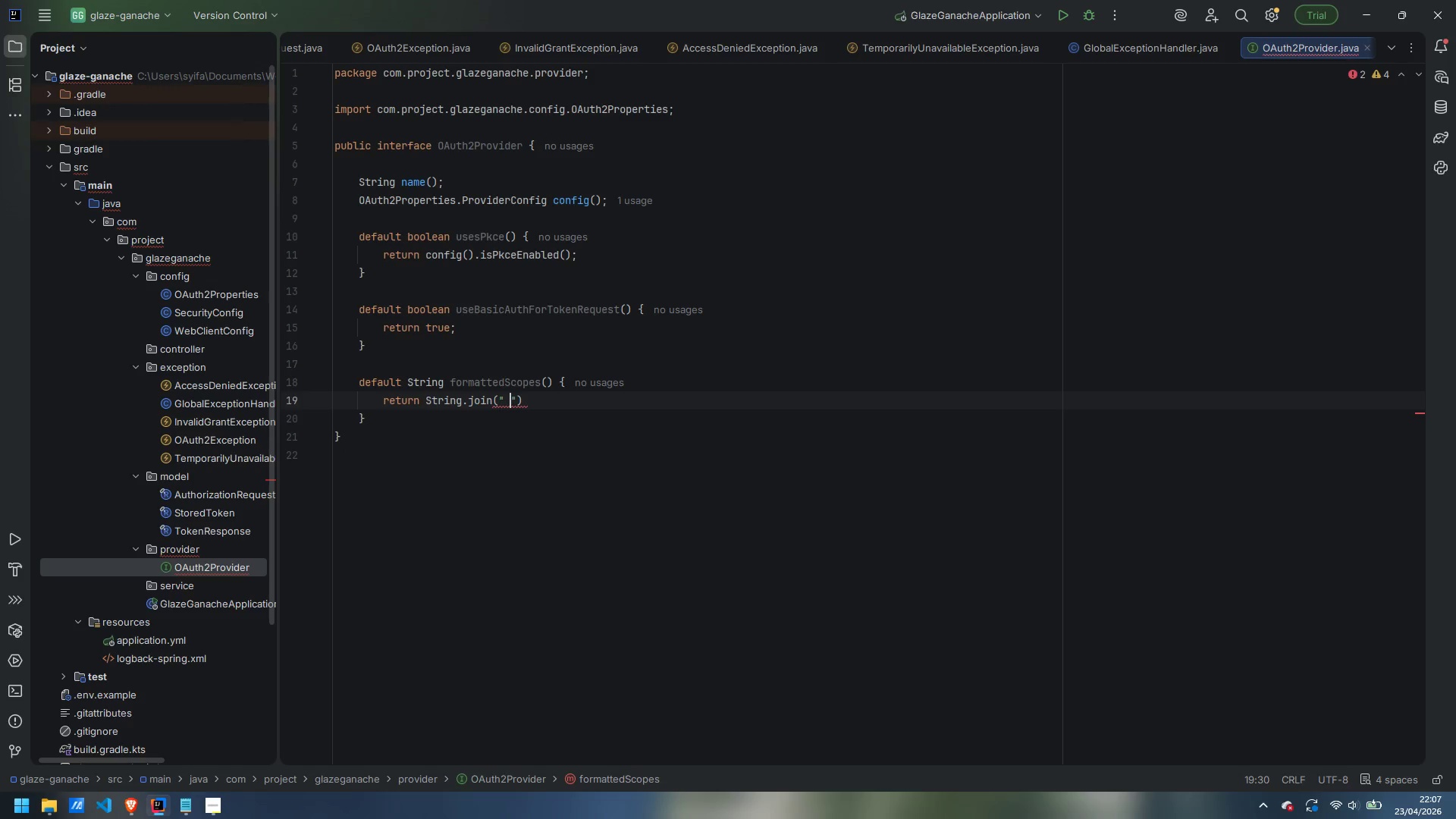 
key(ArrowRight)
 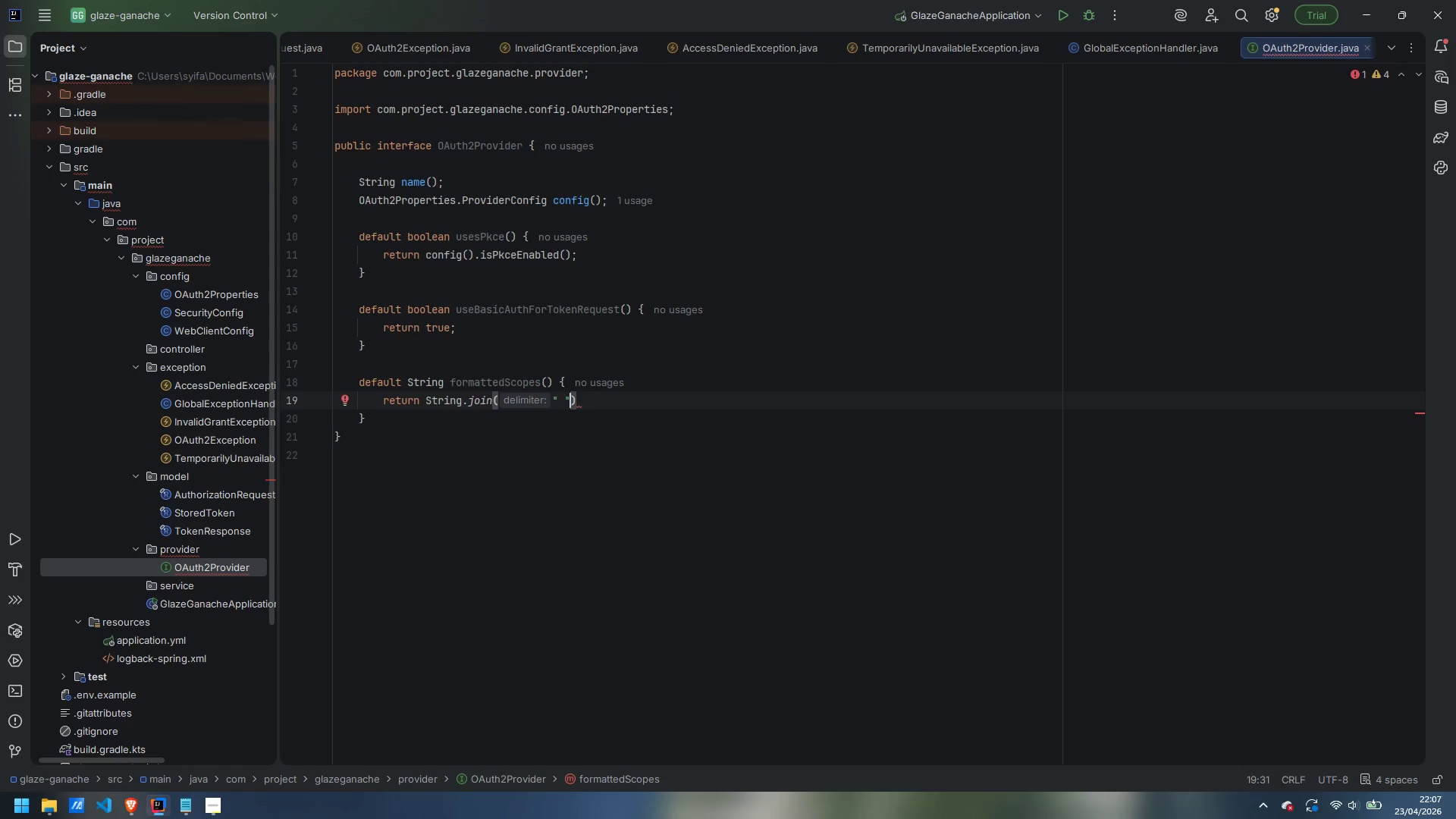 
type(, confdifg)
 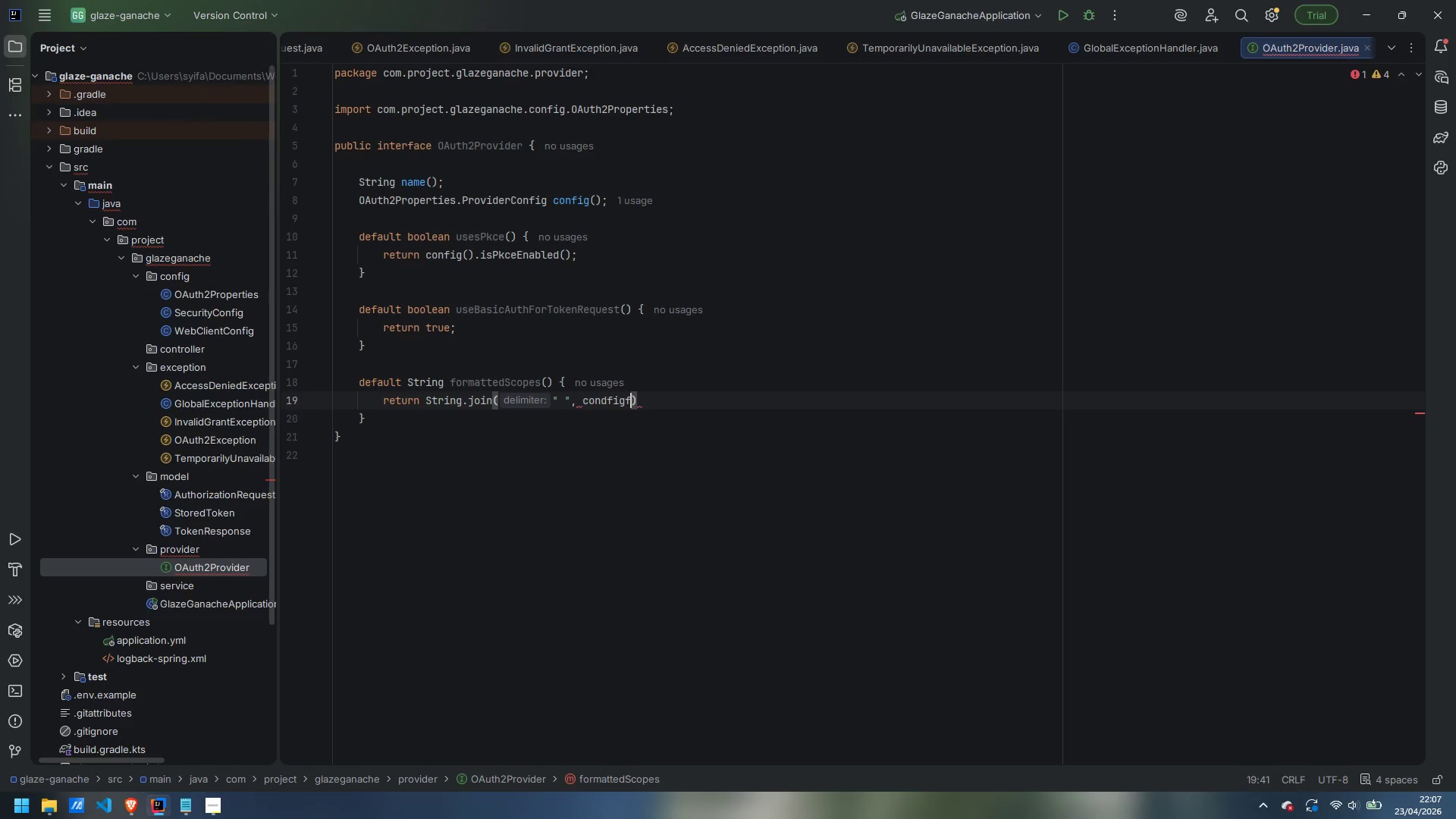 
key(Control+ControlLeft)
 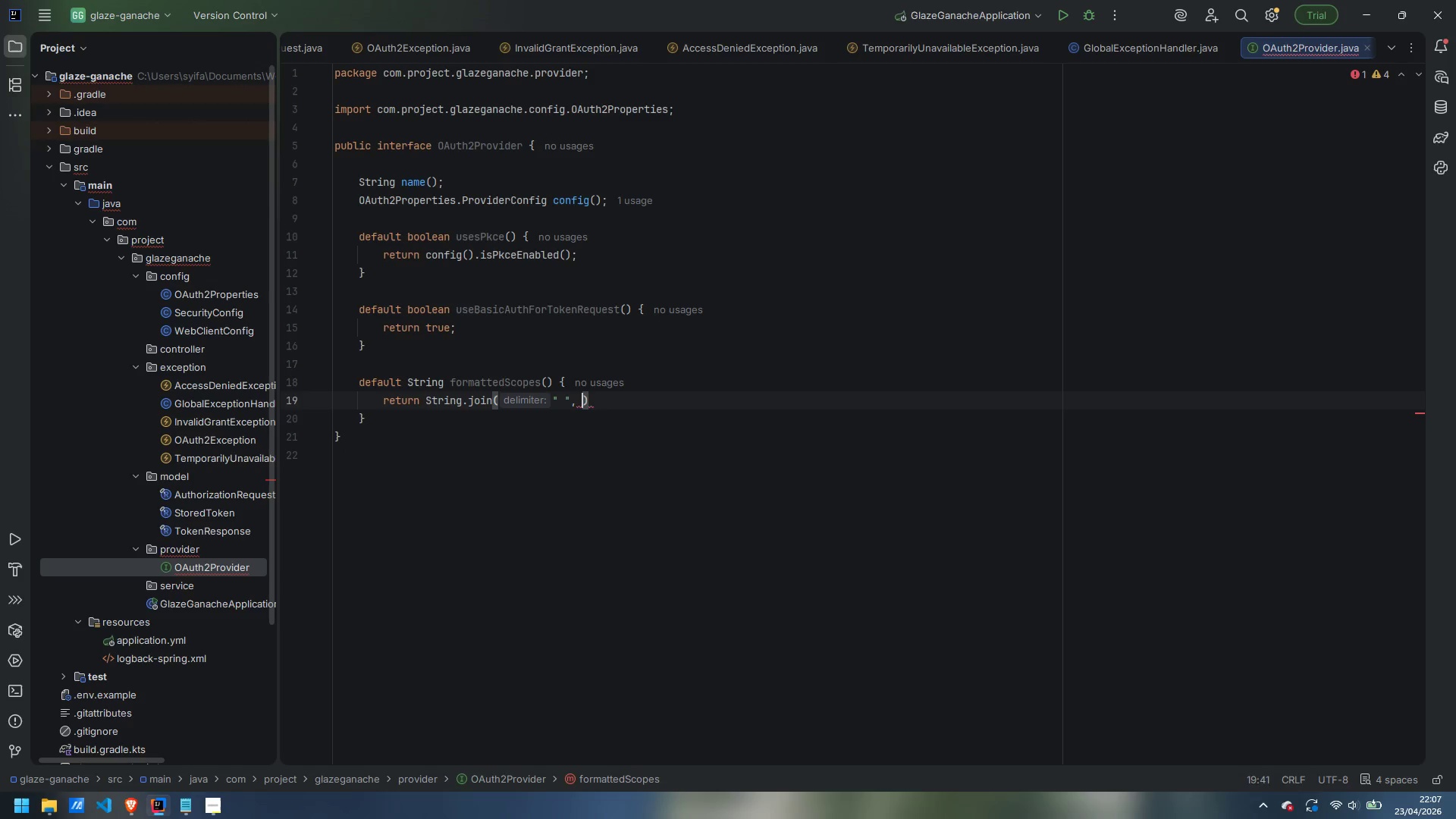 
key(Control+Backspace)
 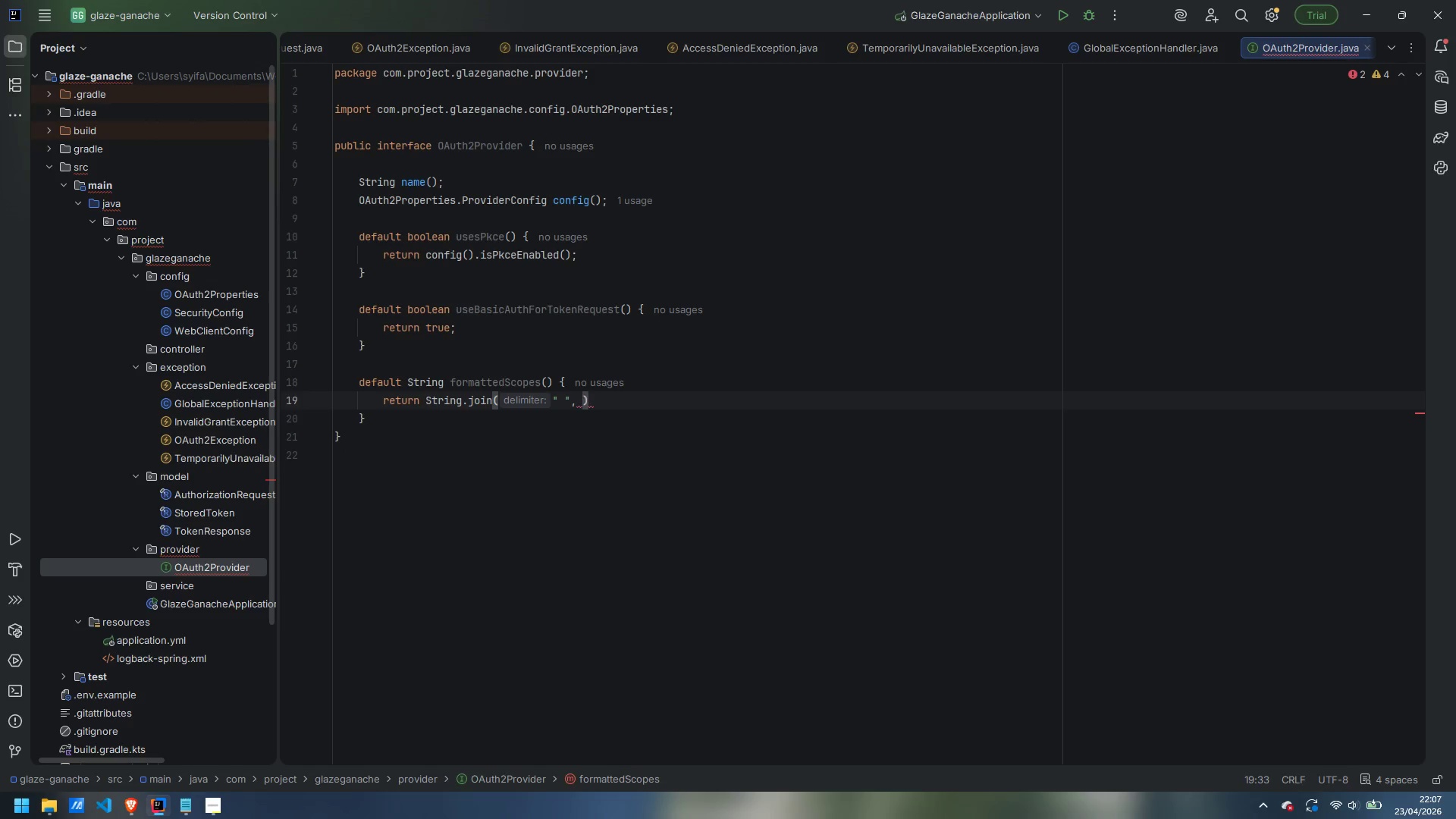 
type(config().scopeList())
 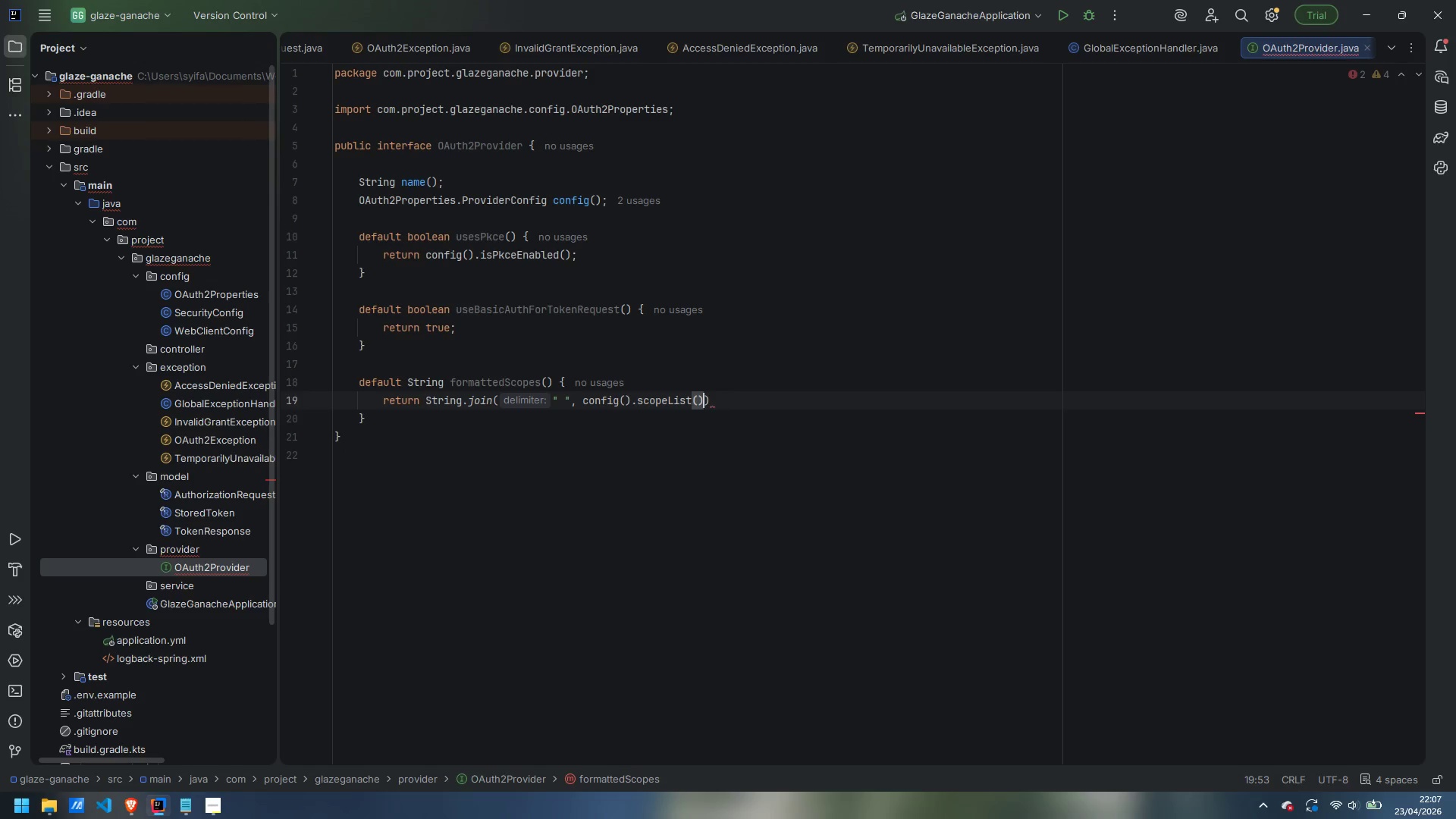 
key(ArrowRight)
 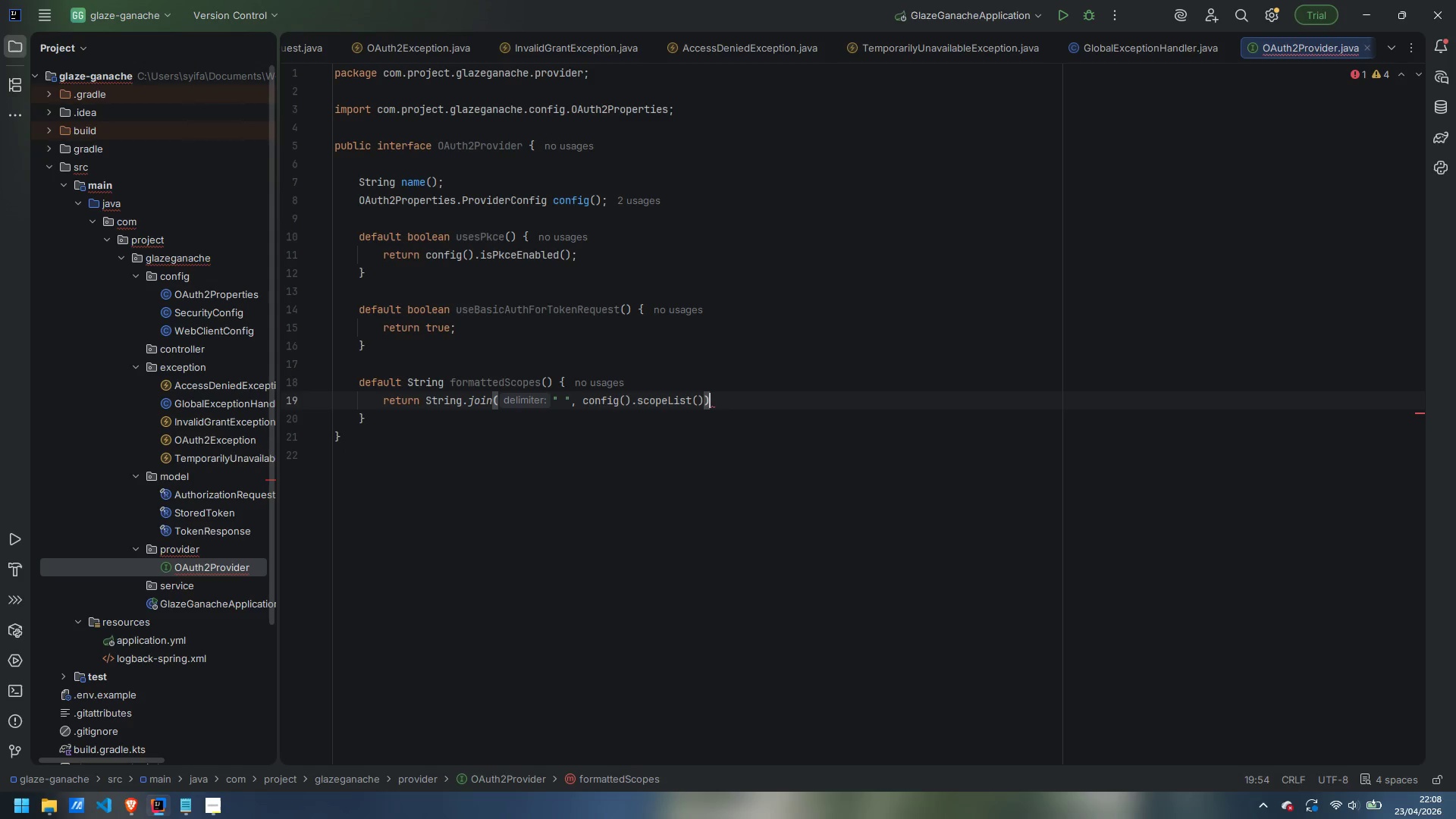 
key(Semicolon)
 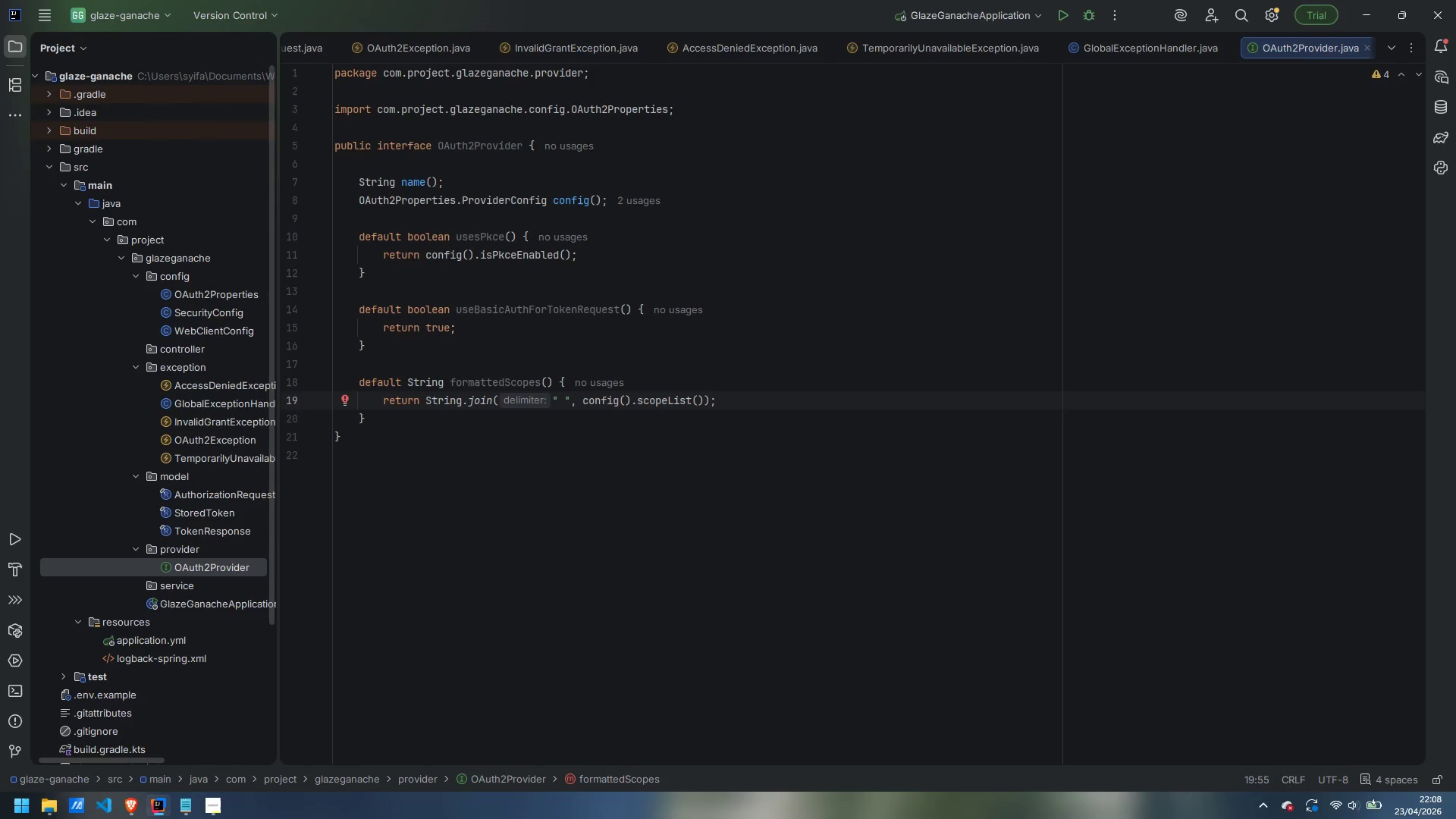 
scroll: coordinate [696, 191], scroll_direction: up, amount: 7.0
 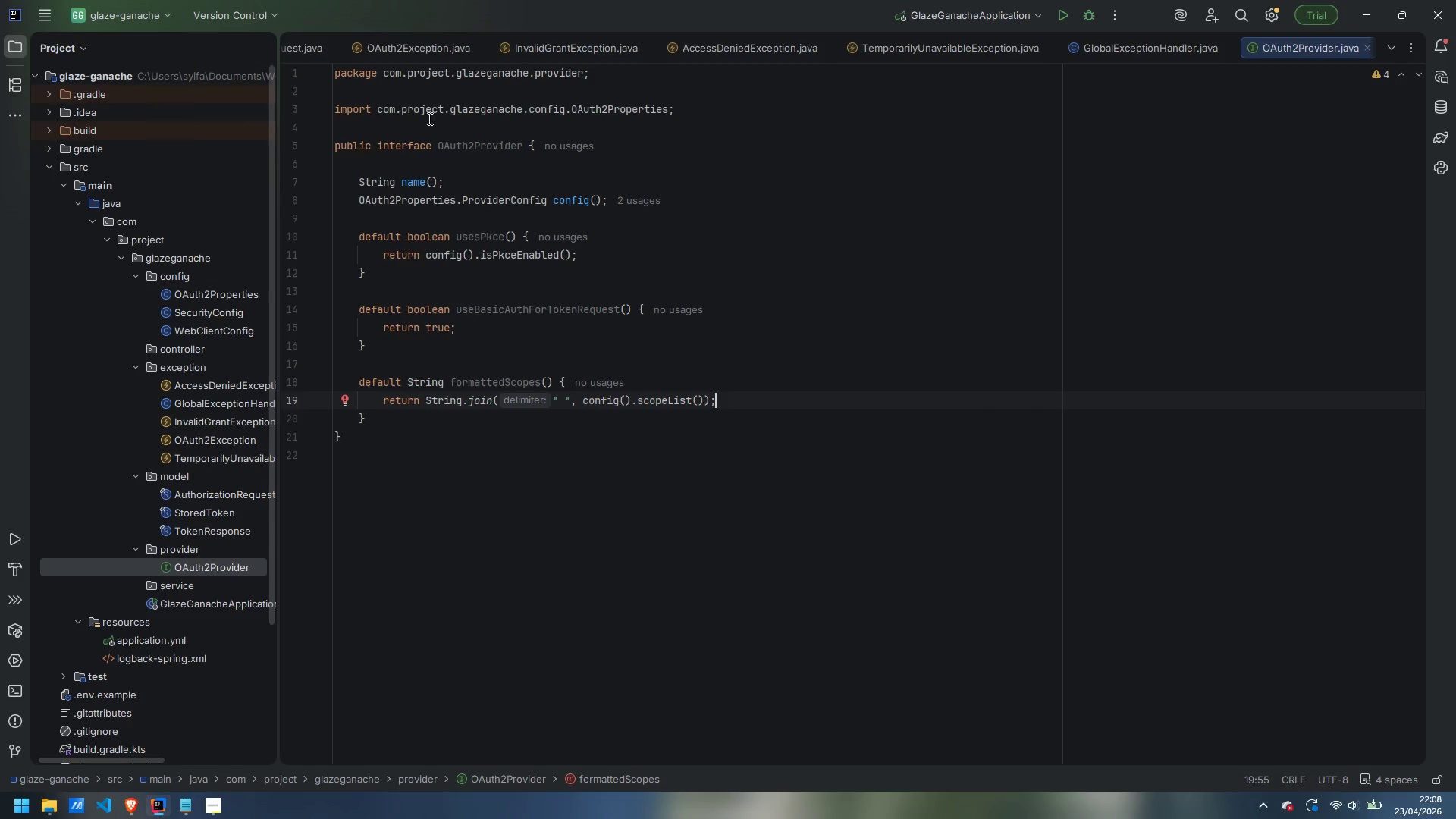 
left_click([440, 133])
 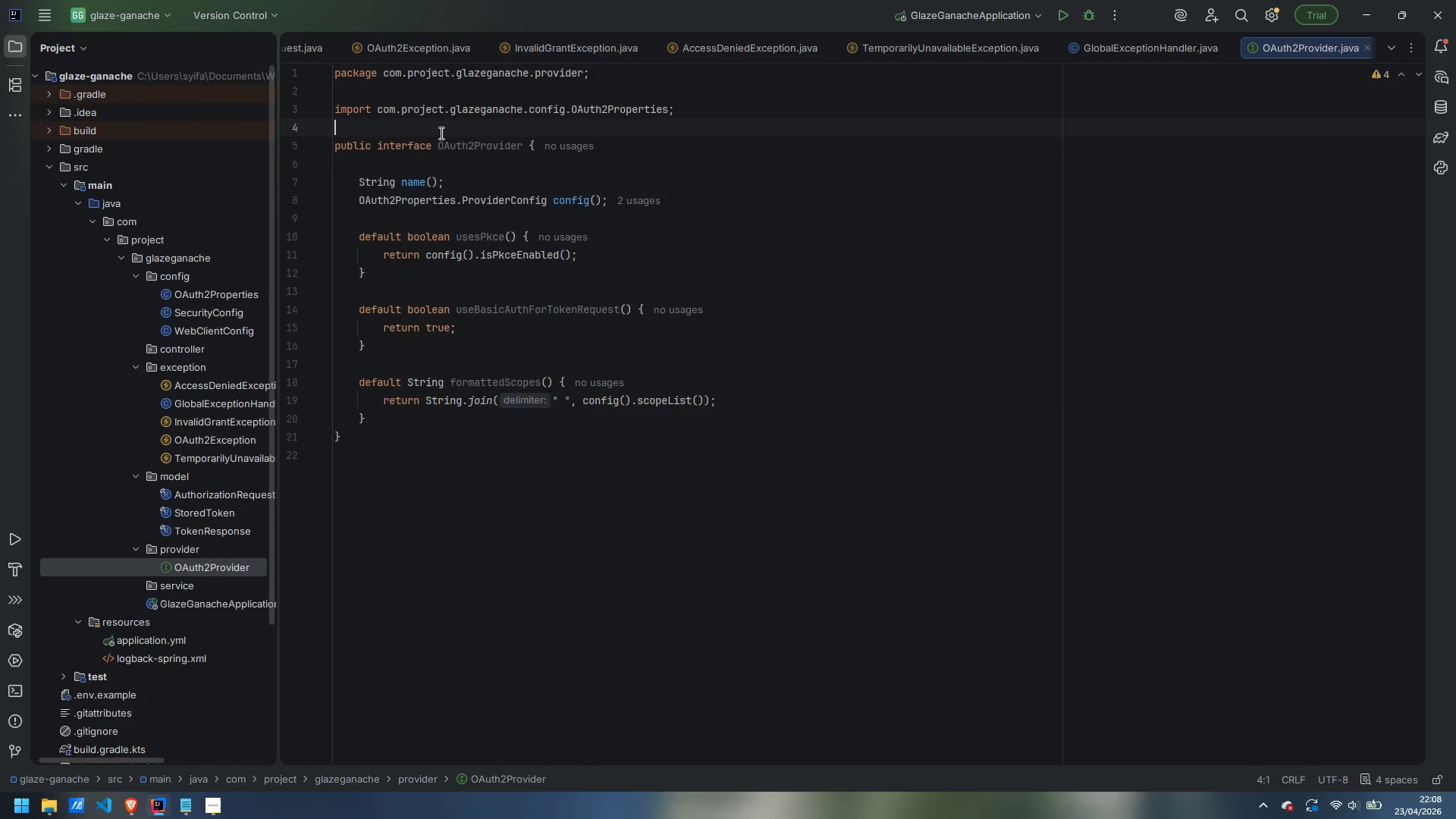 
key(Enter)
 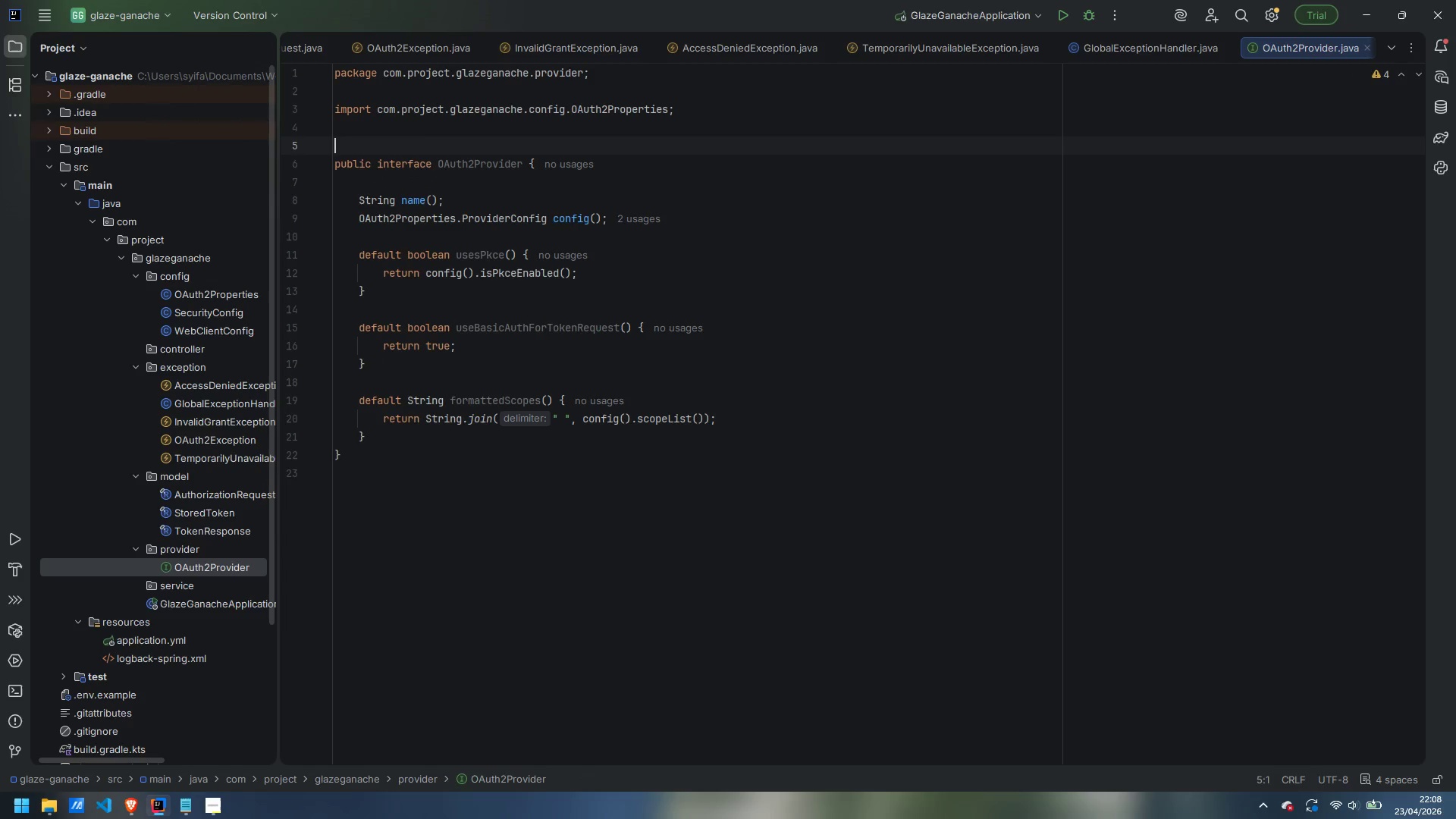 
type(/**)
 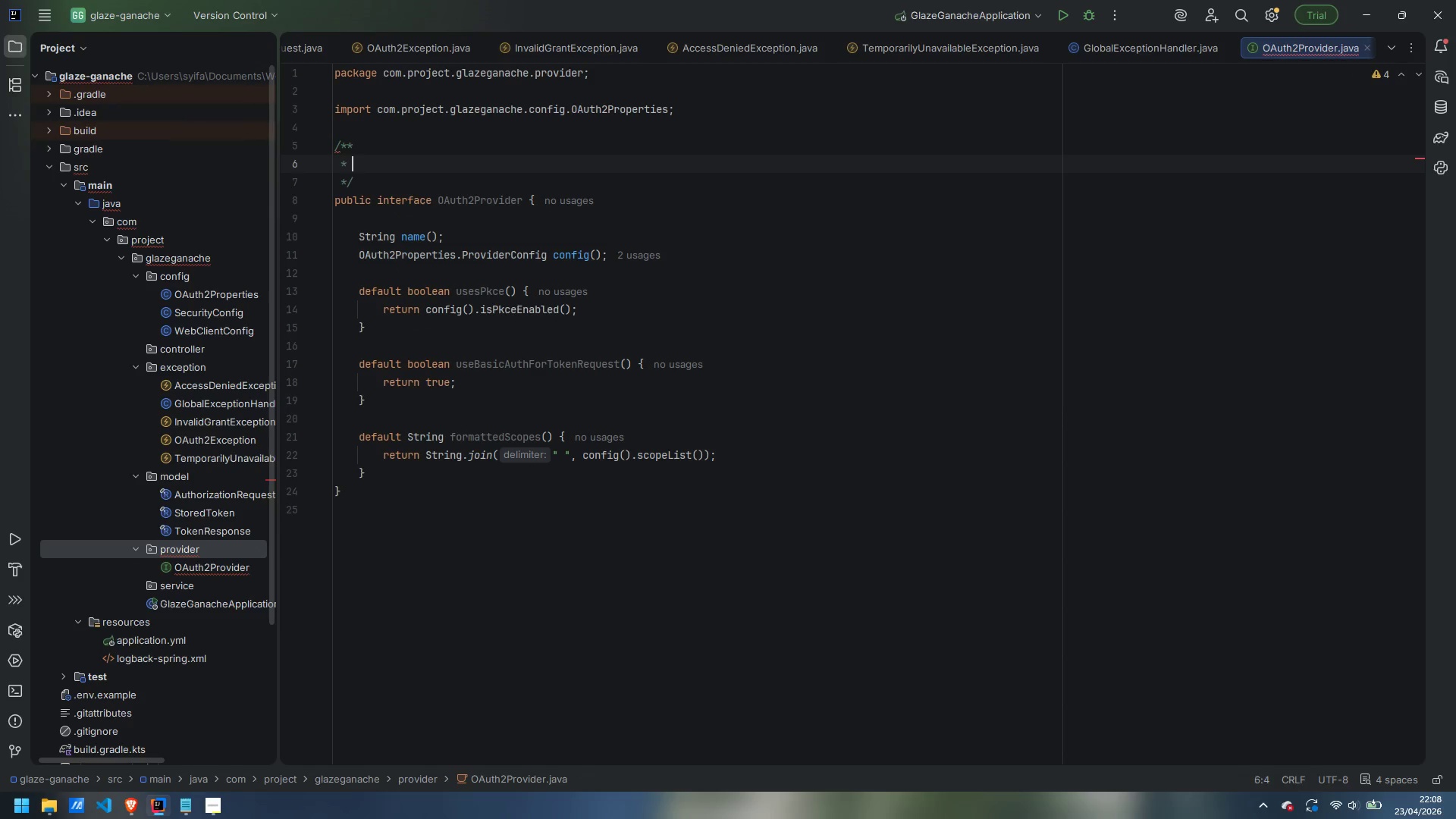 
 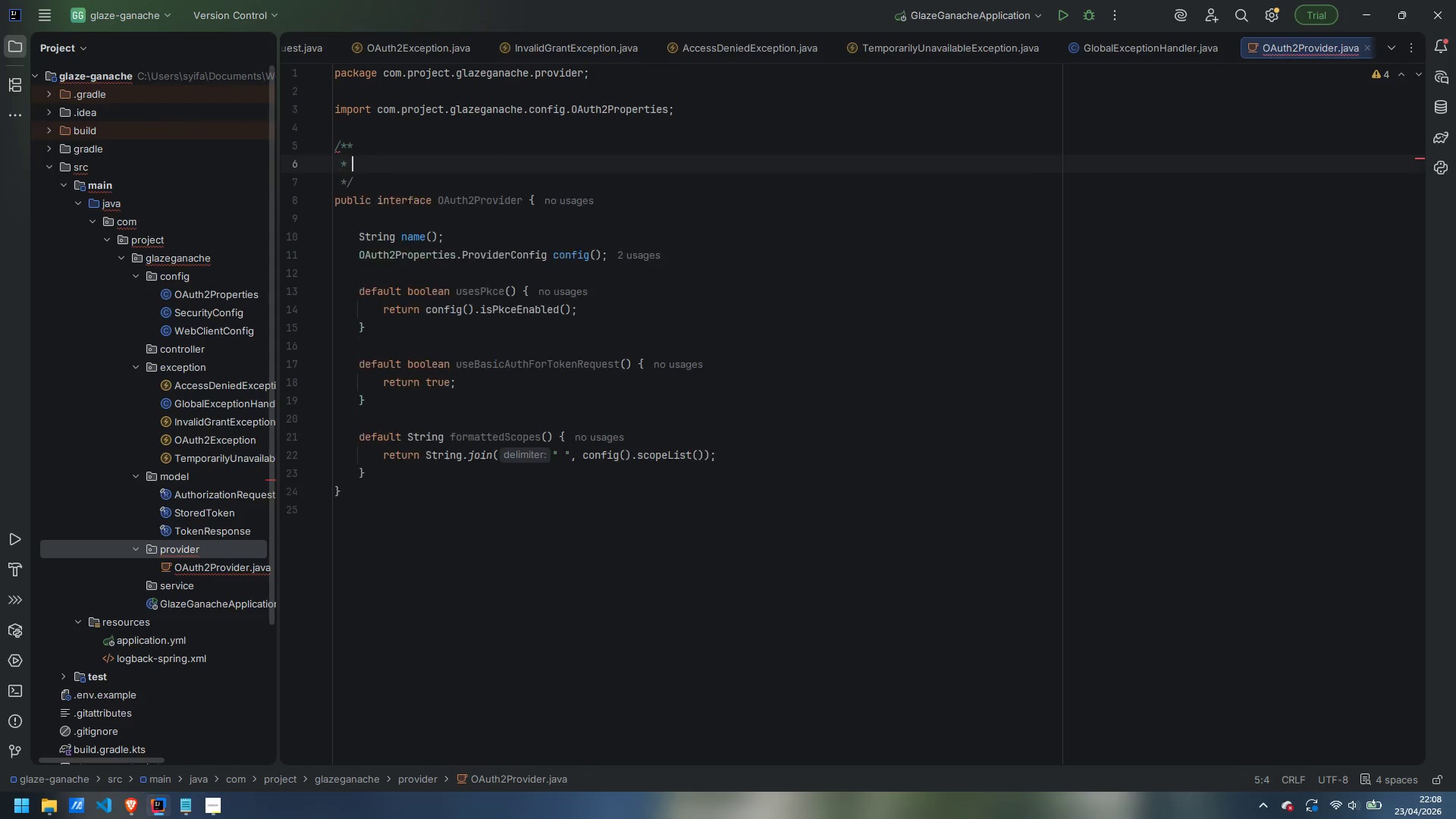 
key(Enter)
 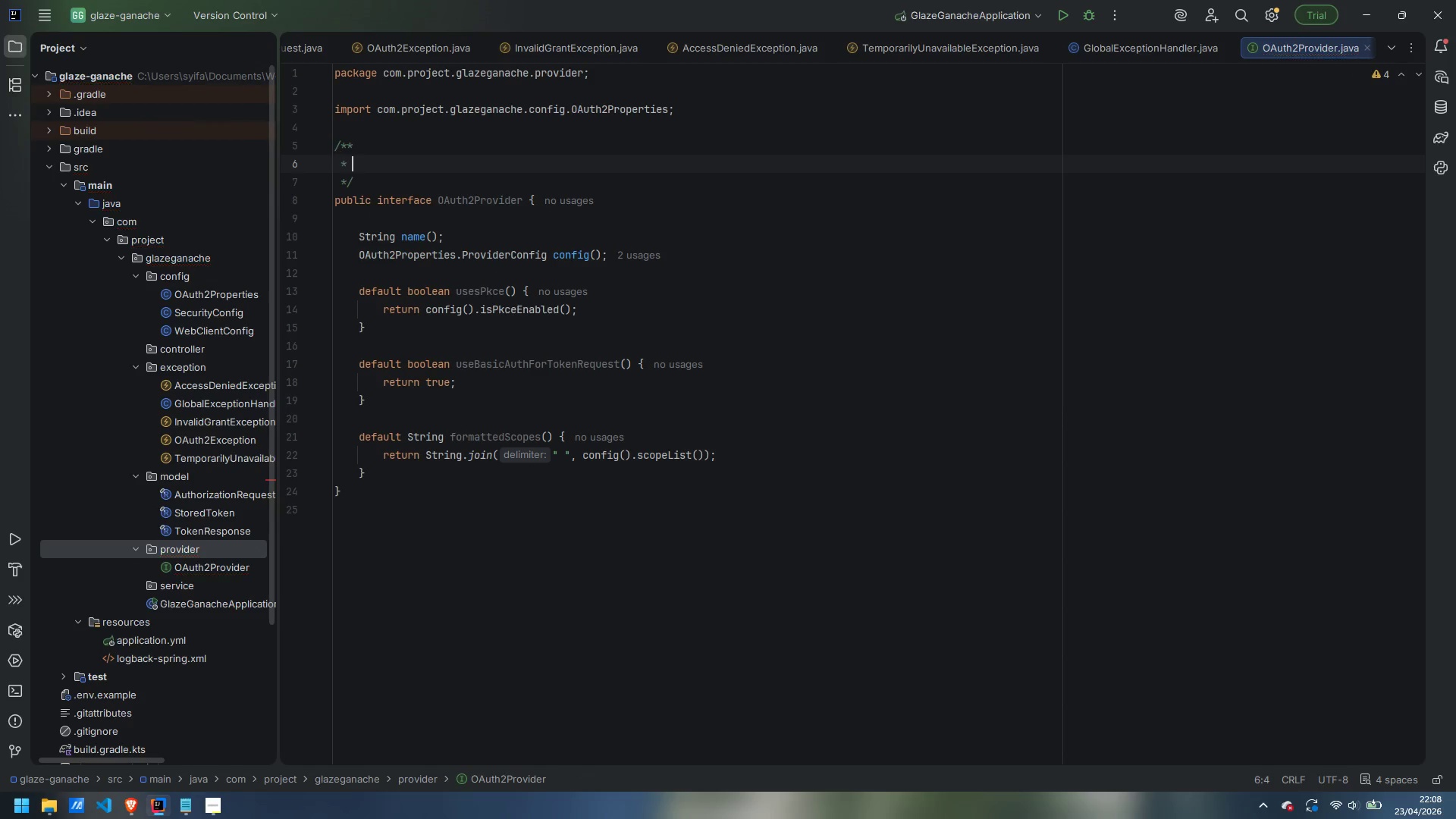 
type(Strag)
key(Backspace)
type(tegy)
 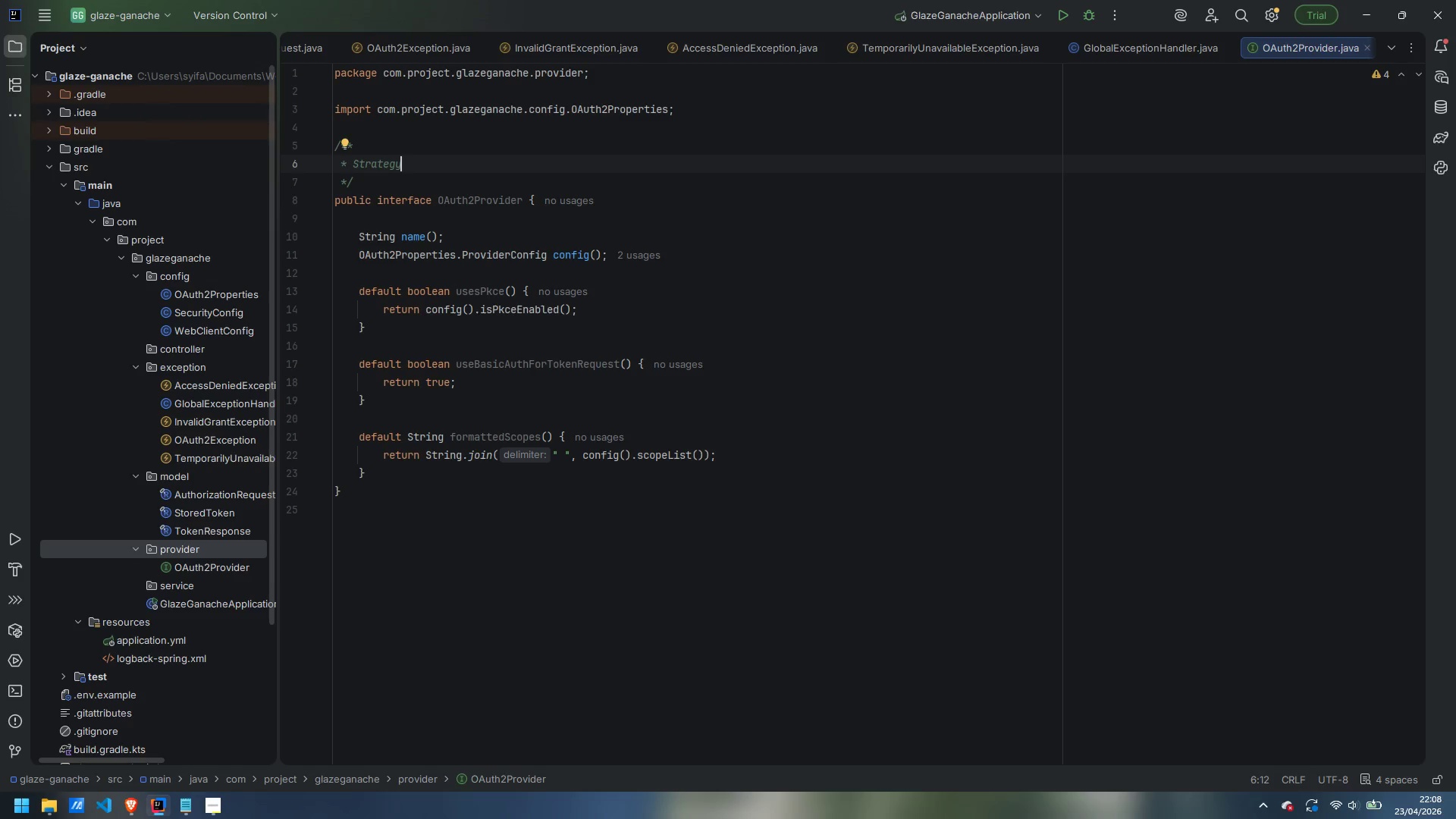 
type( interace )
key(Backspace)
key(Backspace)
key(Backspace)
key(Backspace)
type(face satis)
 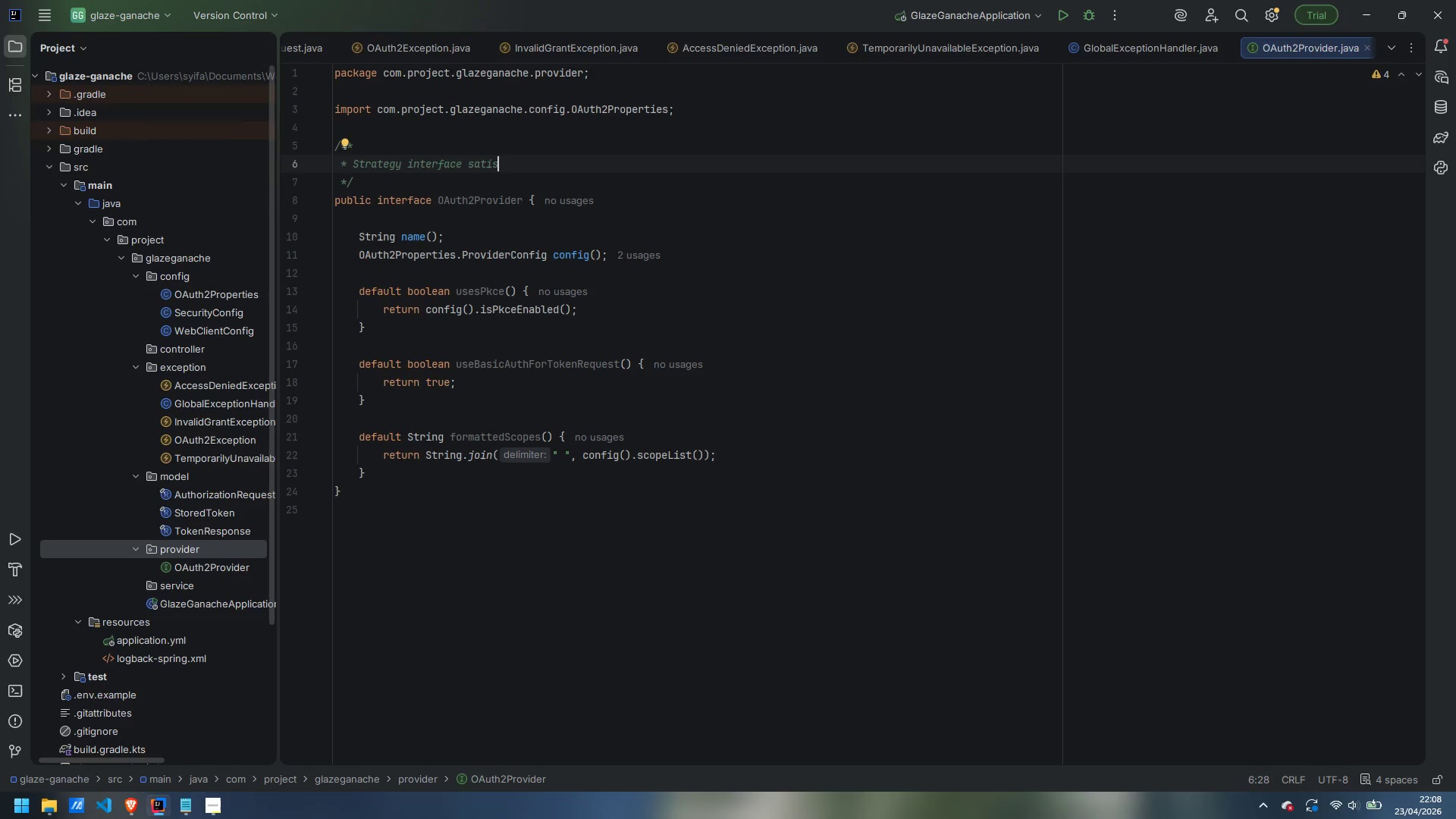 
wait(7.75)
 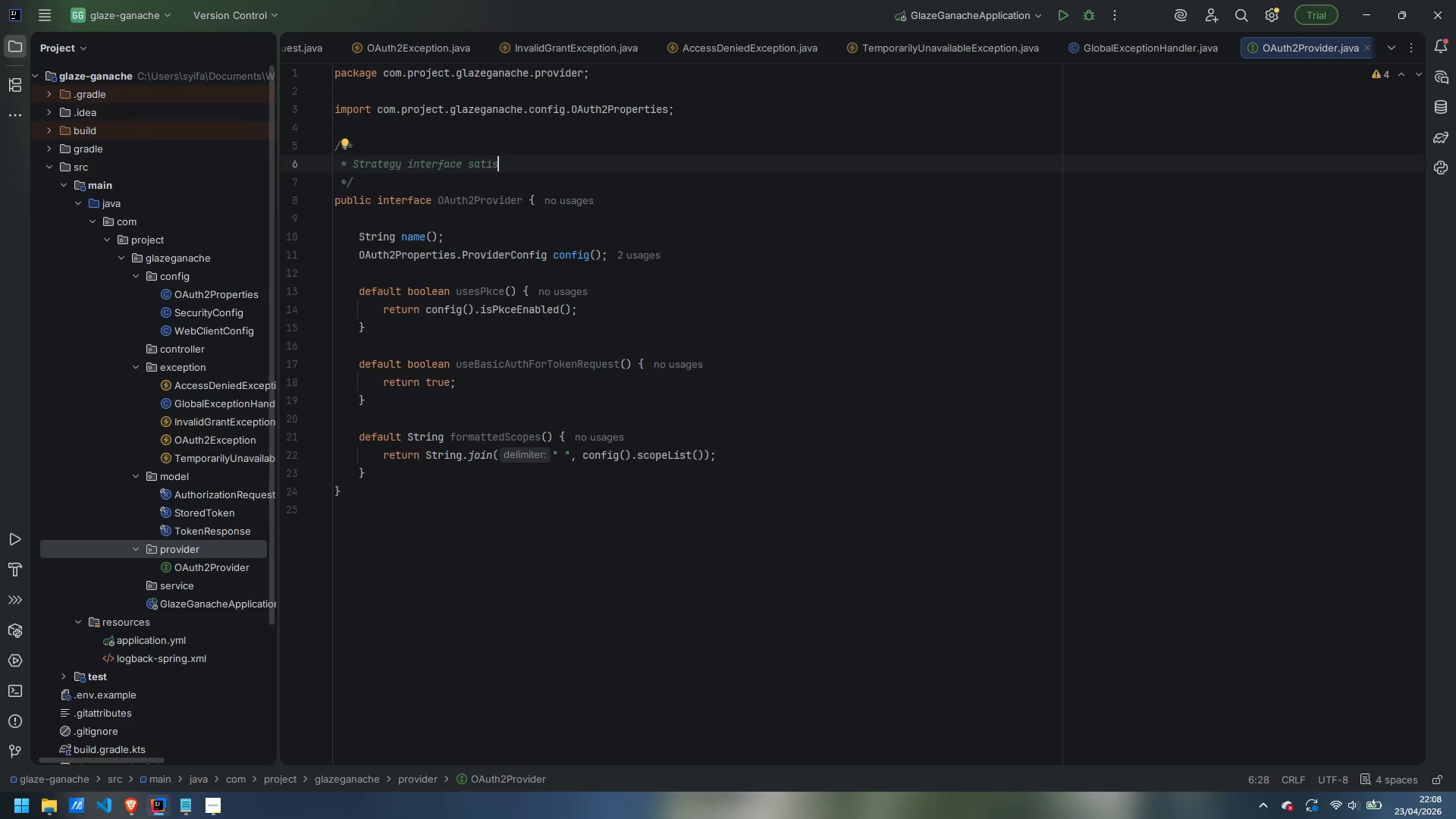 
left_click_drag(start_coordinate=[508, 164], to_coordinate=[351, 162])
 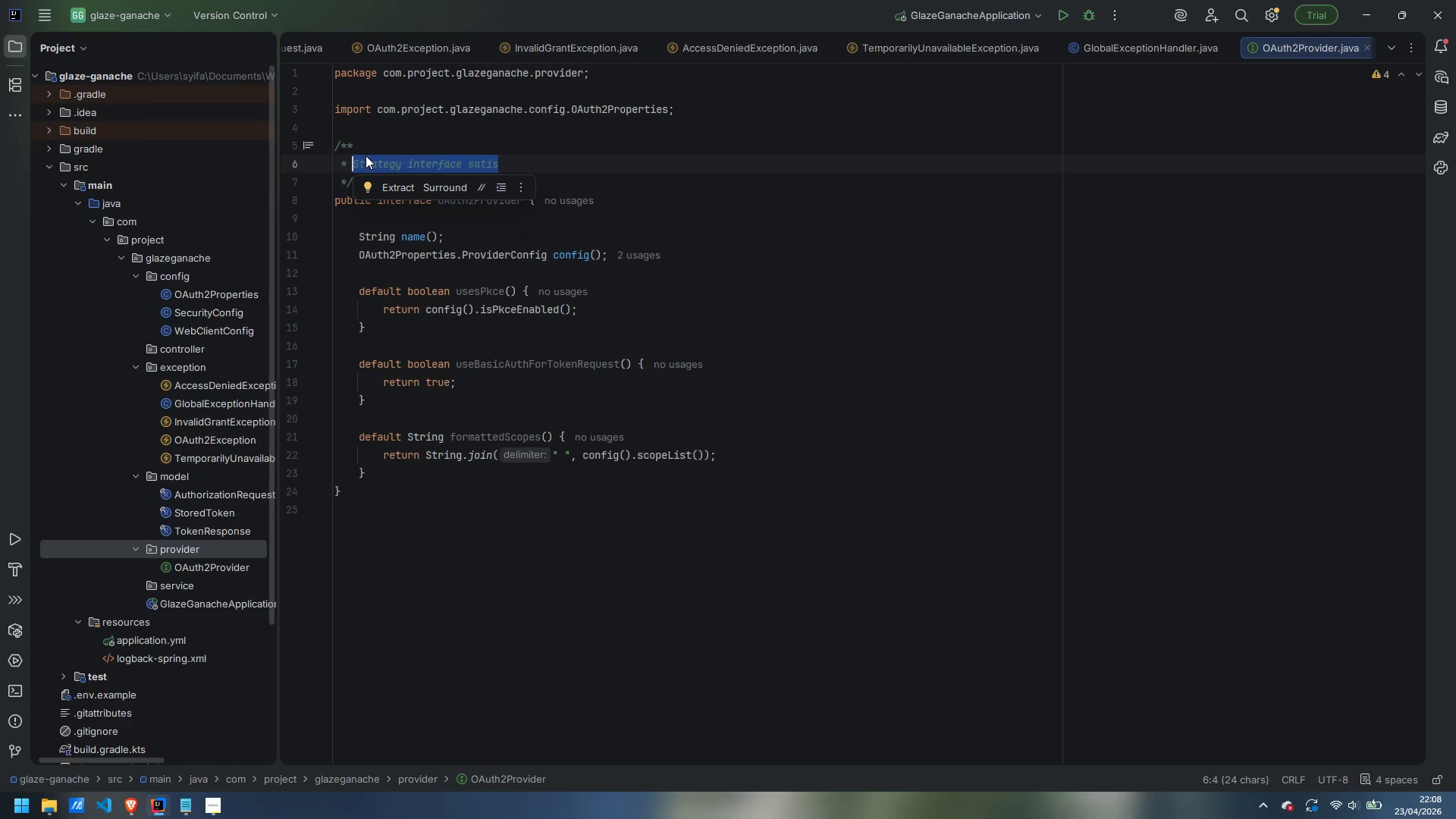 
key(Backspace)
type(Each concrea)
 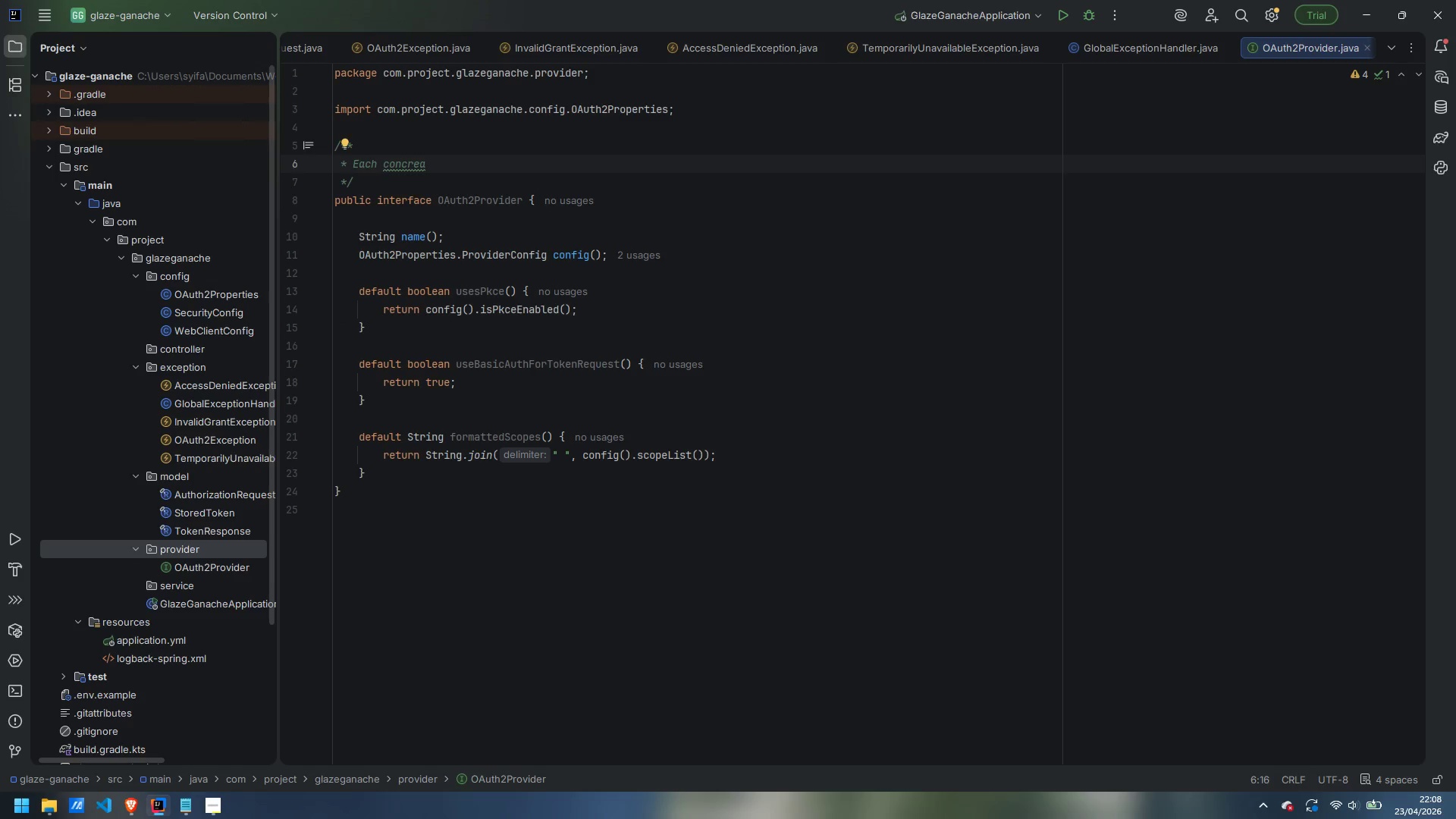 
wait(5.53)
 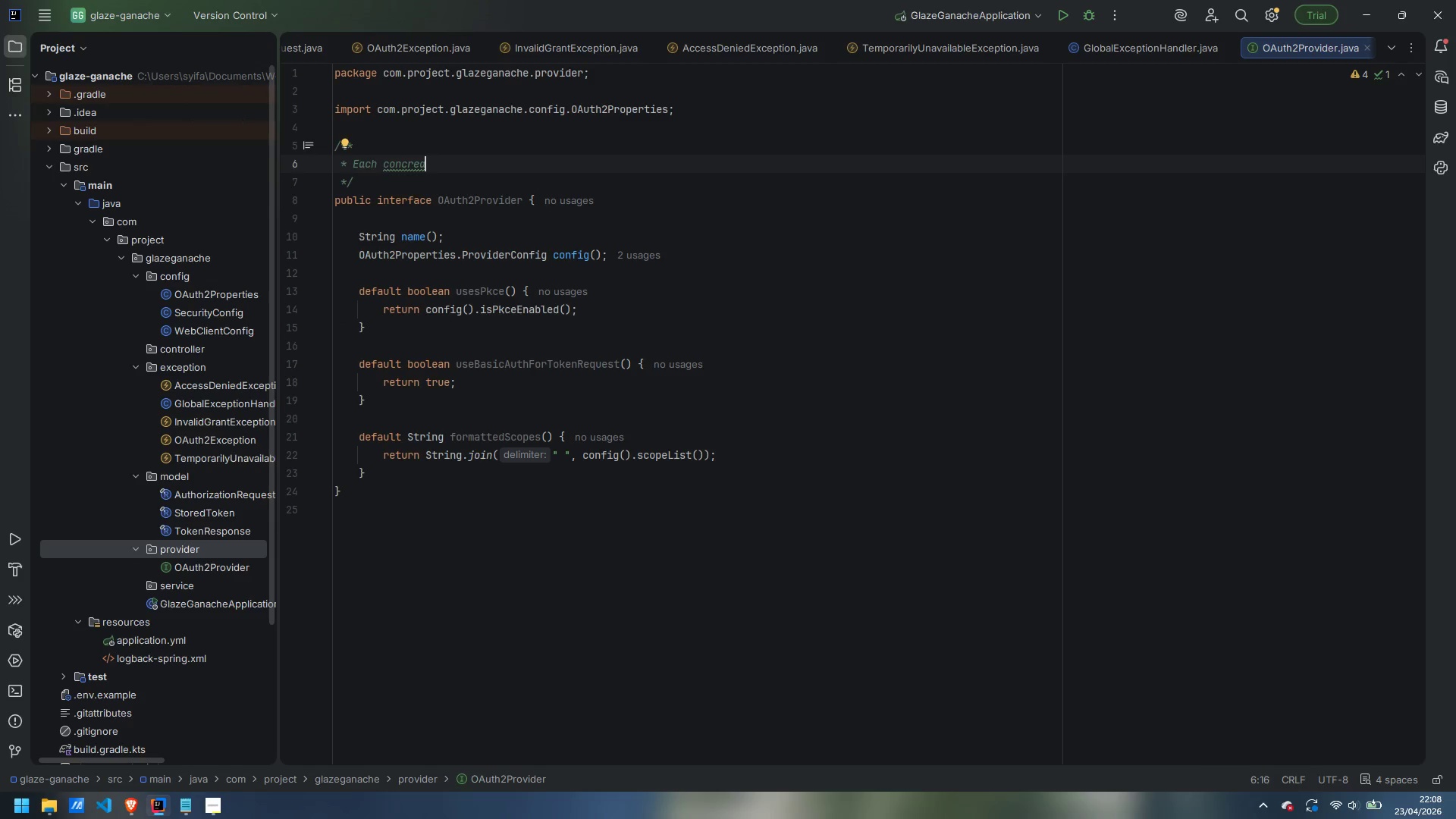 
type(te)
 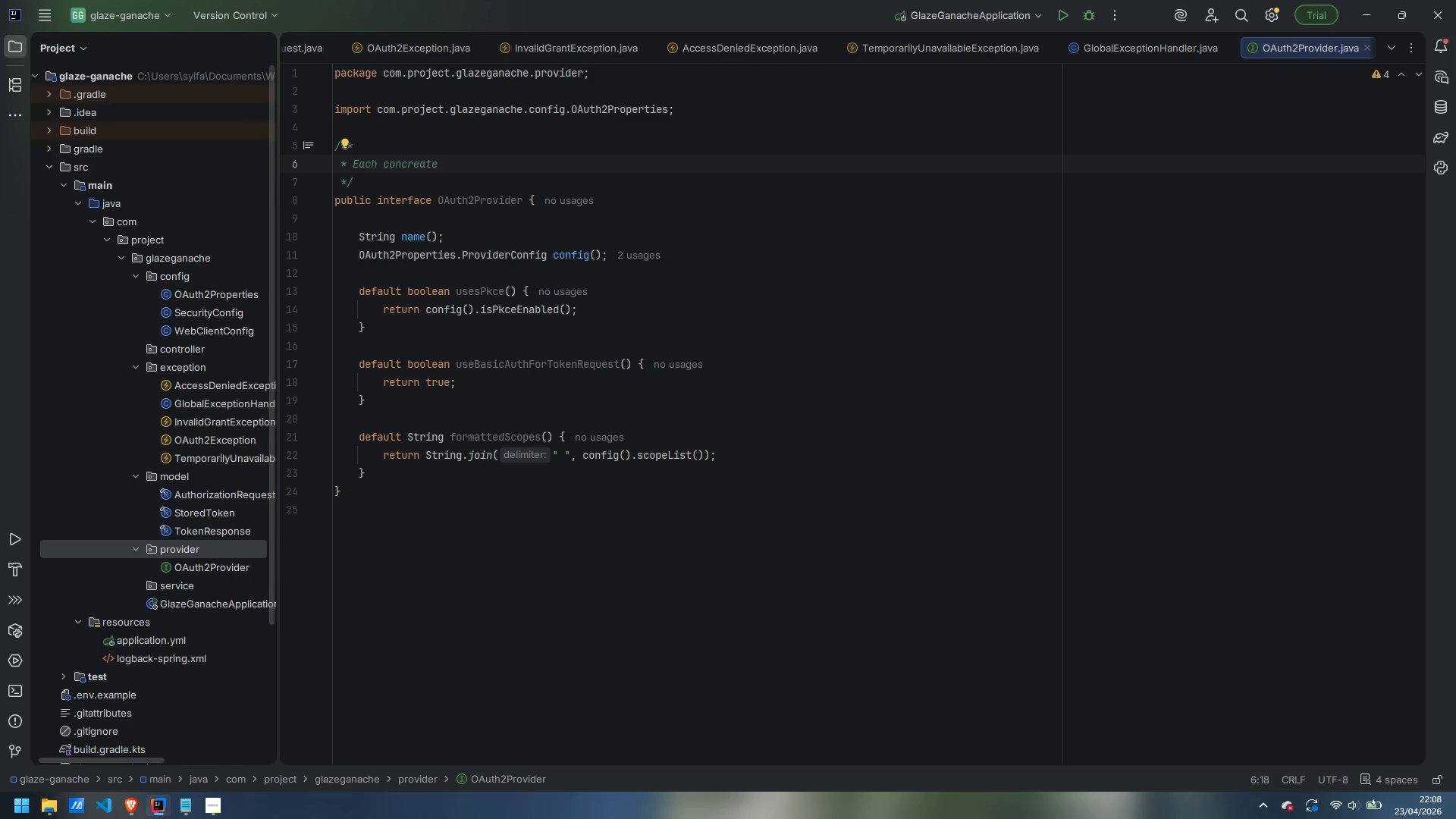 
key(ArrowLeft)
 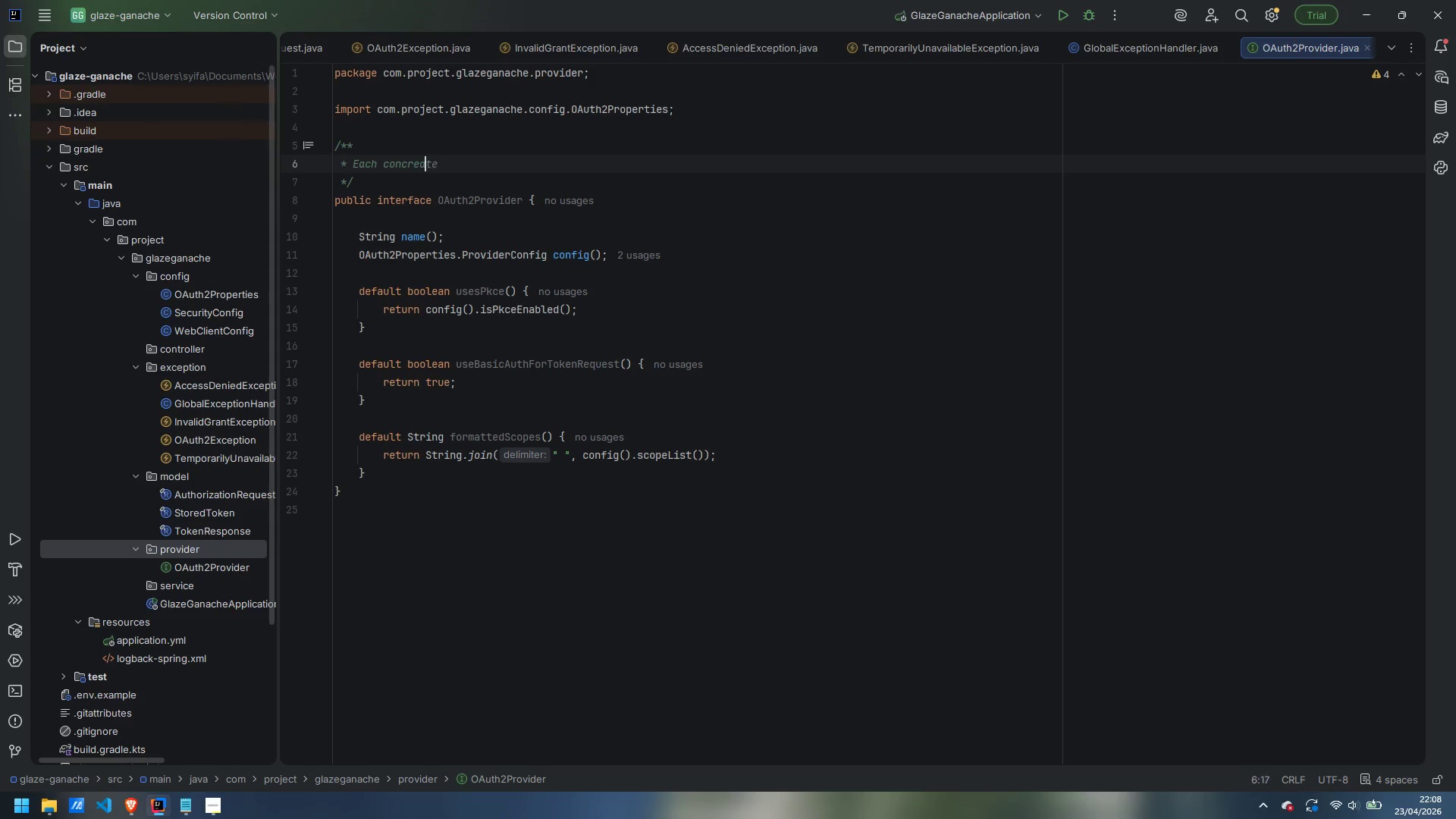 
key(ArrowLeft)
 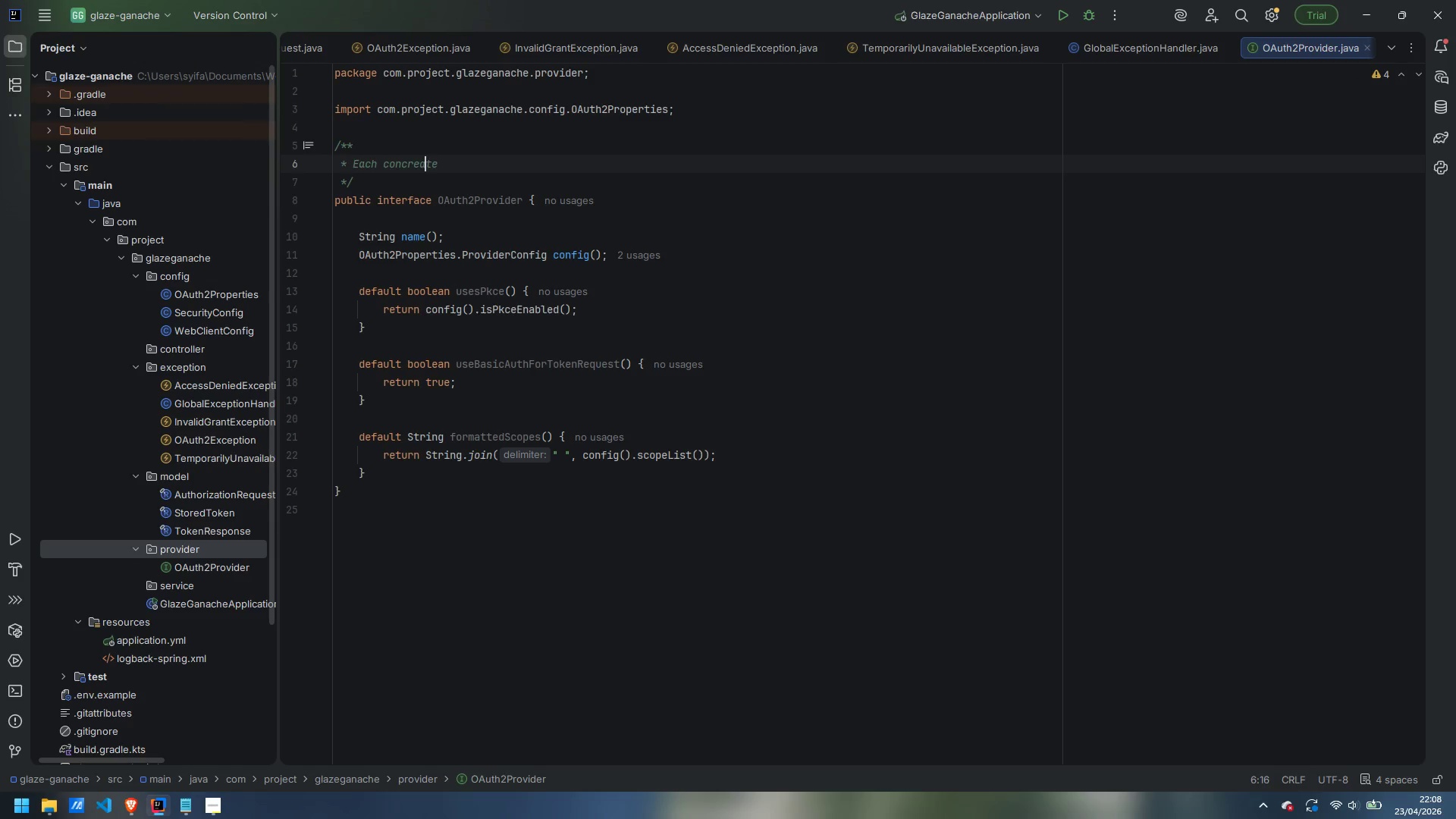 
key(Backspace)
 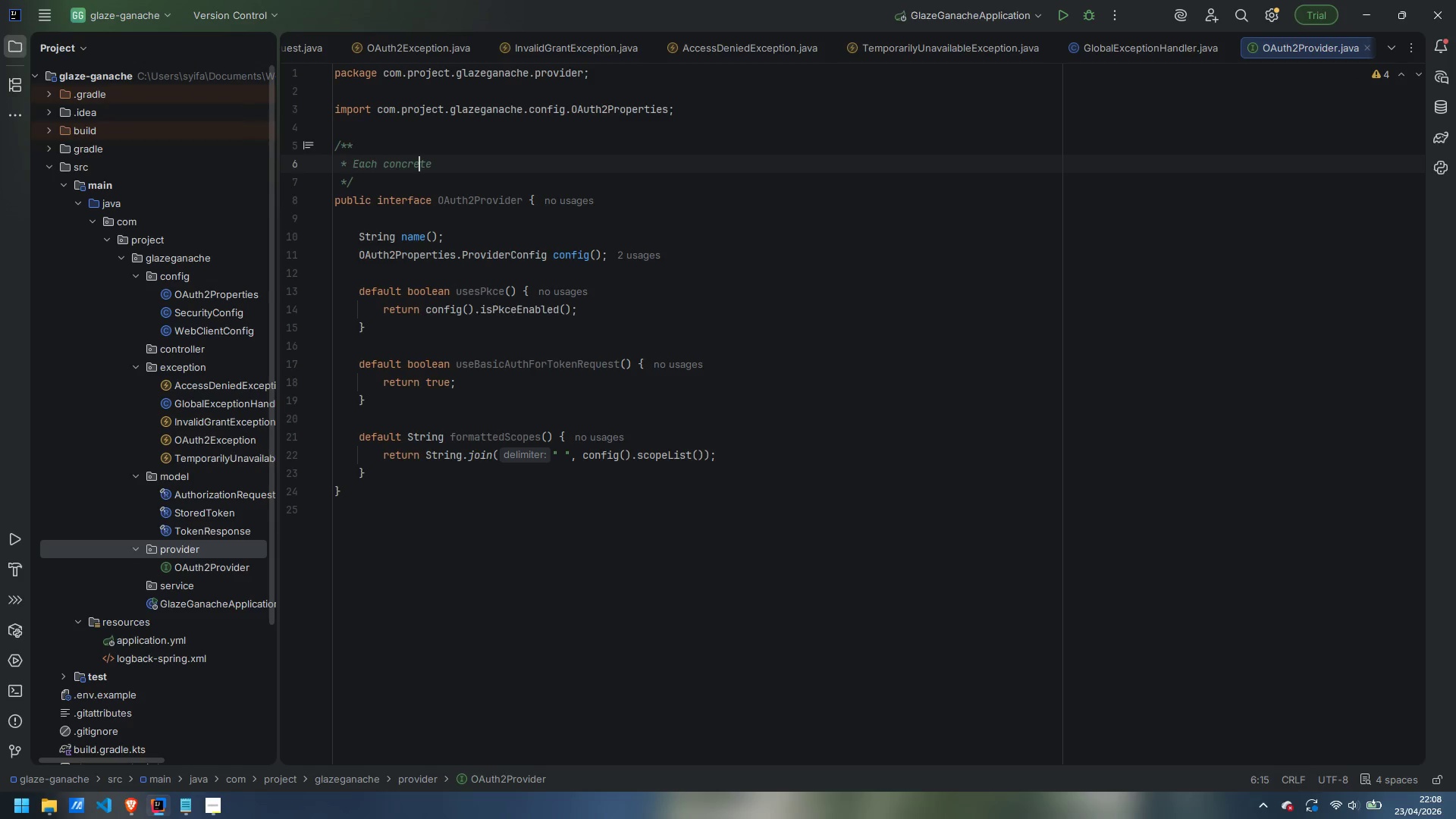 
key(Control+ControlLeft)
 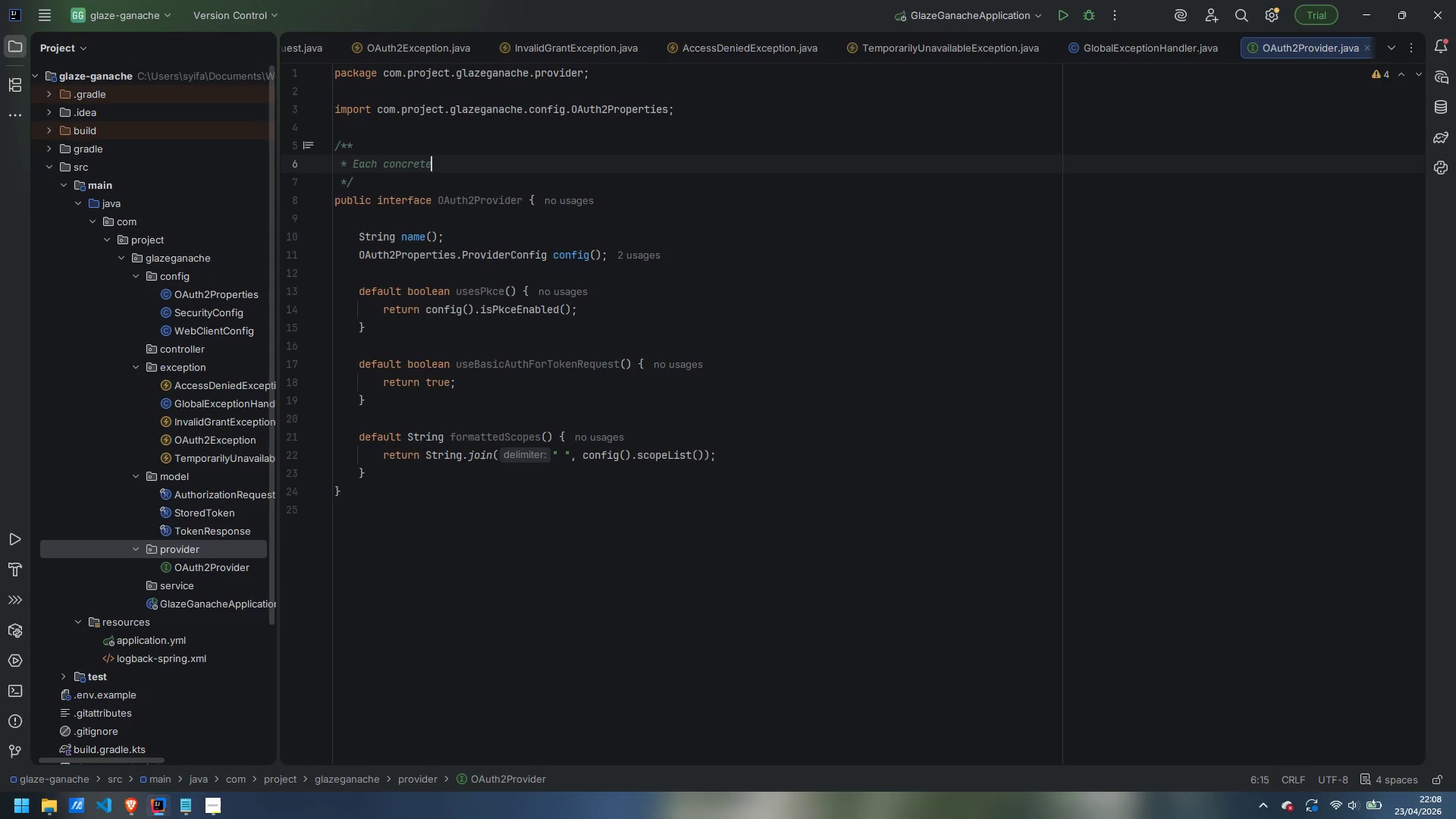 
key(Control+ArrowRight)
 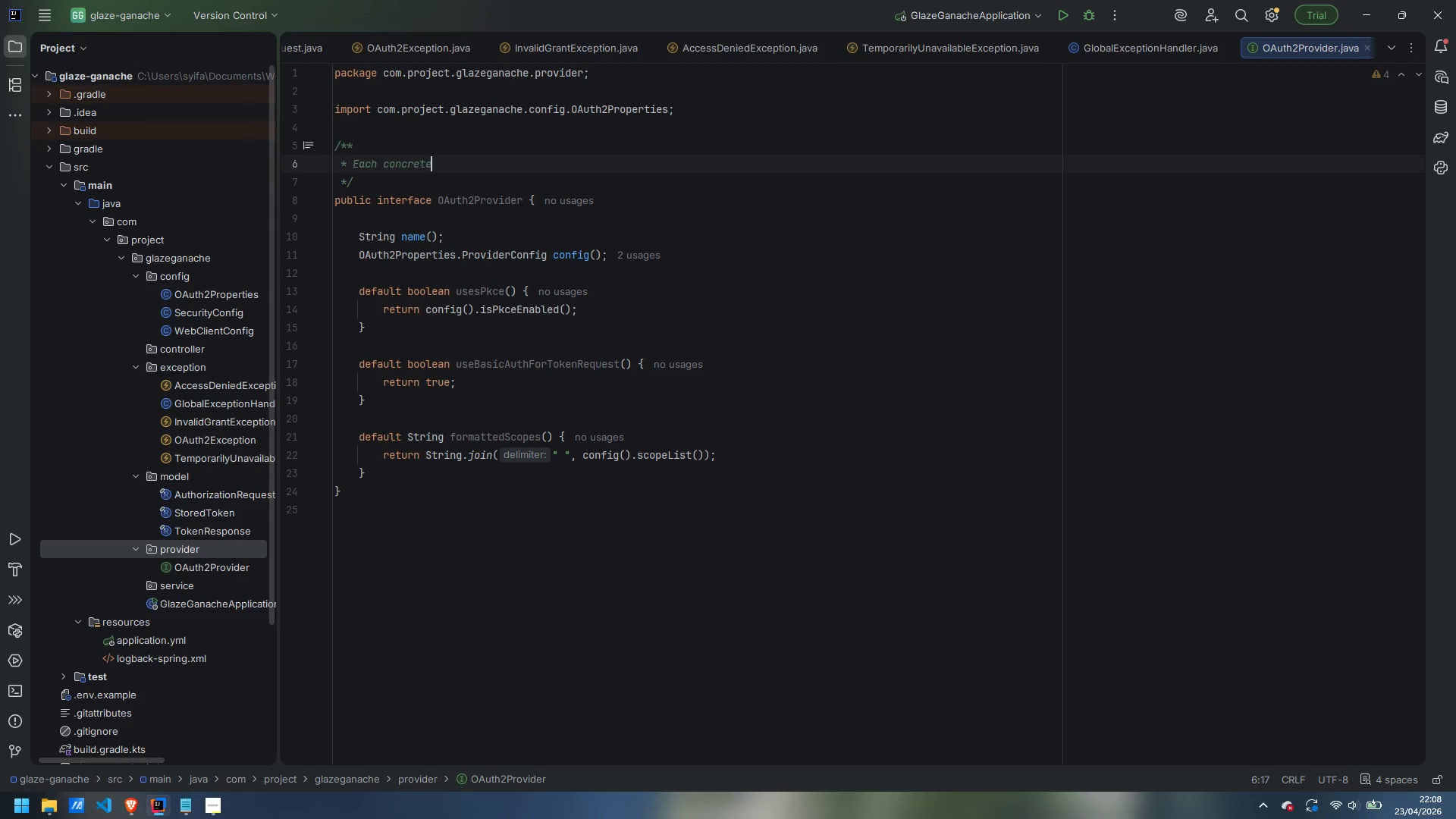 
type( provider encapsulates the quirks of one OAuth2 server)
 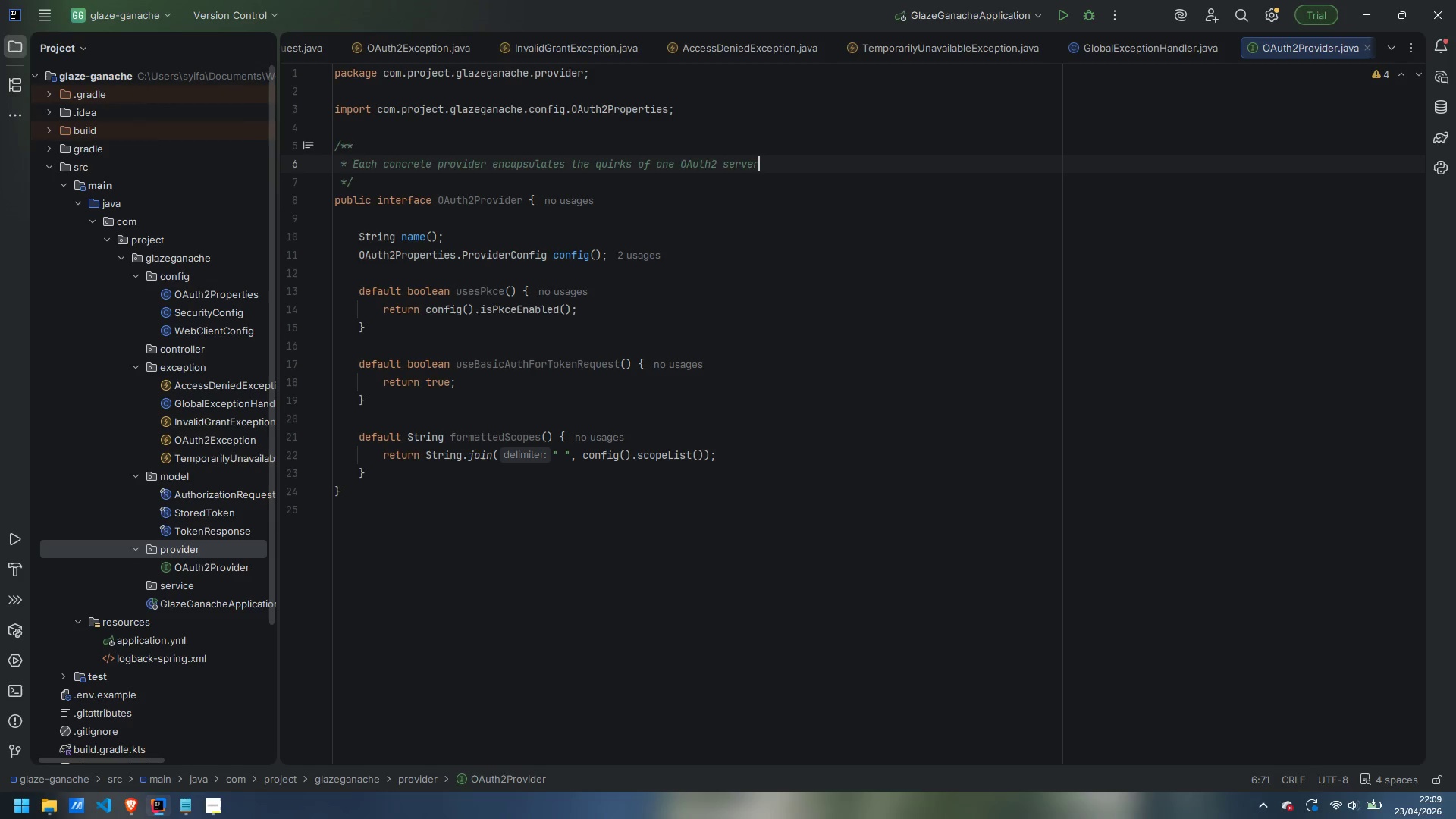 
key(Period)
 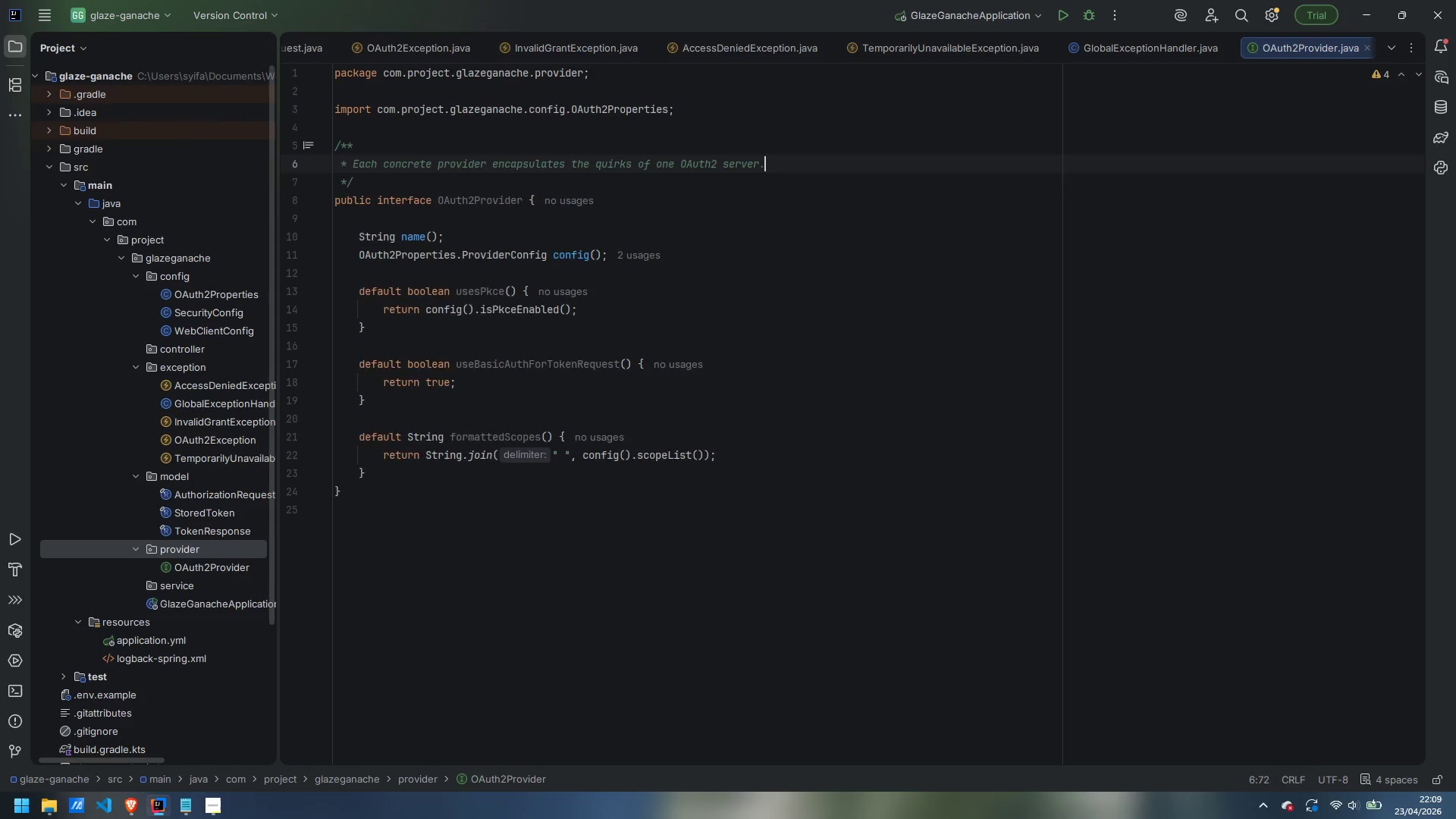 
key(Enter)
 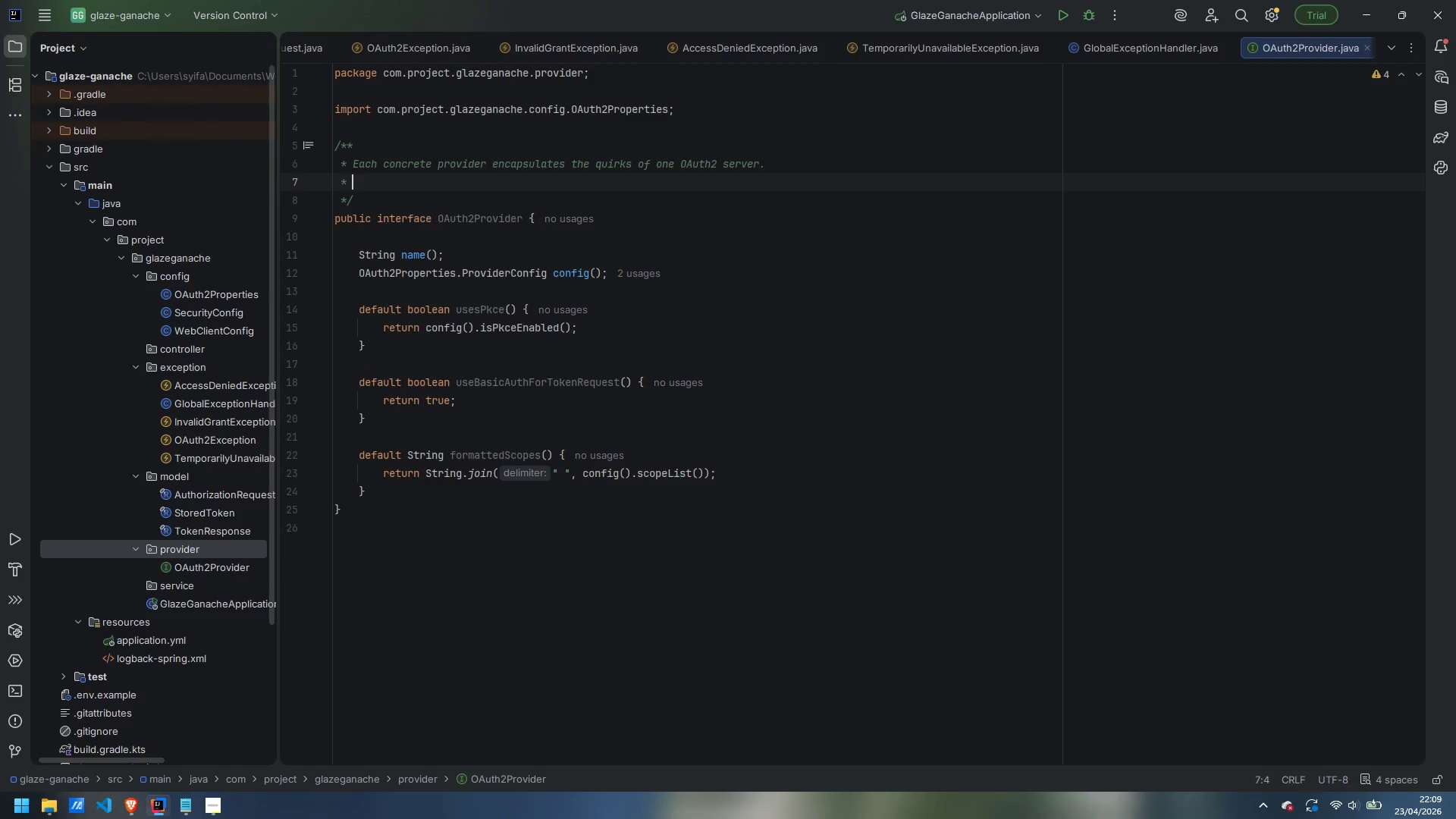 
type(Github wants {@code Accept: application/jkso)
key(Backspace)
key(Backspace)
key(Backspace)
type(son)
 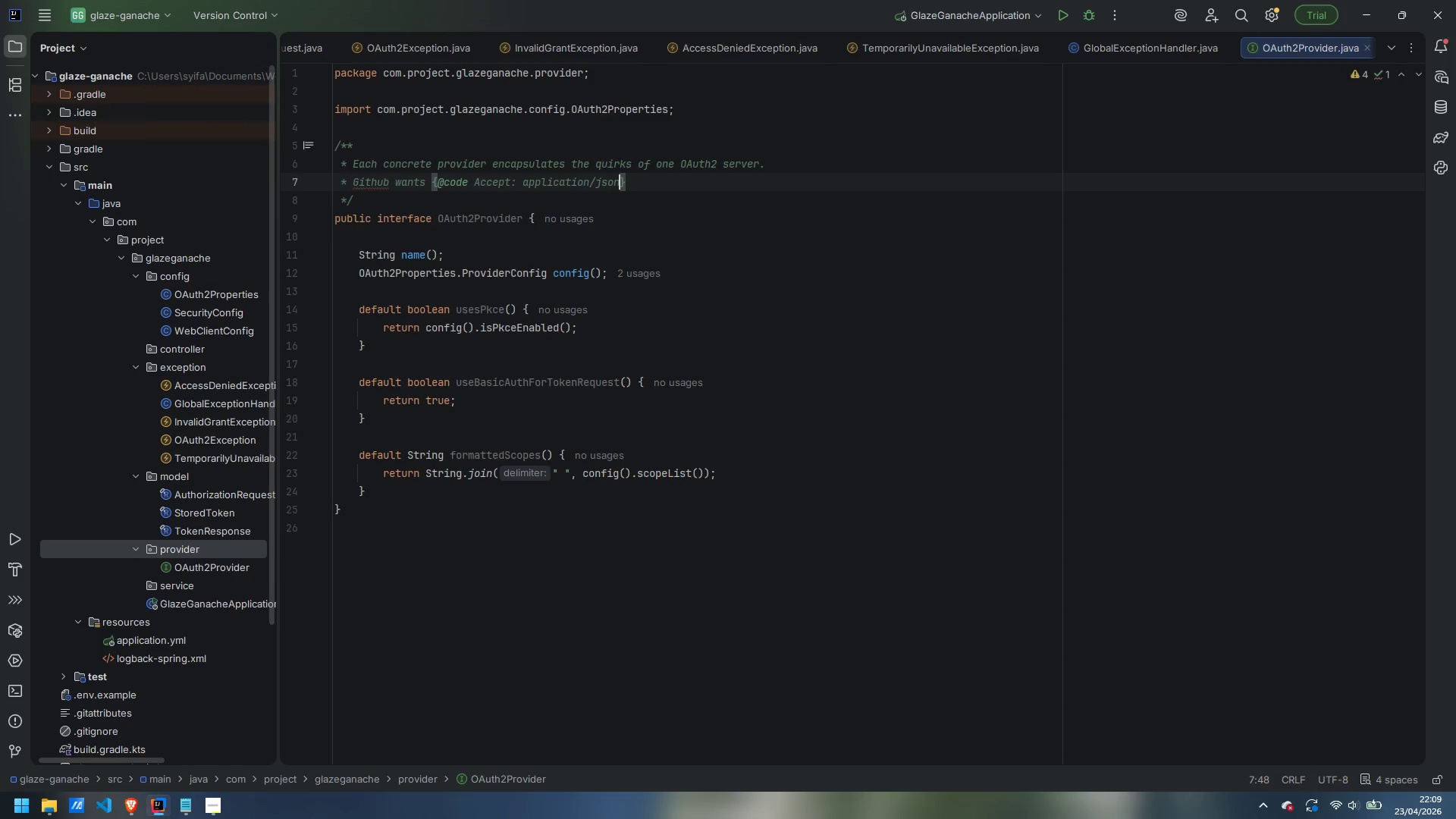 
 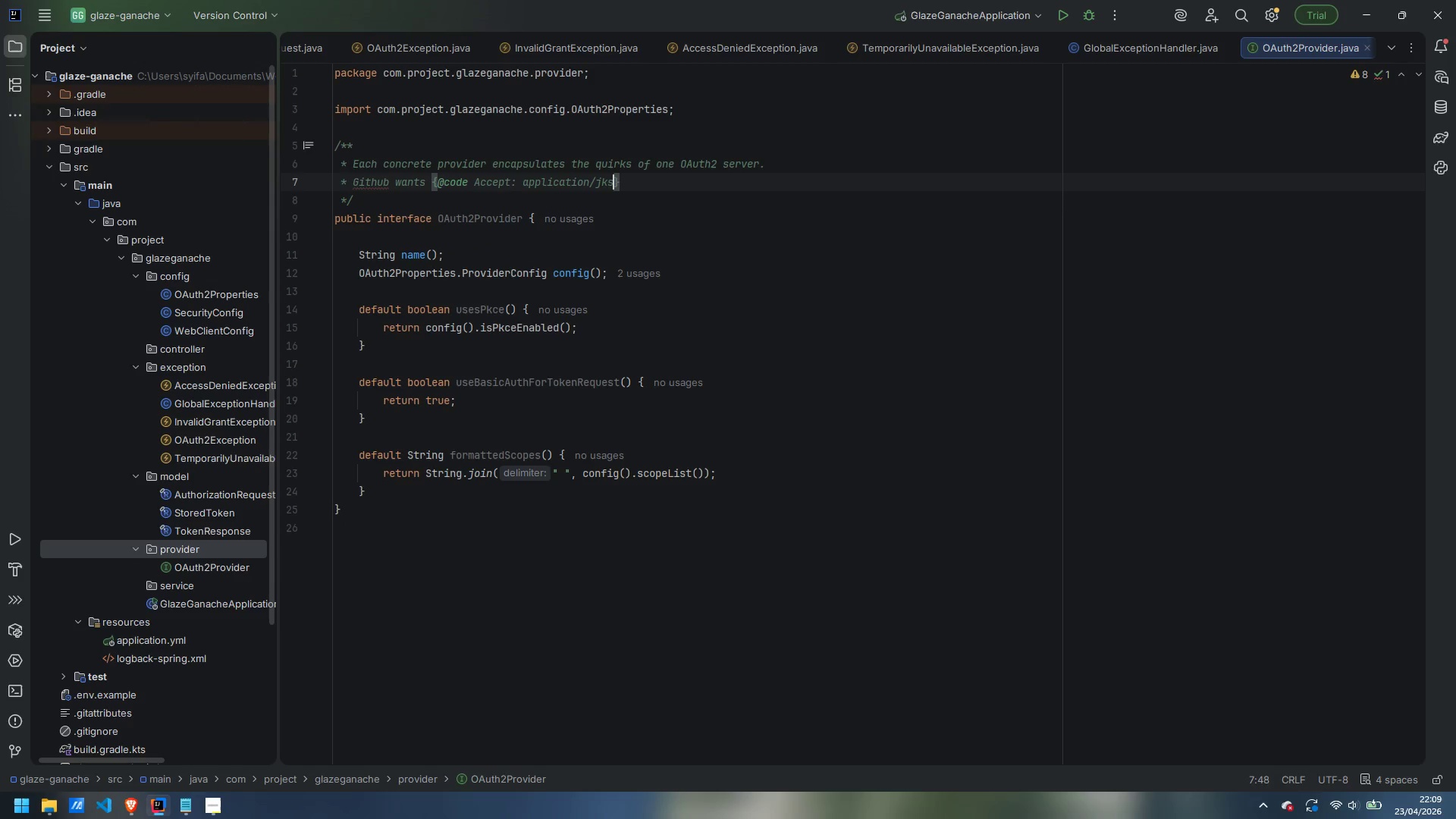 
hold_key(key=ShiftLeft, duration=0.94)
 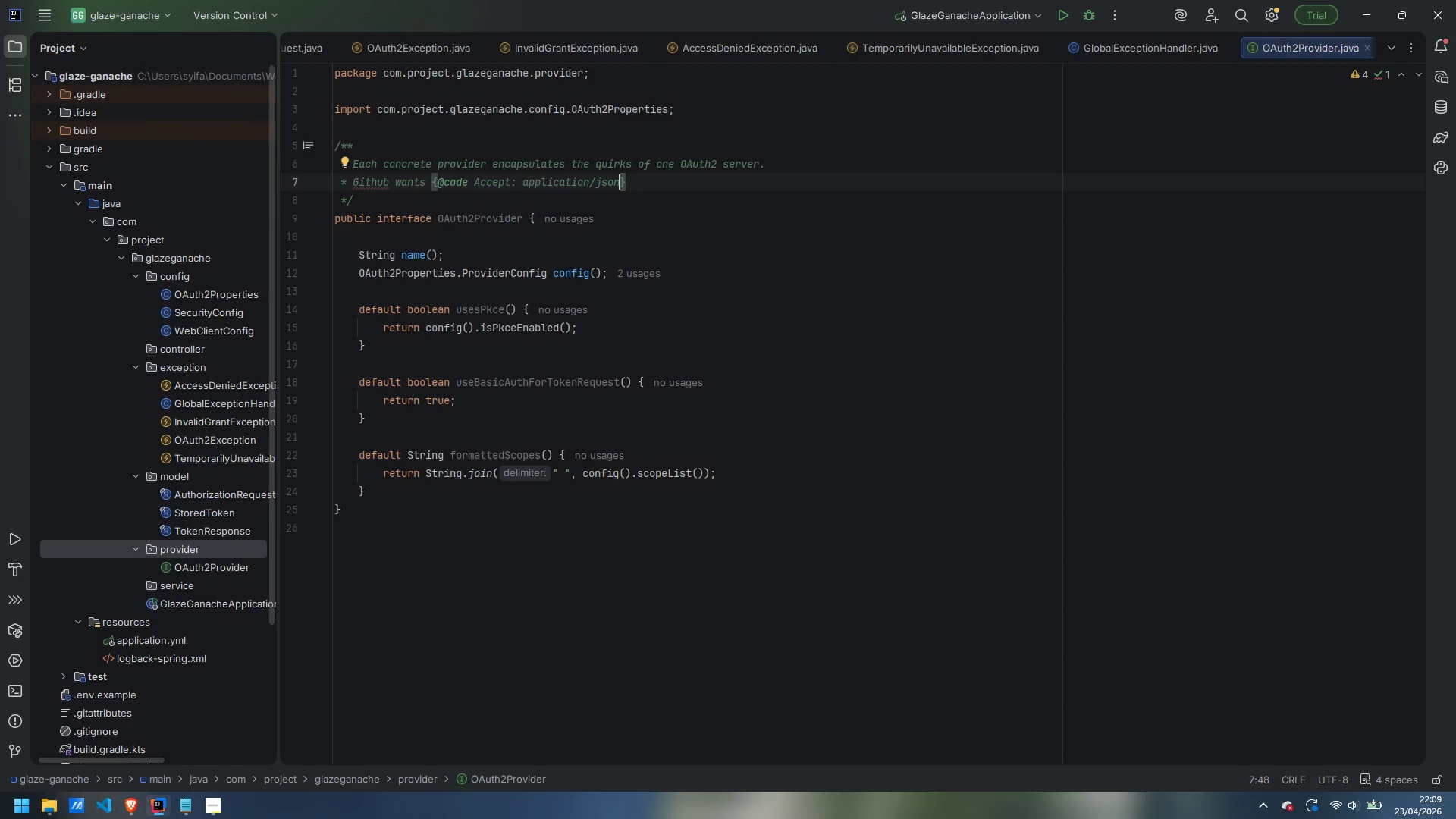 
key(ArrowRight)
 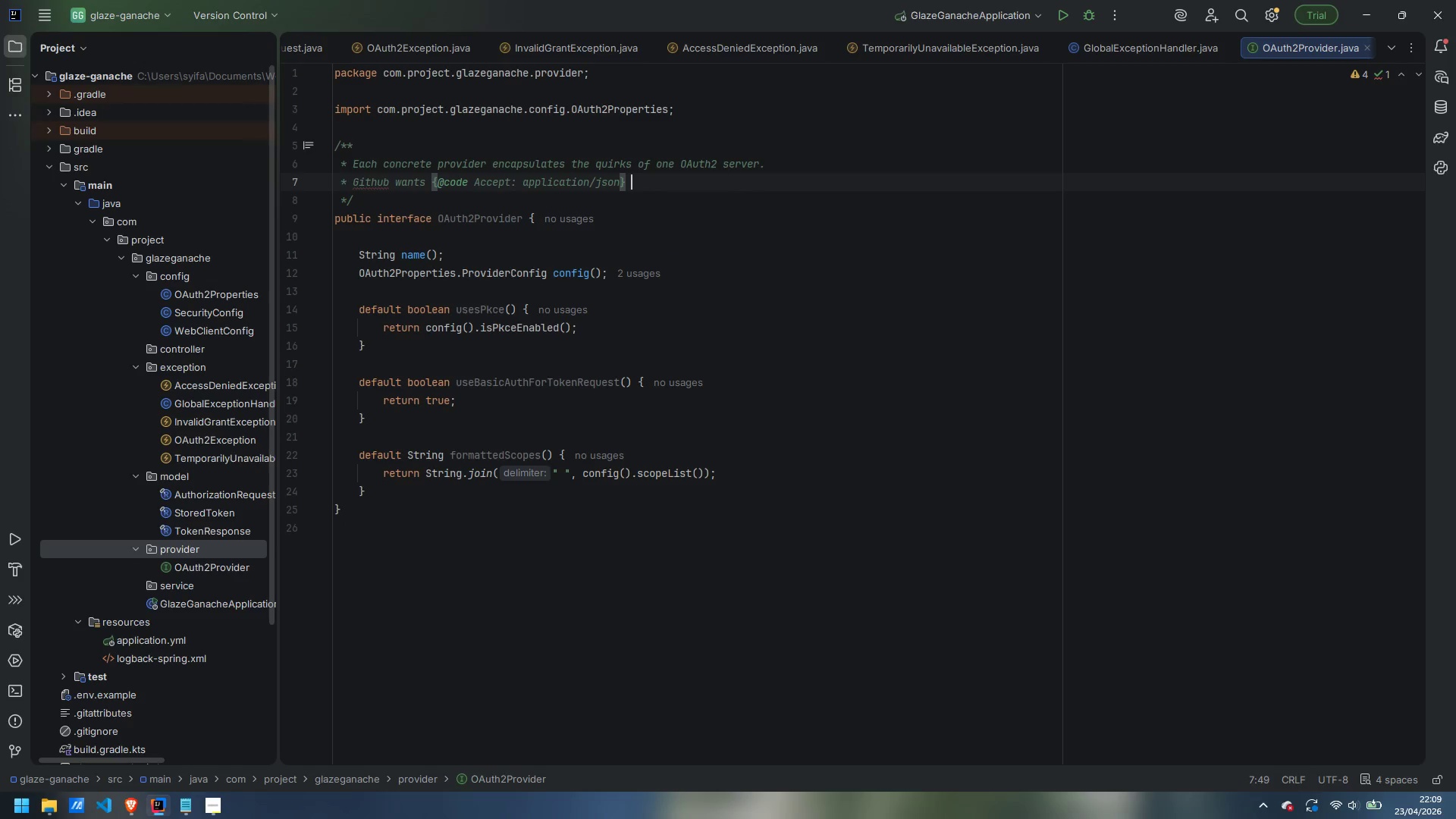 
type( on its legacy token)
 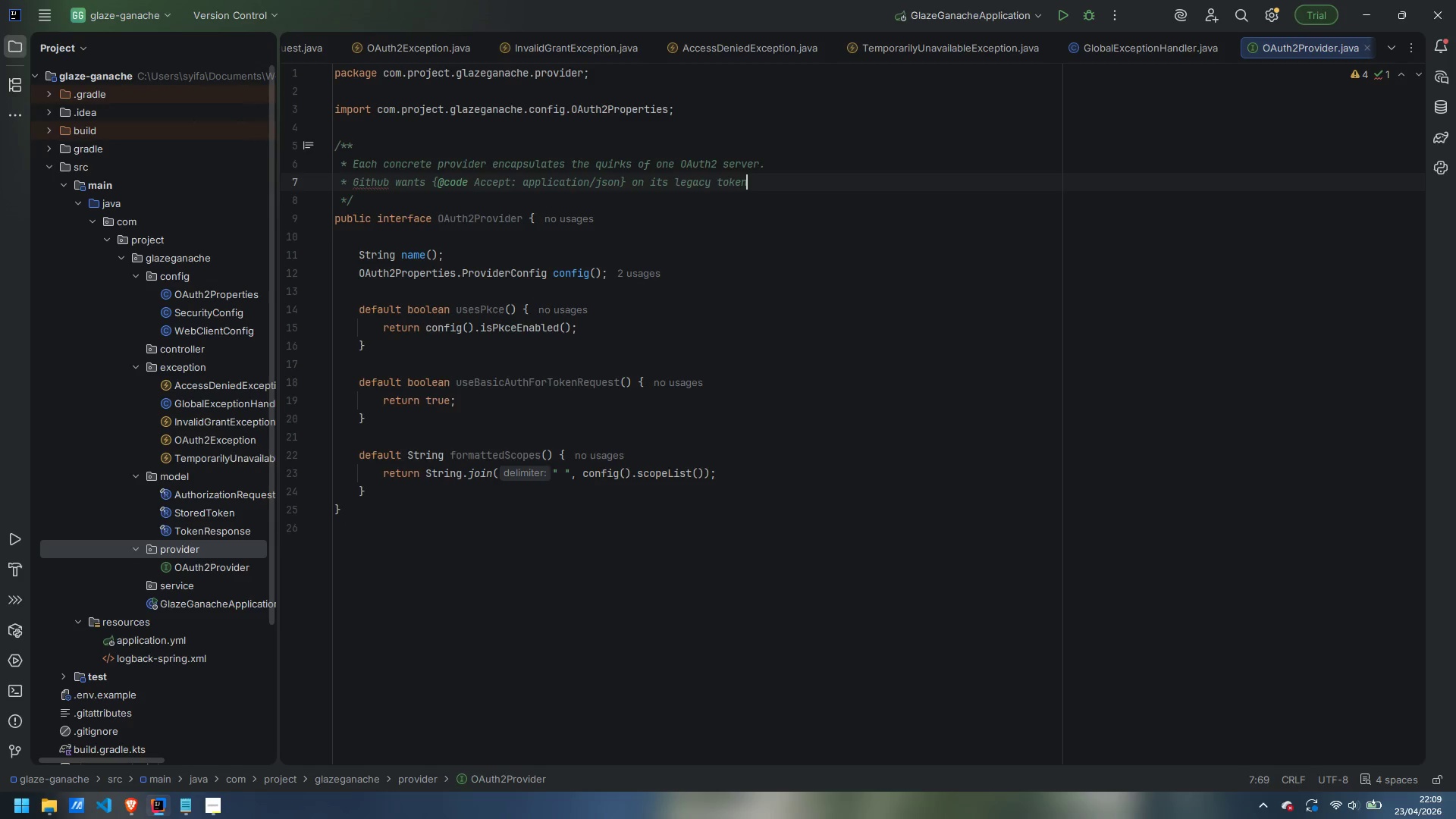 
key(Enter)
 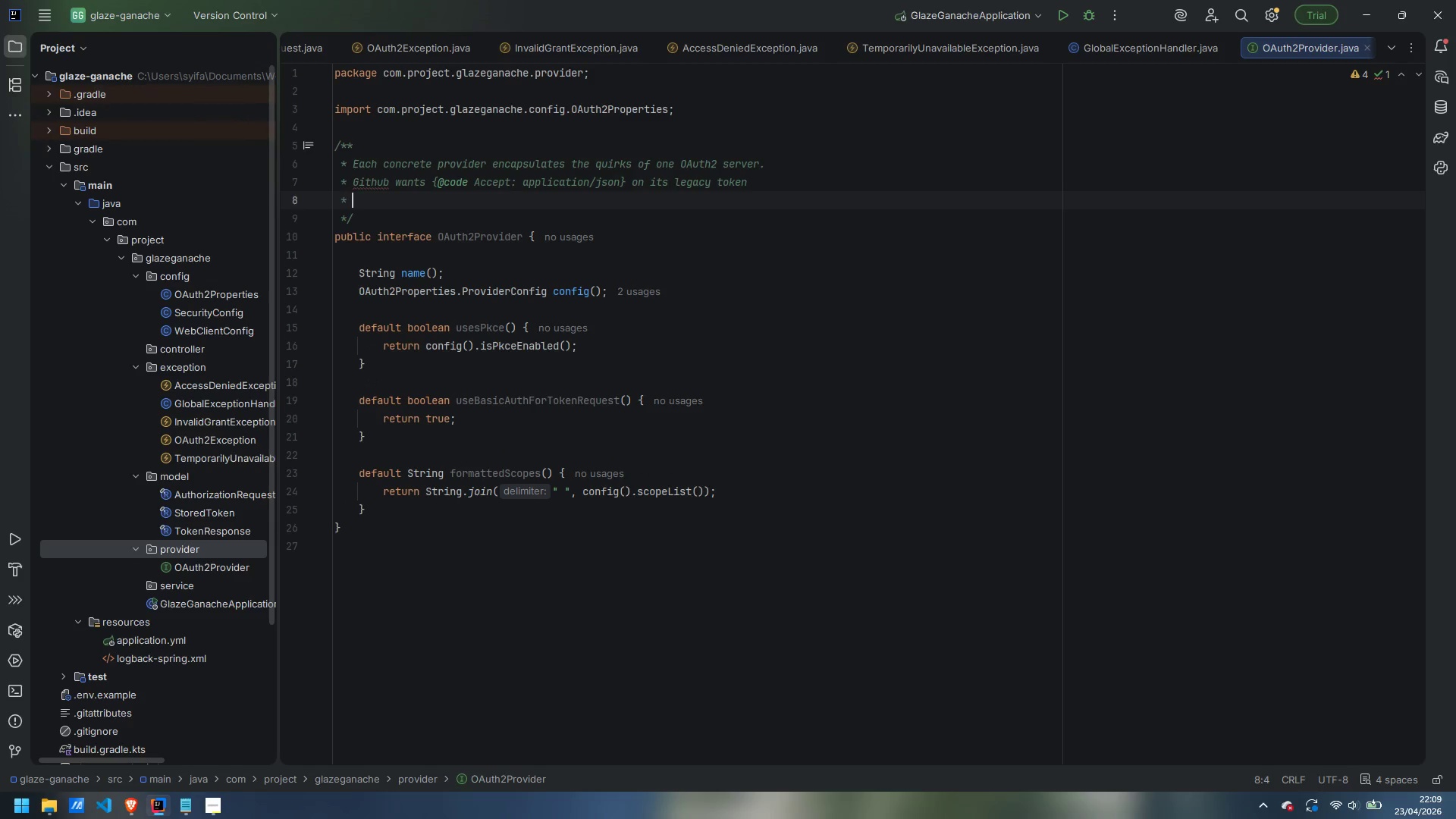 
type(endpoint, Google 2.0 uses snab)
key(Backspace)
type(ke_case POST bodies, the internal Bakery)
 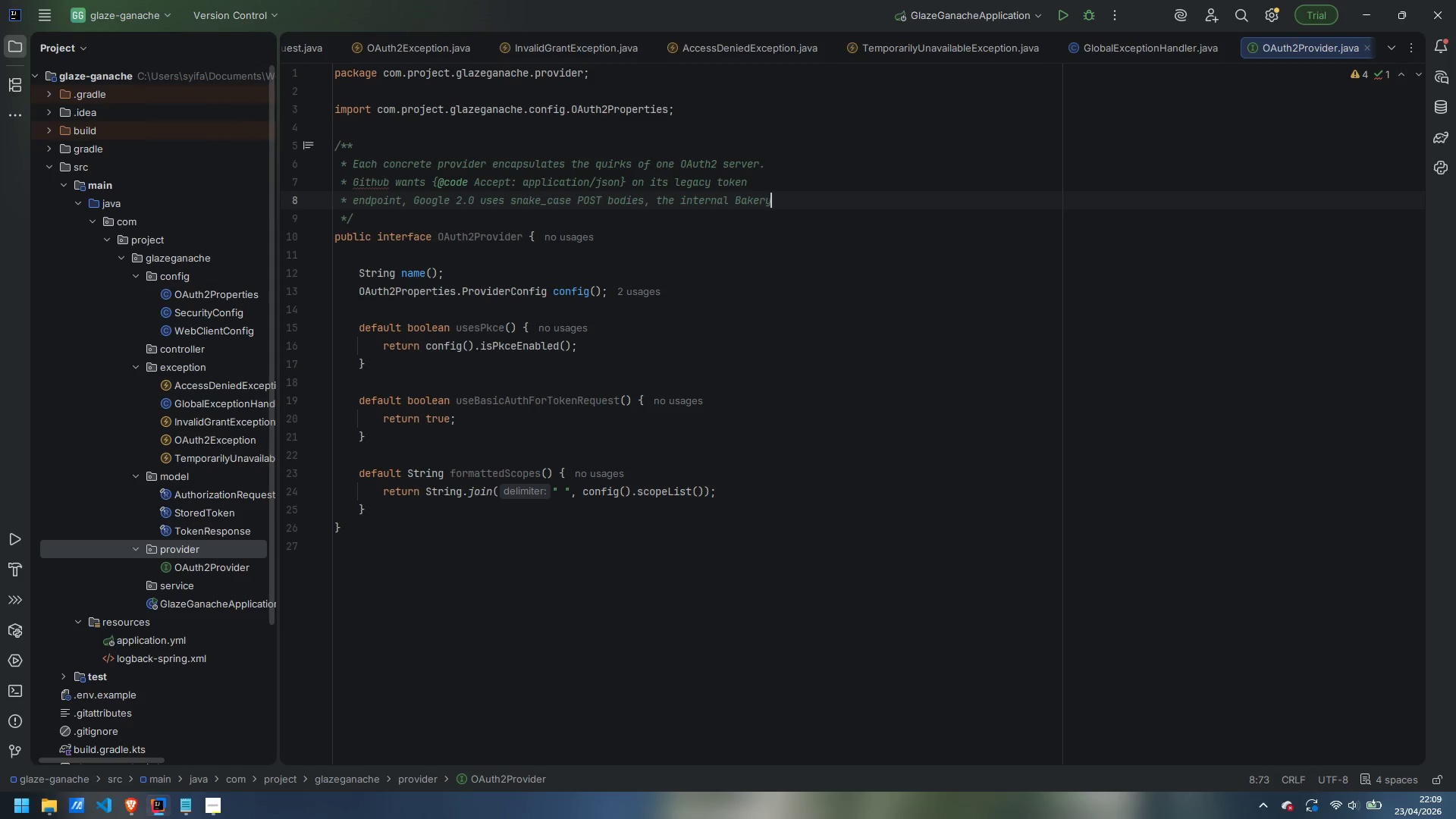 
key(Enter)
 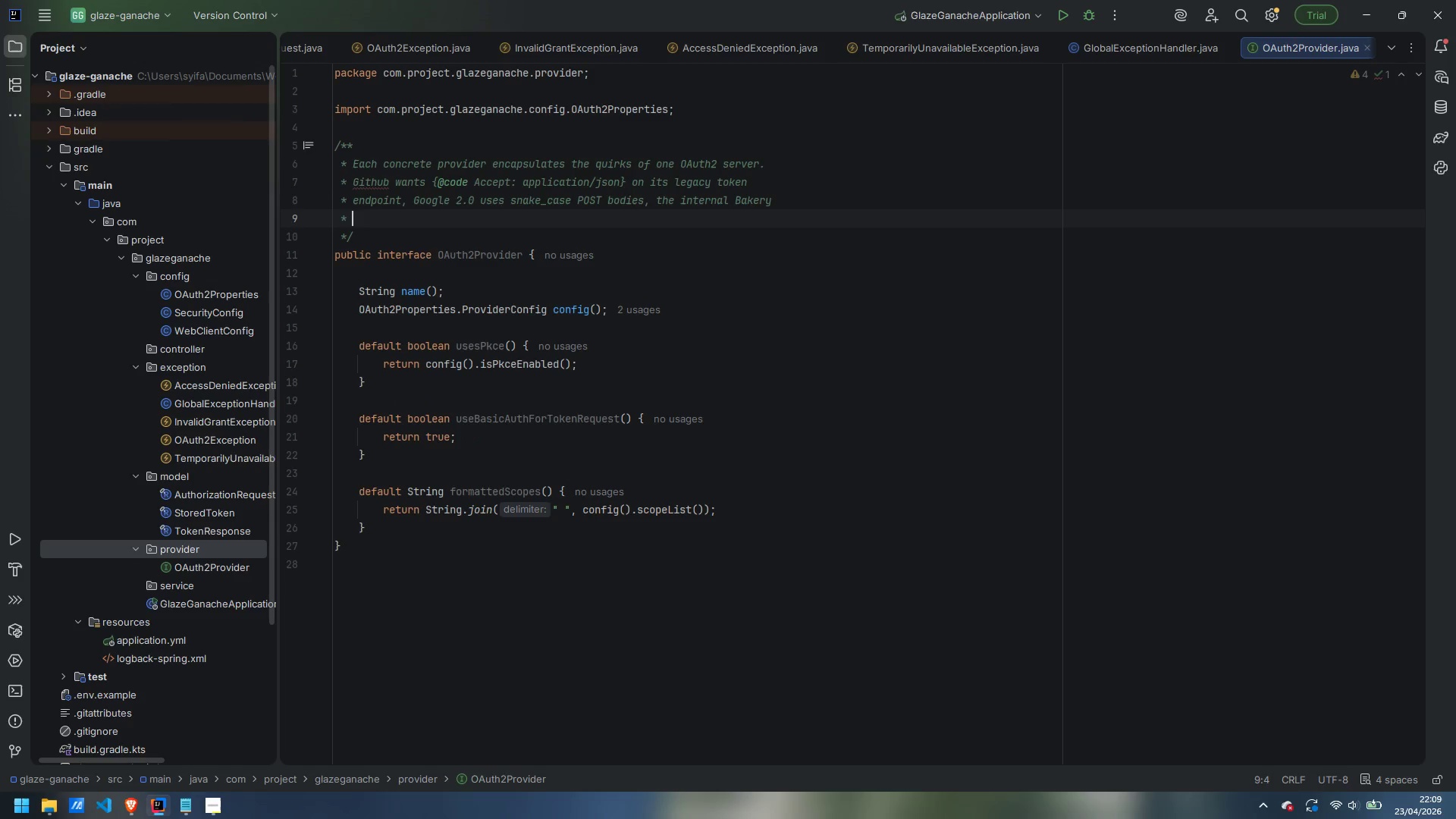 
type(Logistics API uses base)
key(Backspace)
type(ic authenticac)
key(Backspace)
type(tion for client credentials, etc,)
key(Backspace)
type(.)
 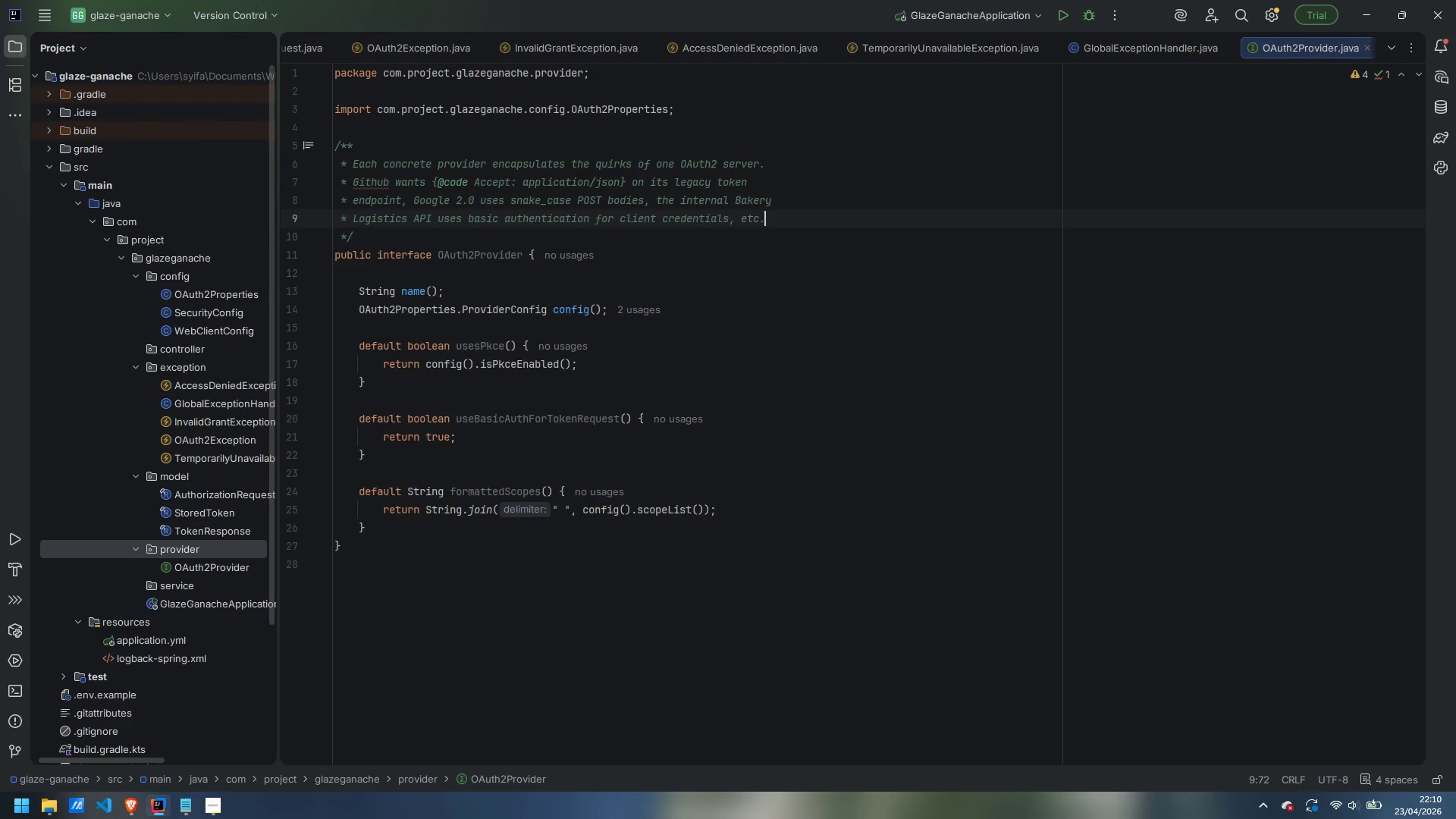 
key(Enter)
 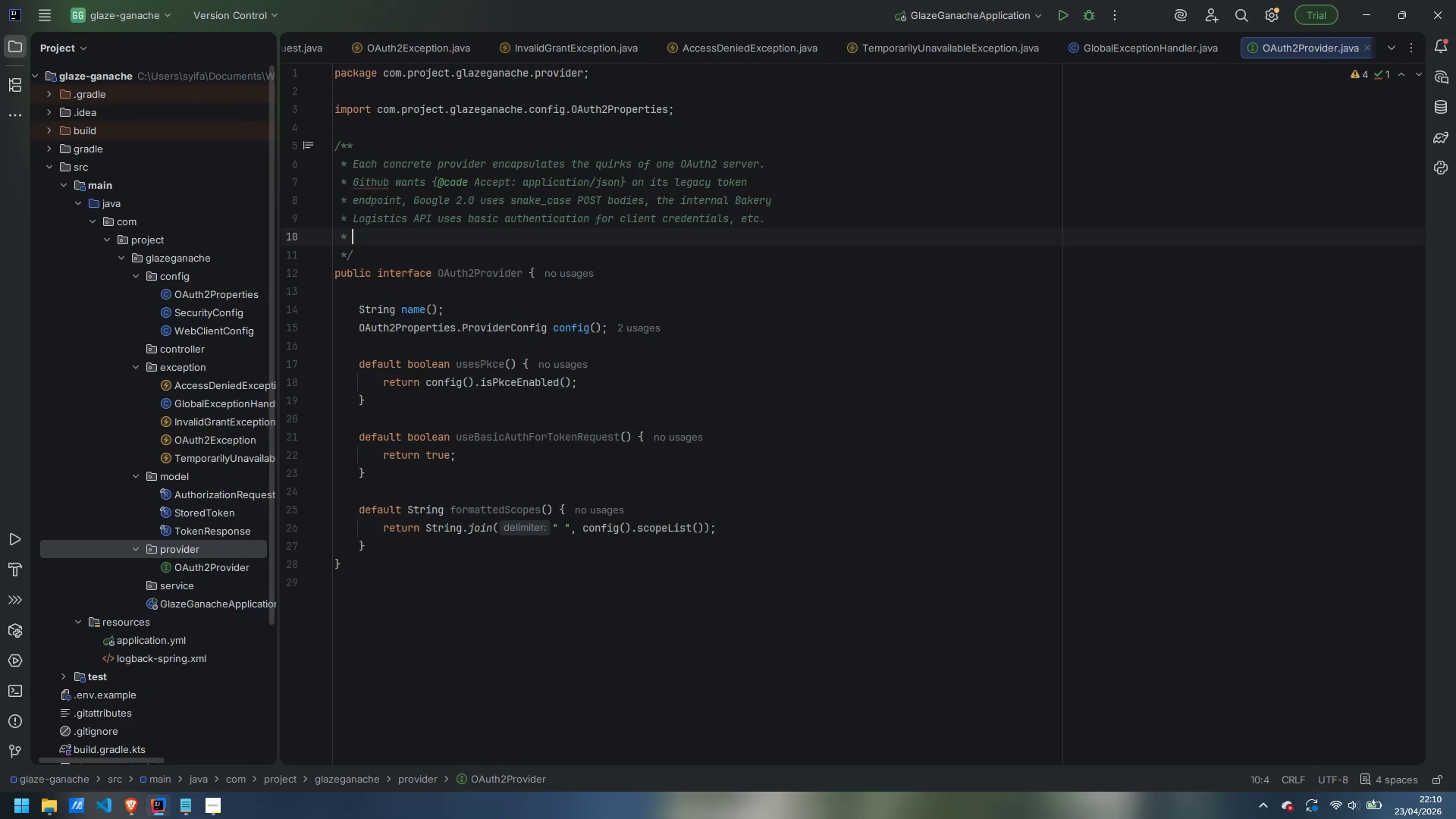 
type(The rest of the code base interacts only iwth )
 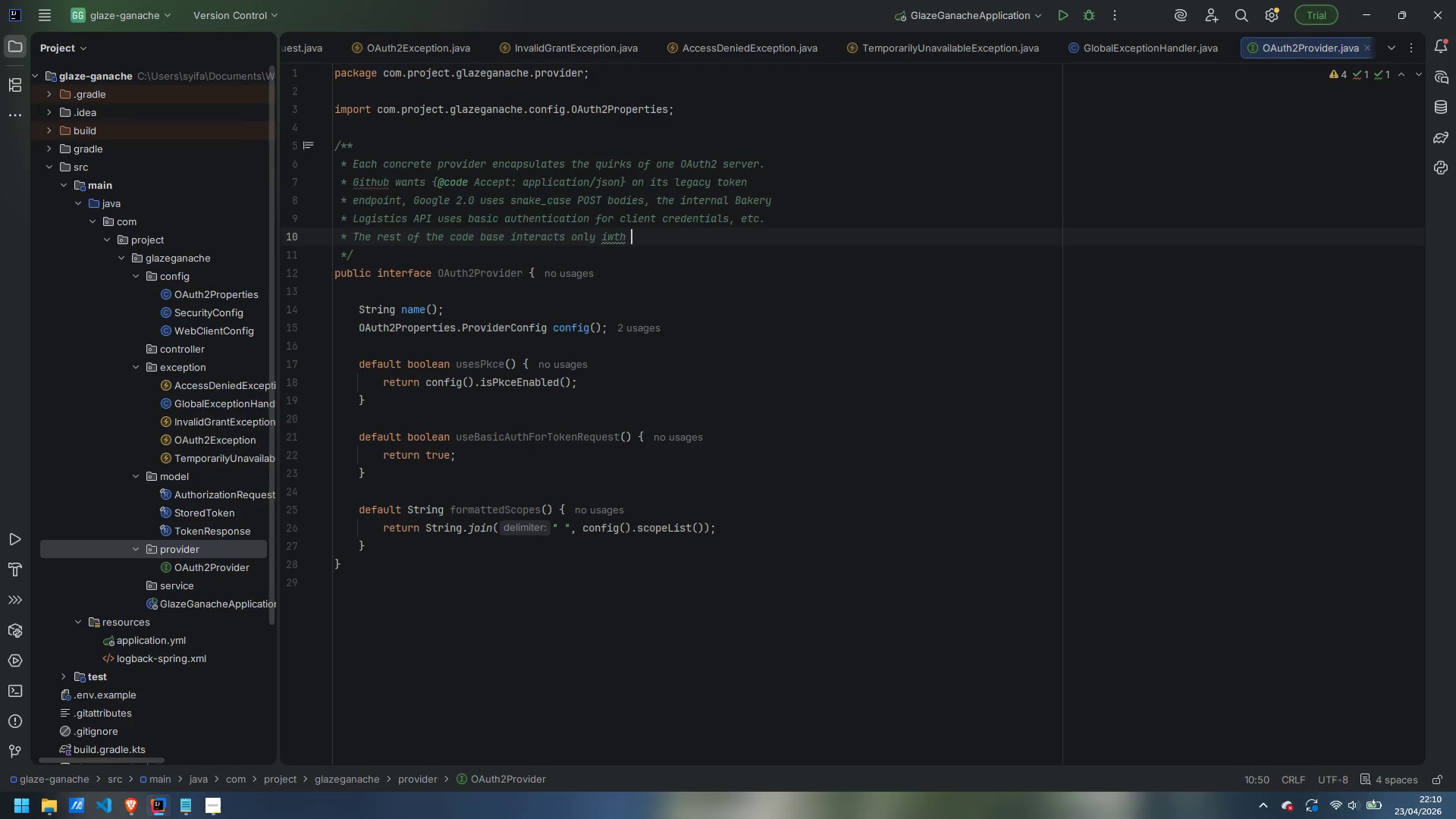 
key(Control+ControlLeft)
 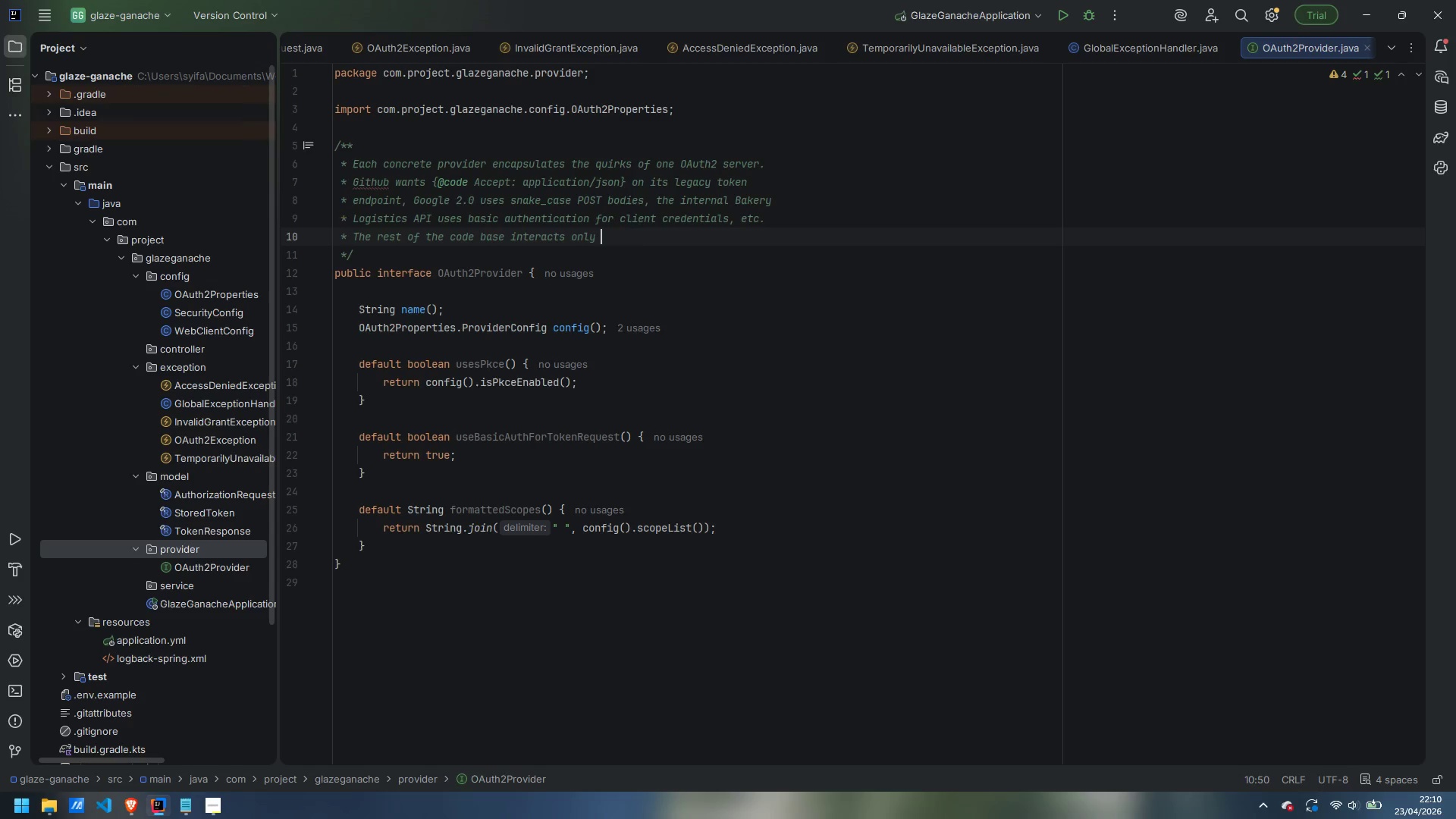 
key(Control+Backspace)
 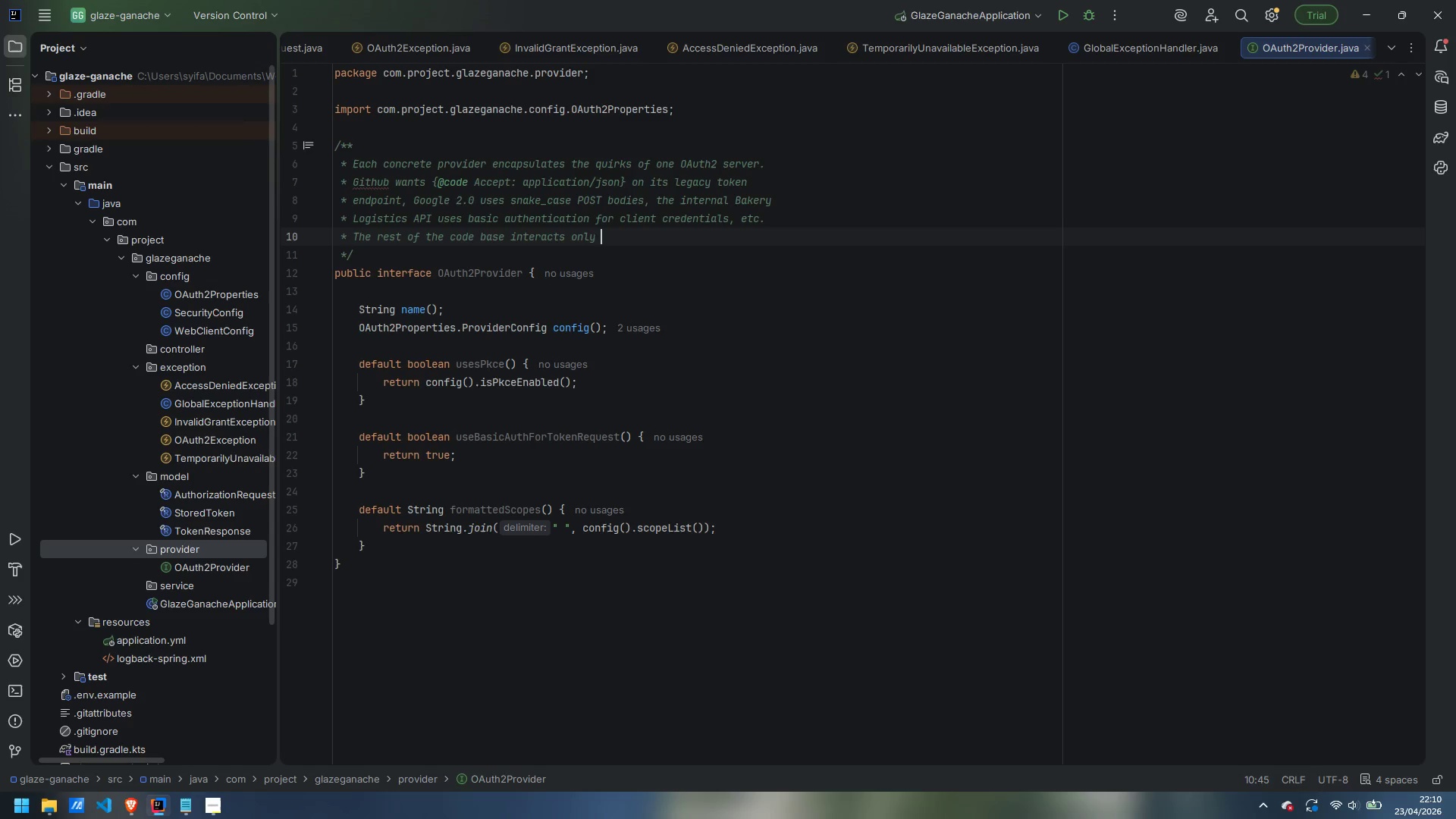 
type(with this interface.)
 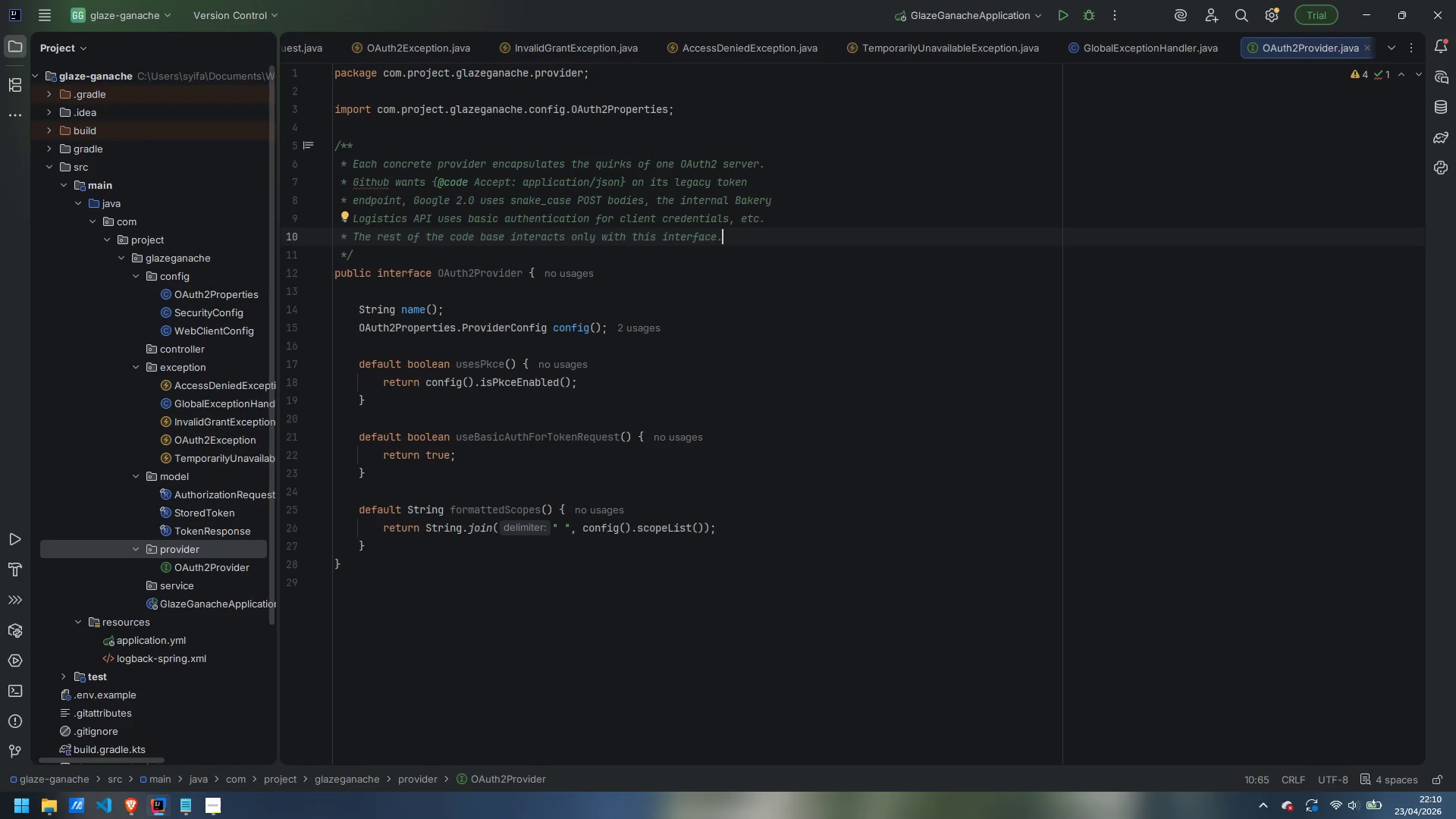 
wait(16.52)
 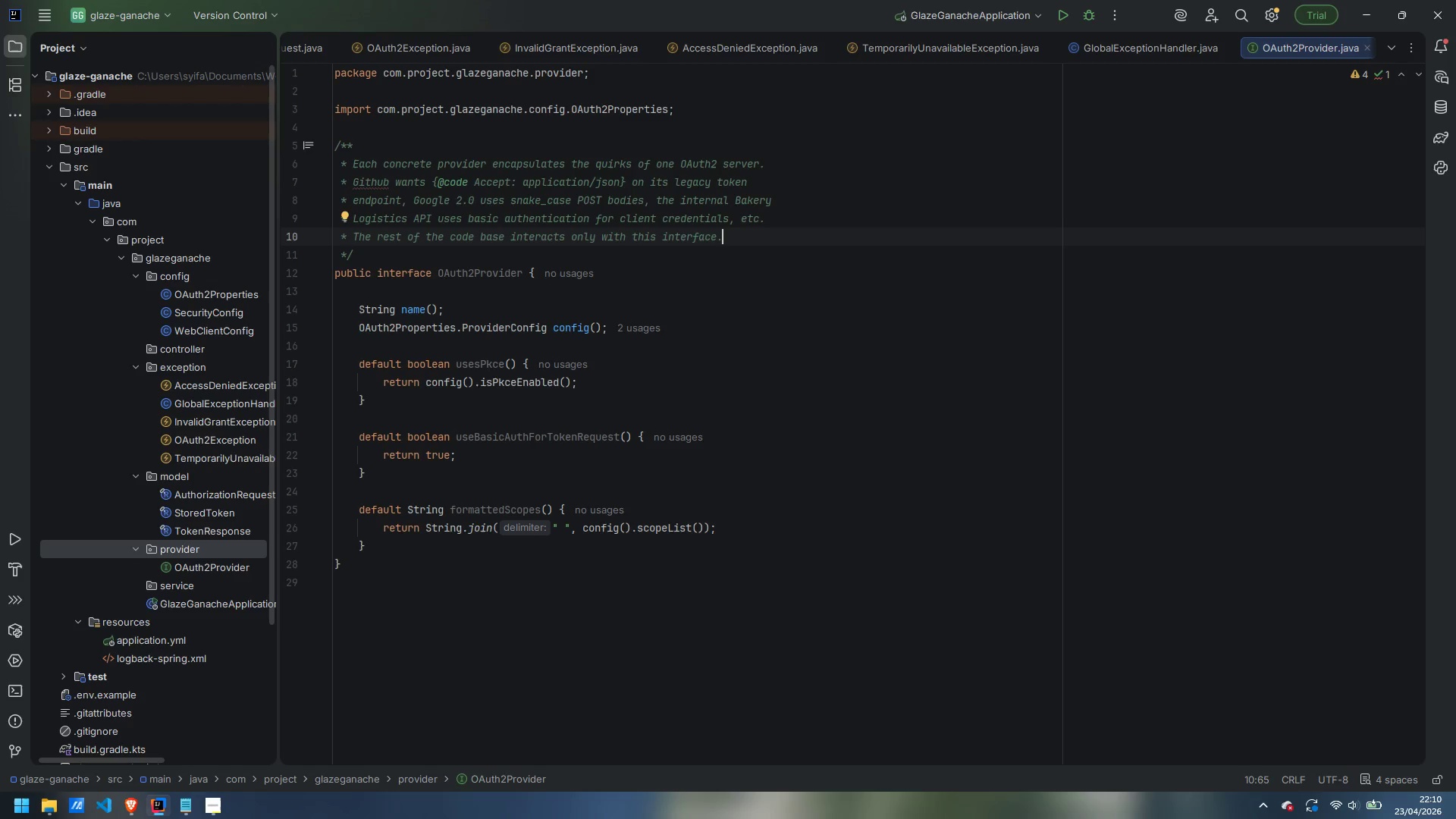 
right_click([199, 549])
 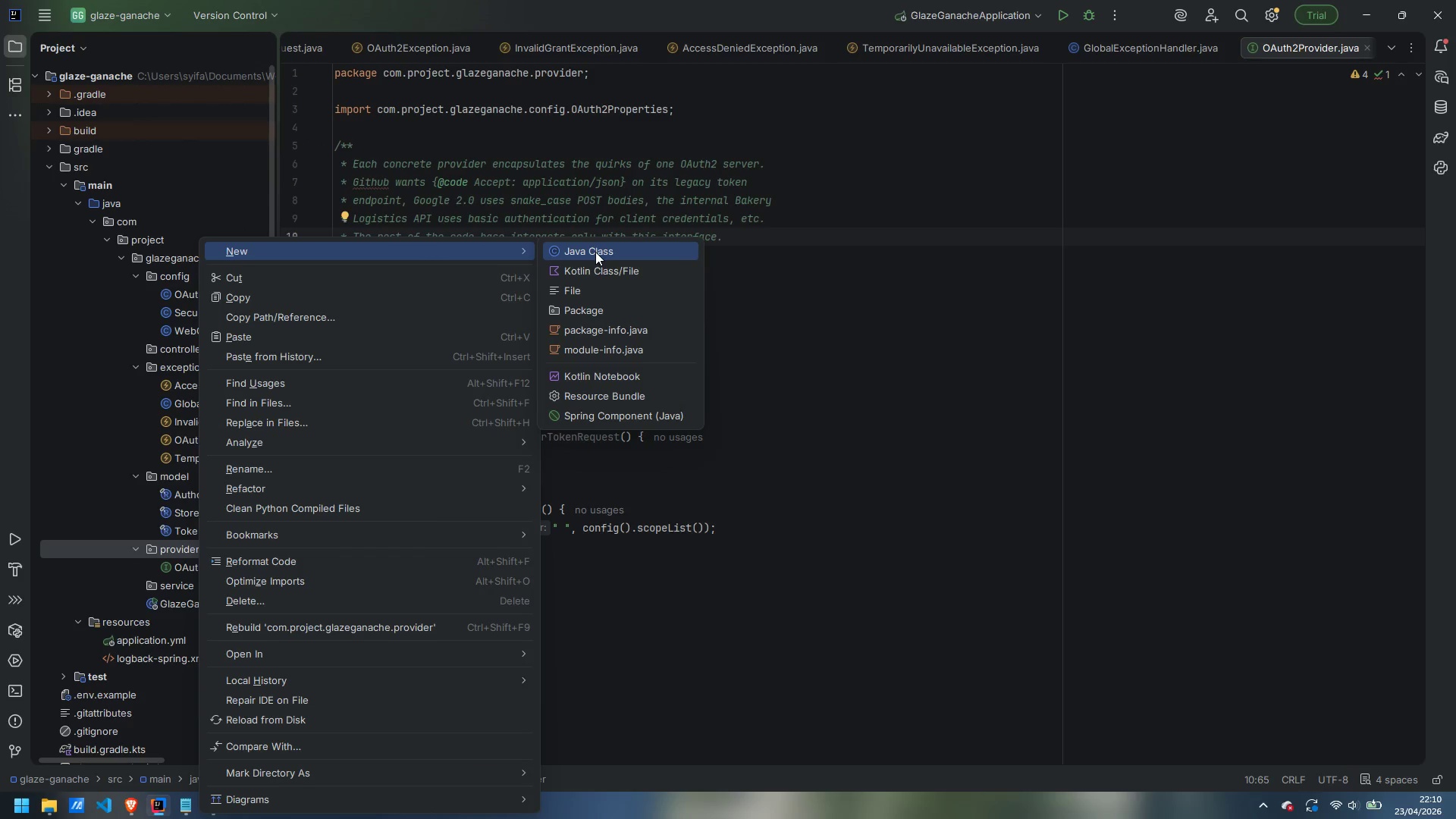 
left_click([595, 252])
 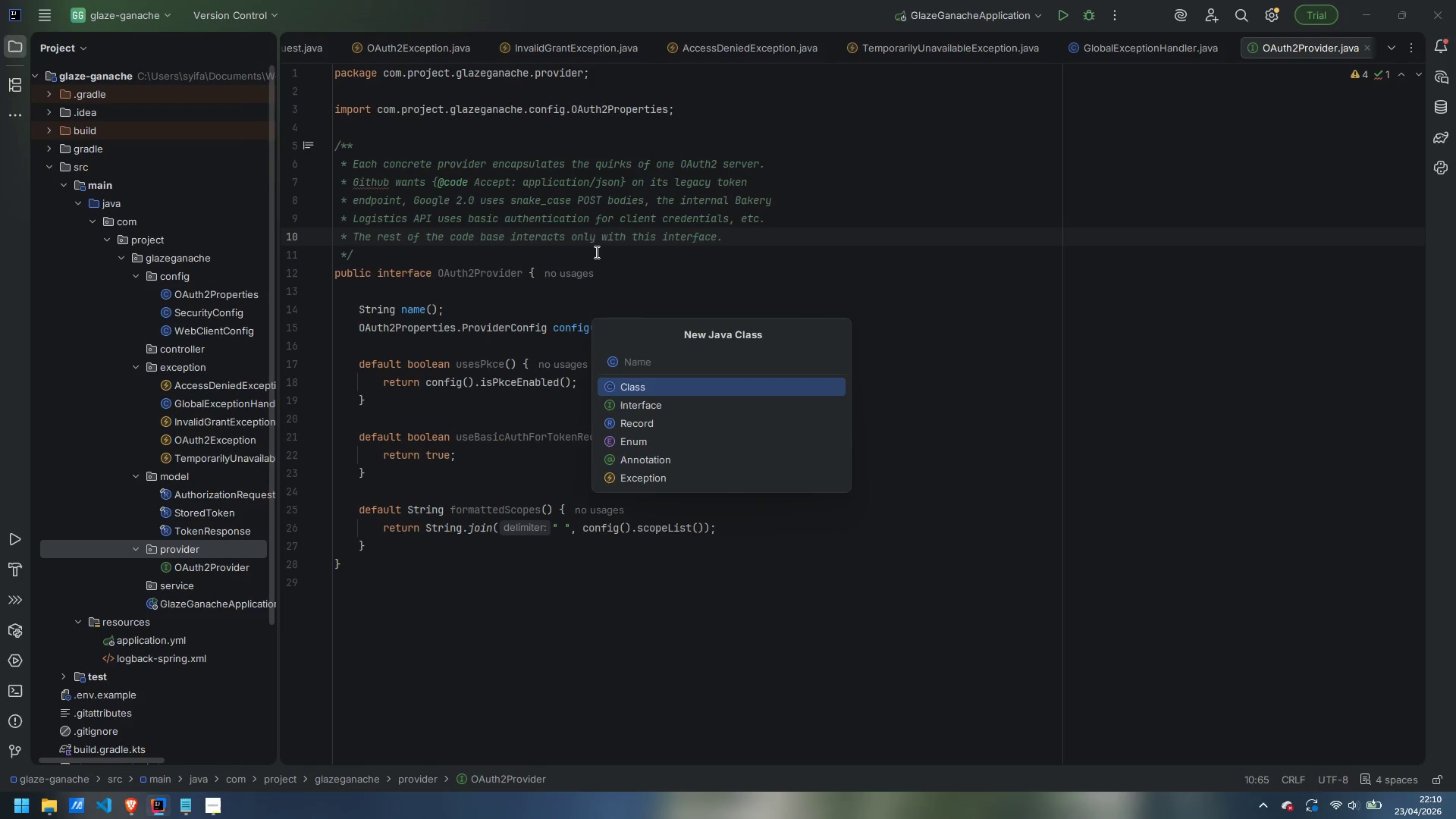 
type(GitHubProvider)
 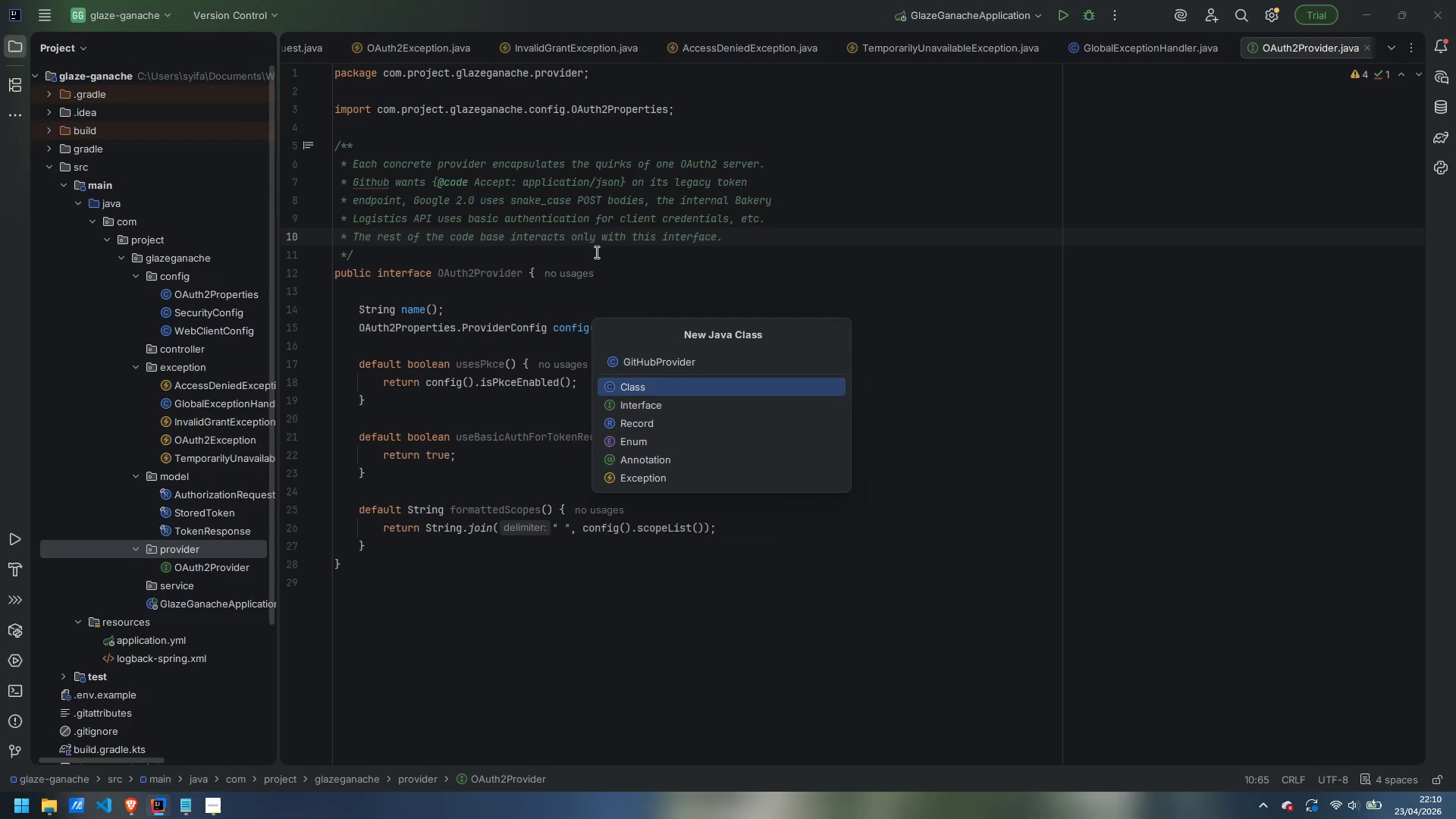 
key(Enter)
 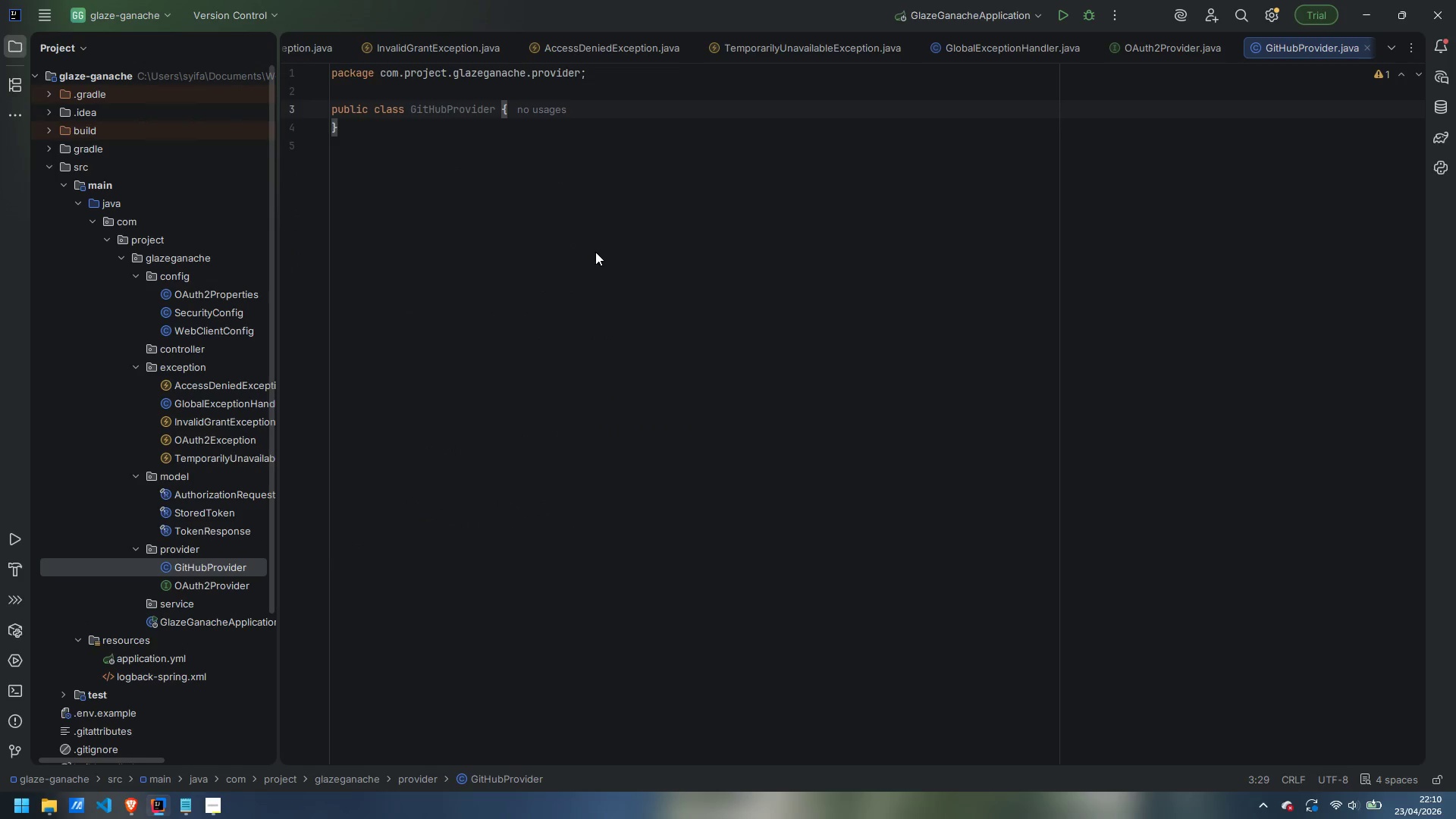 
wait(5.55)
 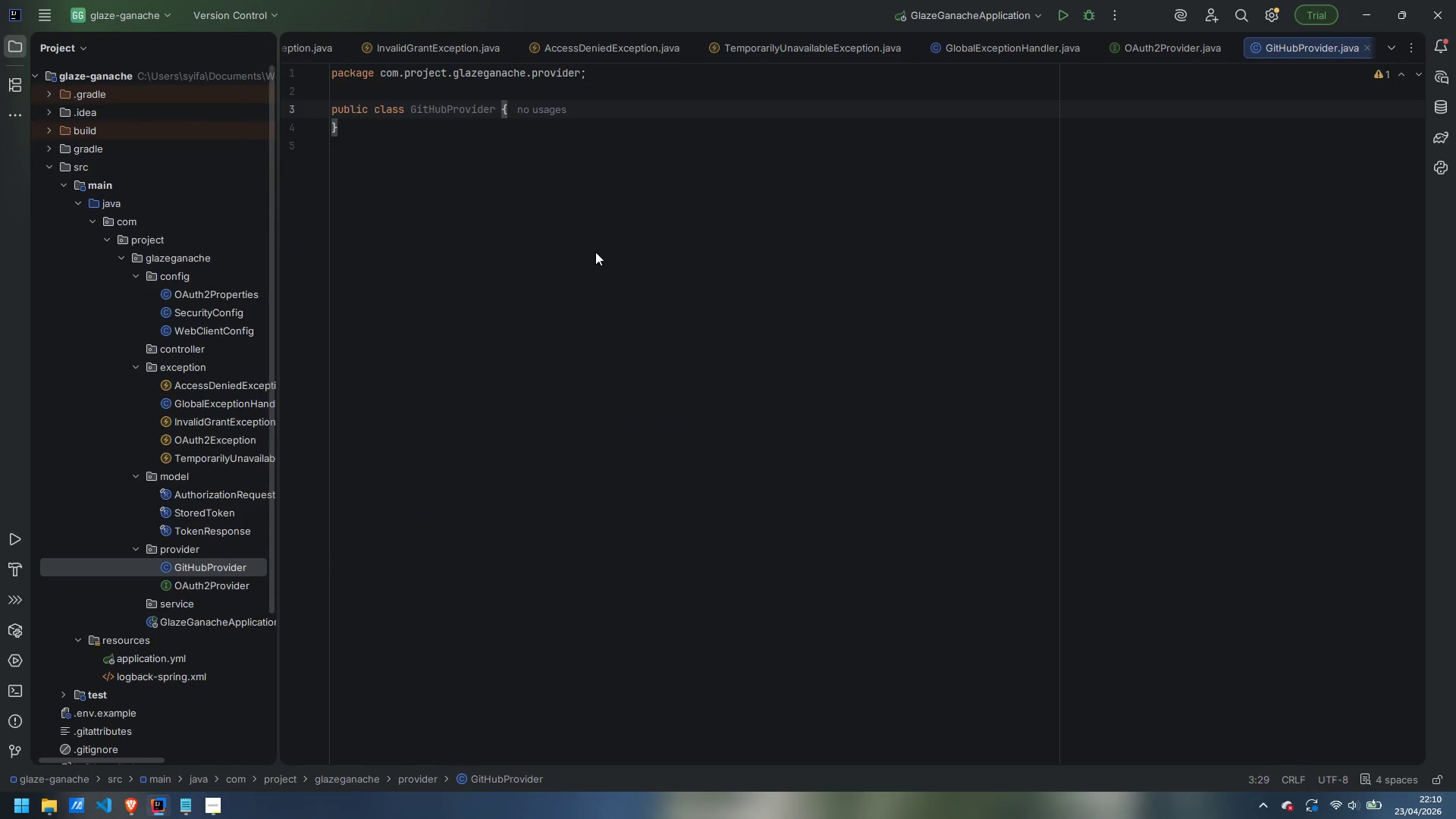 
type(implements OAuth2Provider)
 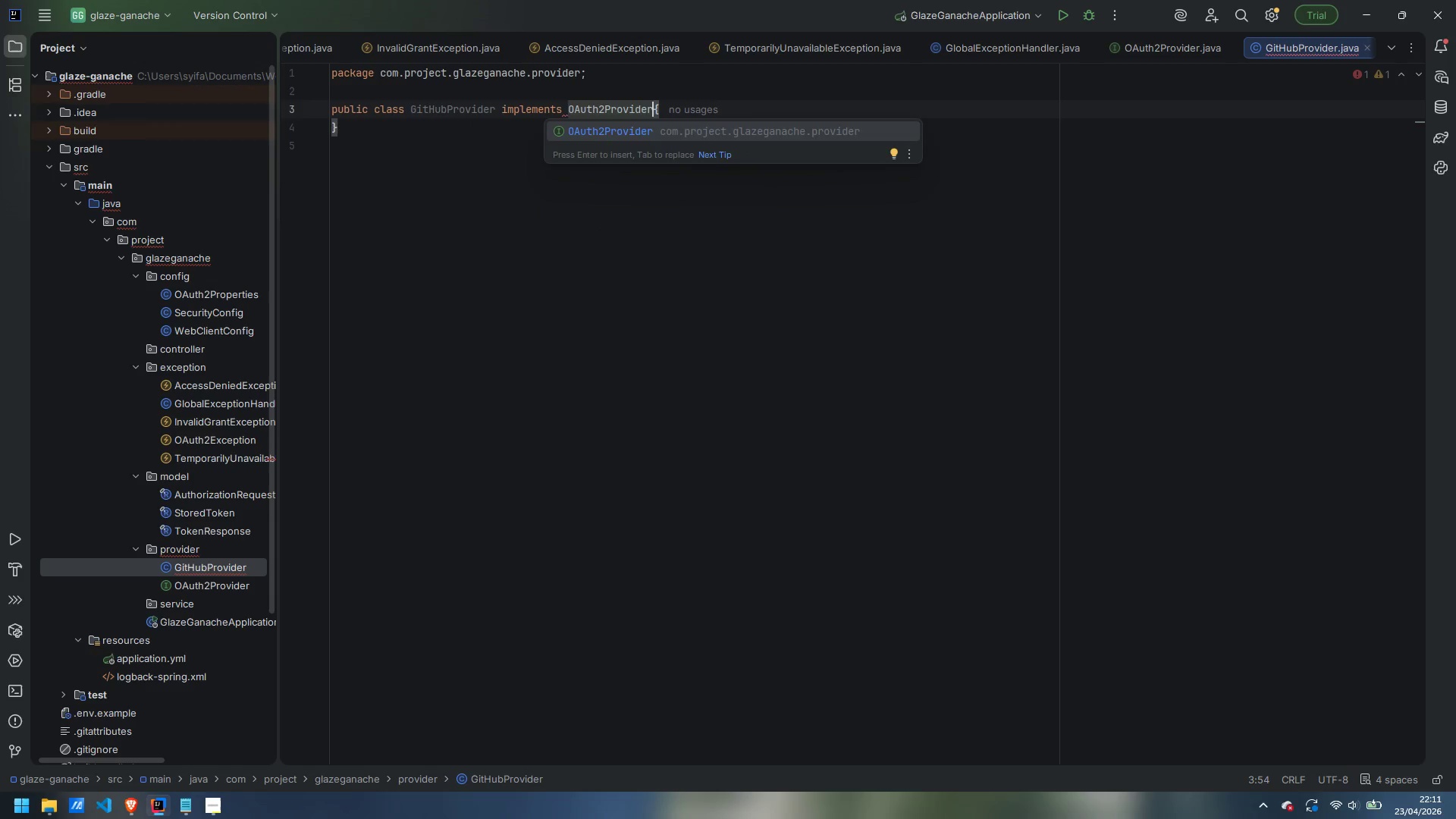 
key(Enter)
 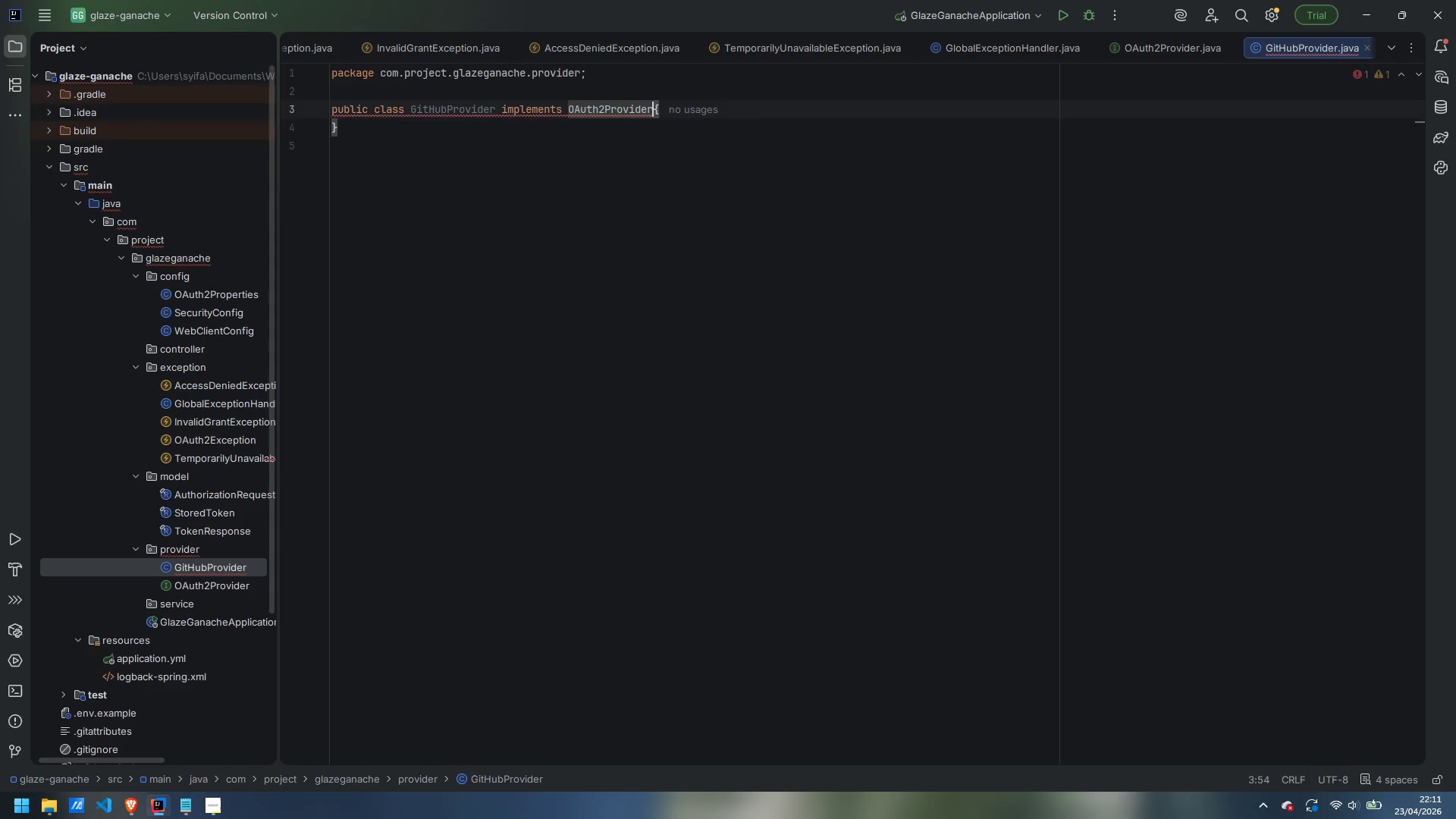 
key(ArrowUp)
 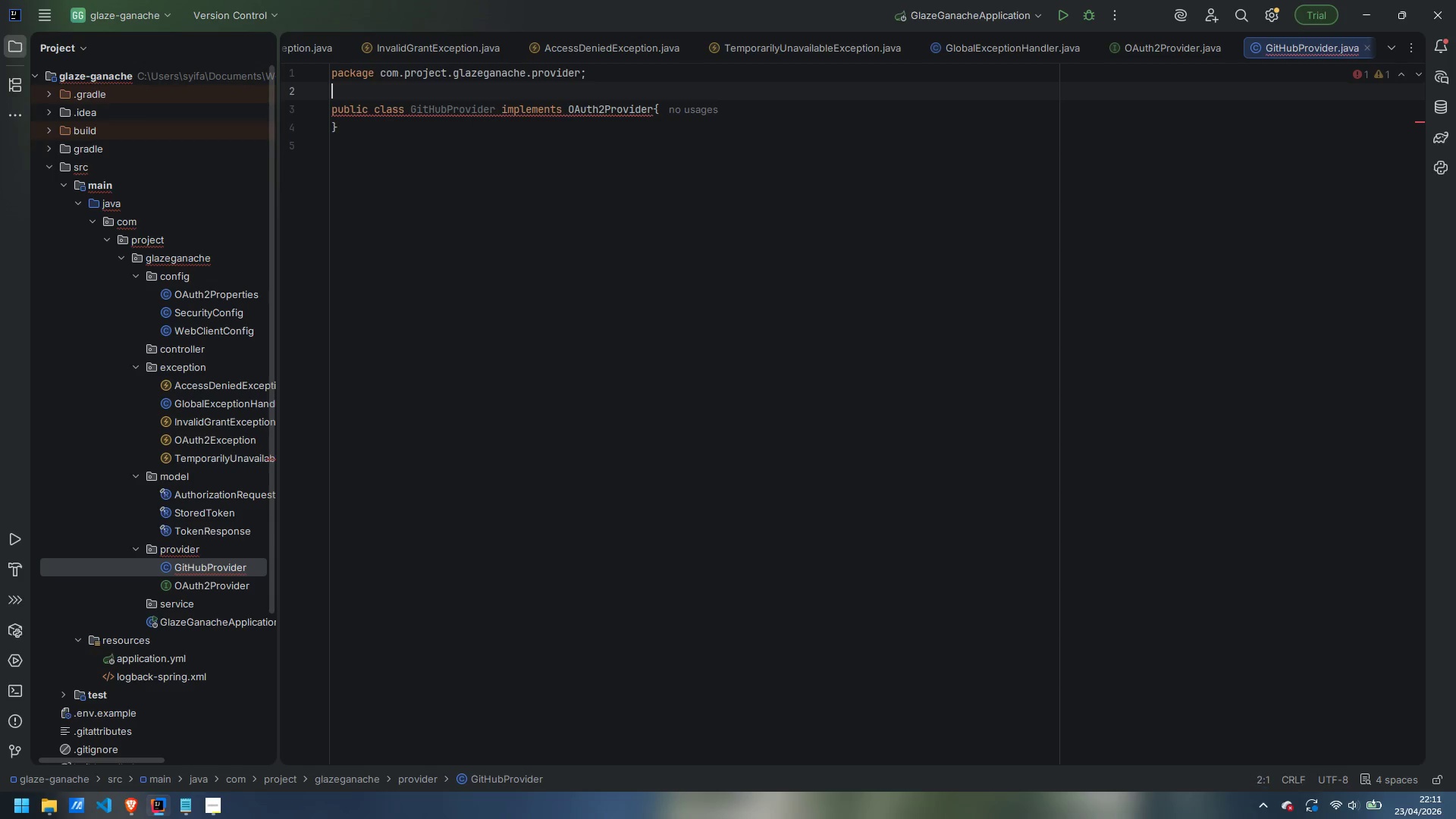 
key(Enter)
 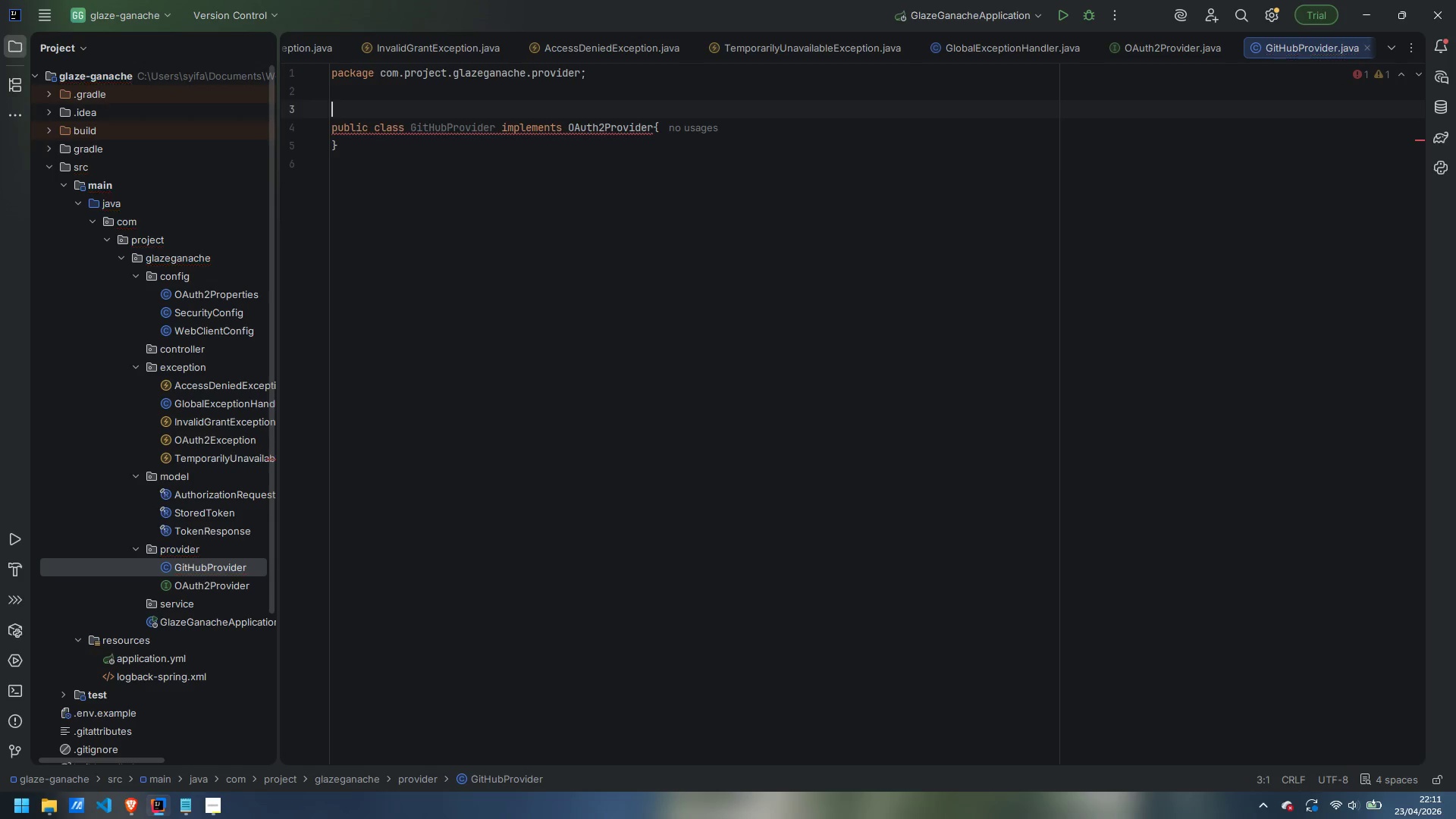 
type(@Component)
 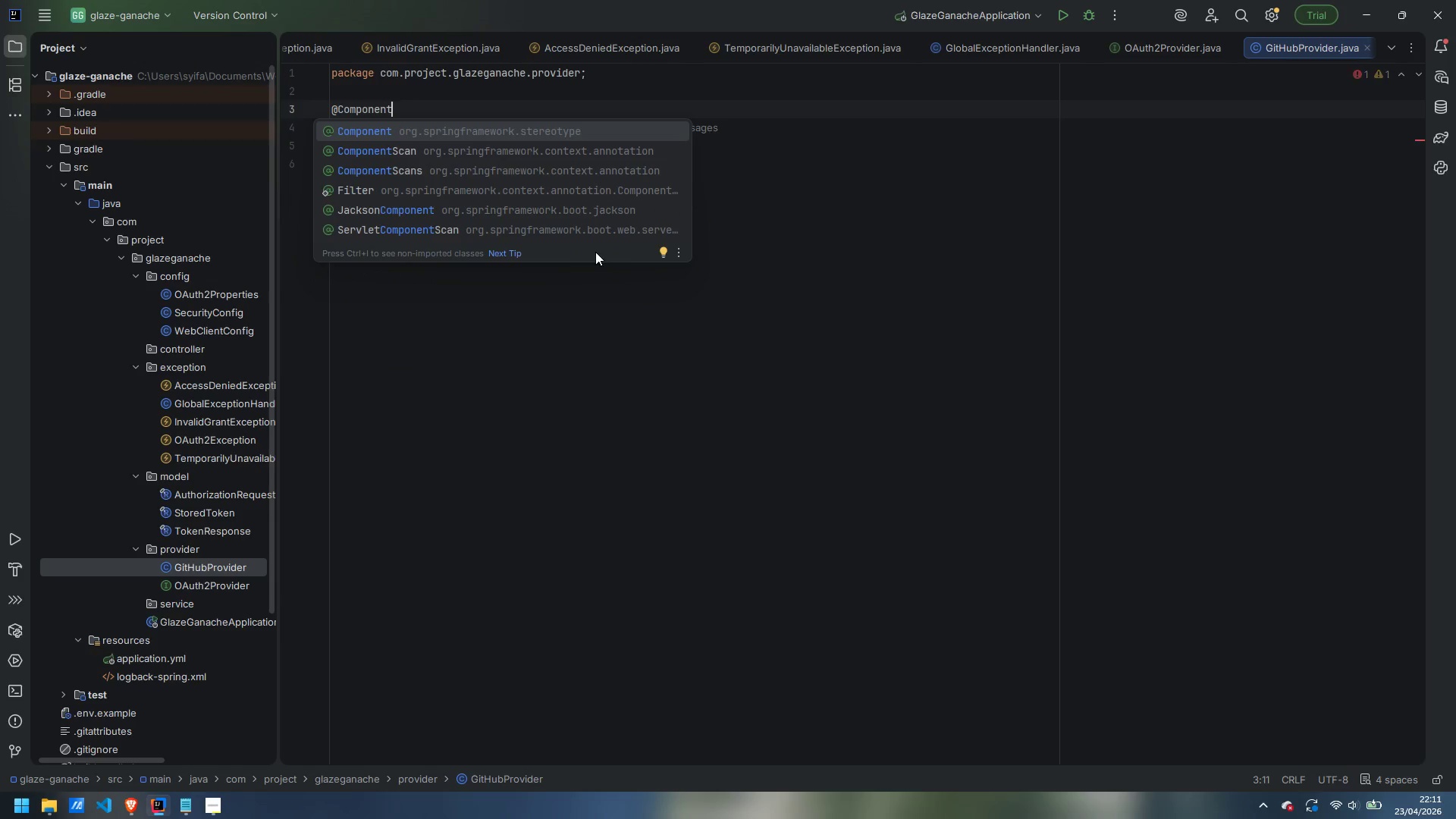 
key(Enter)
 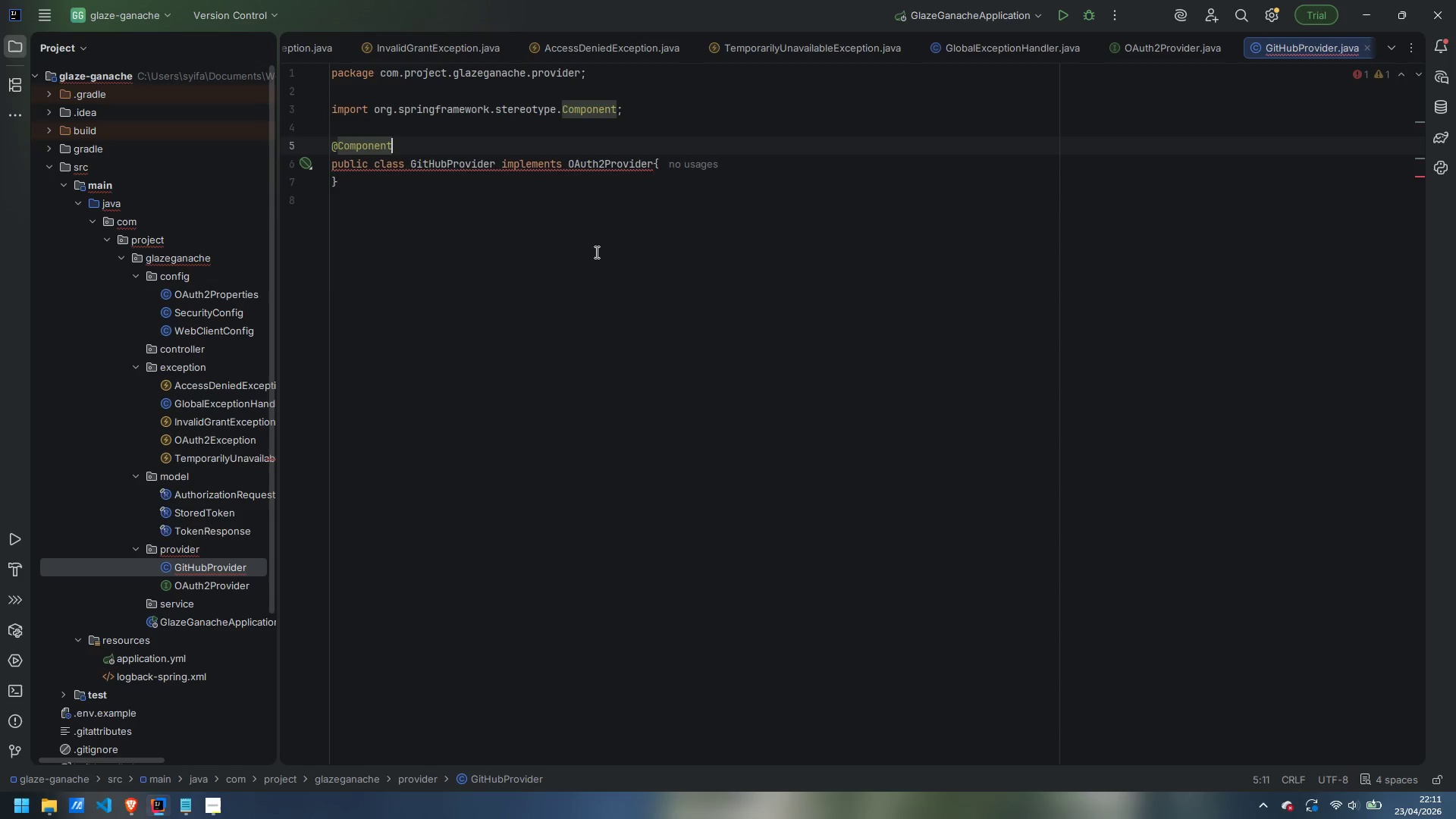 
key(ArrowDown)
 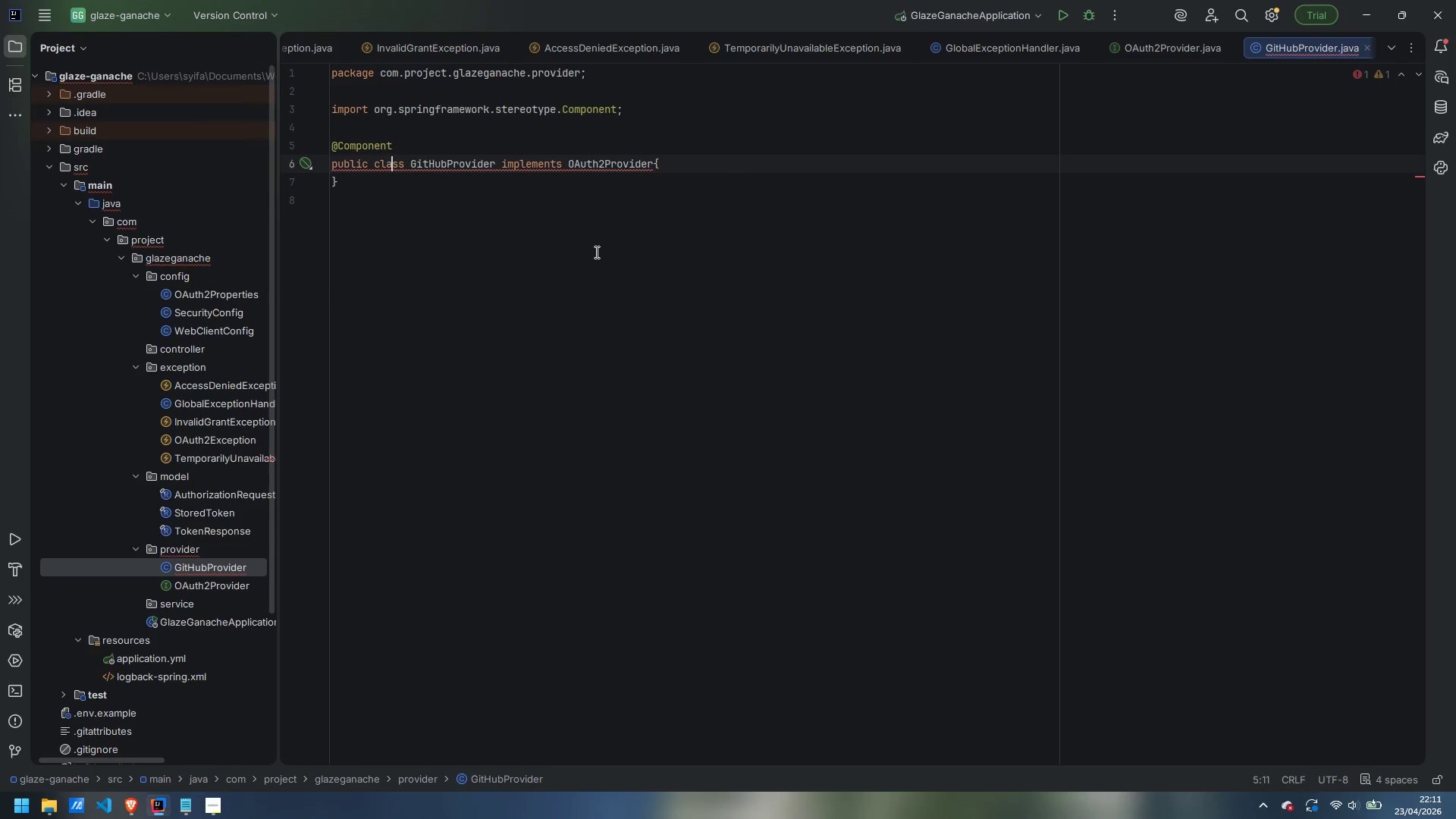 
key(Control+ArrowRight)
 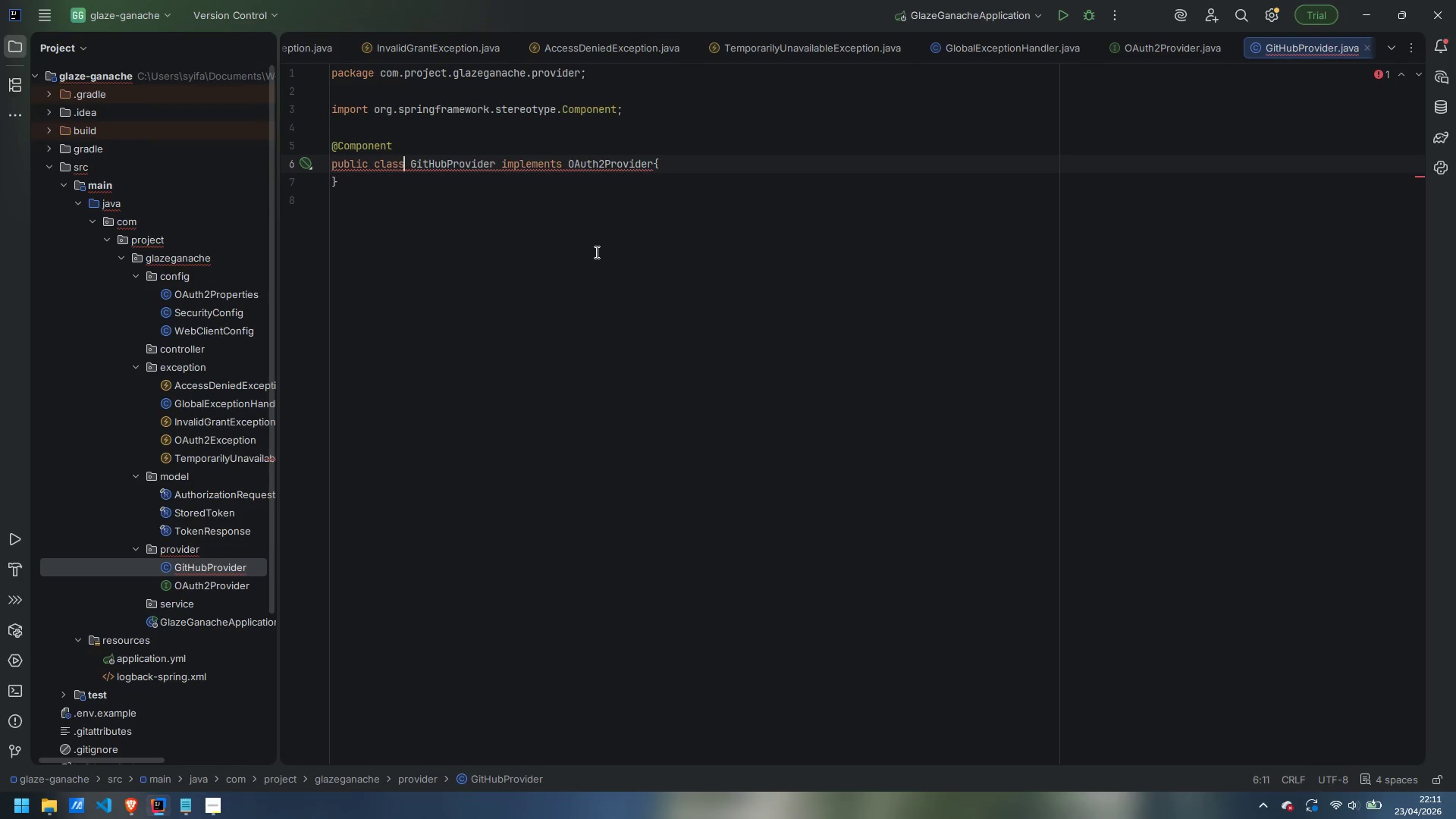 
key(Control+ArrowRight)
 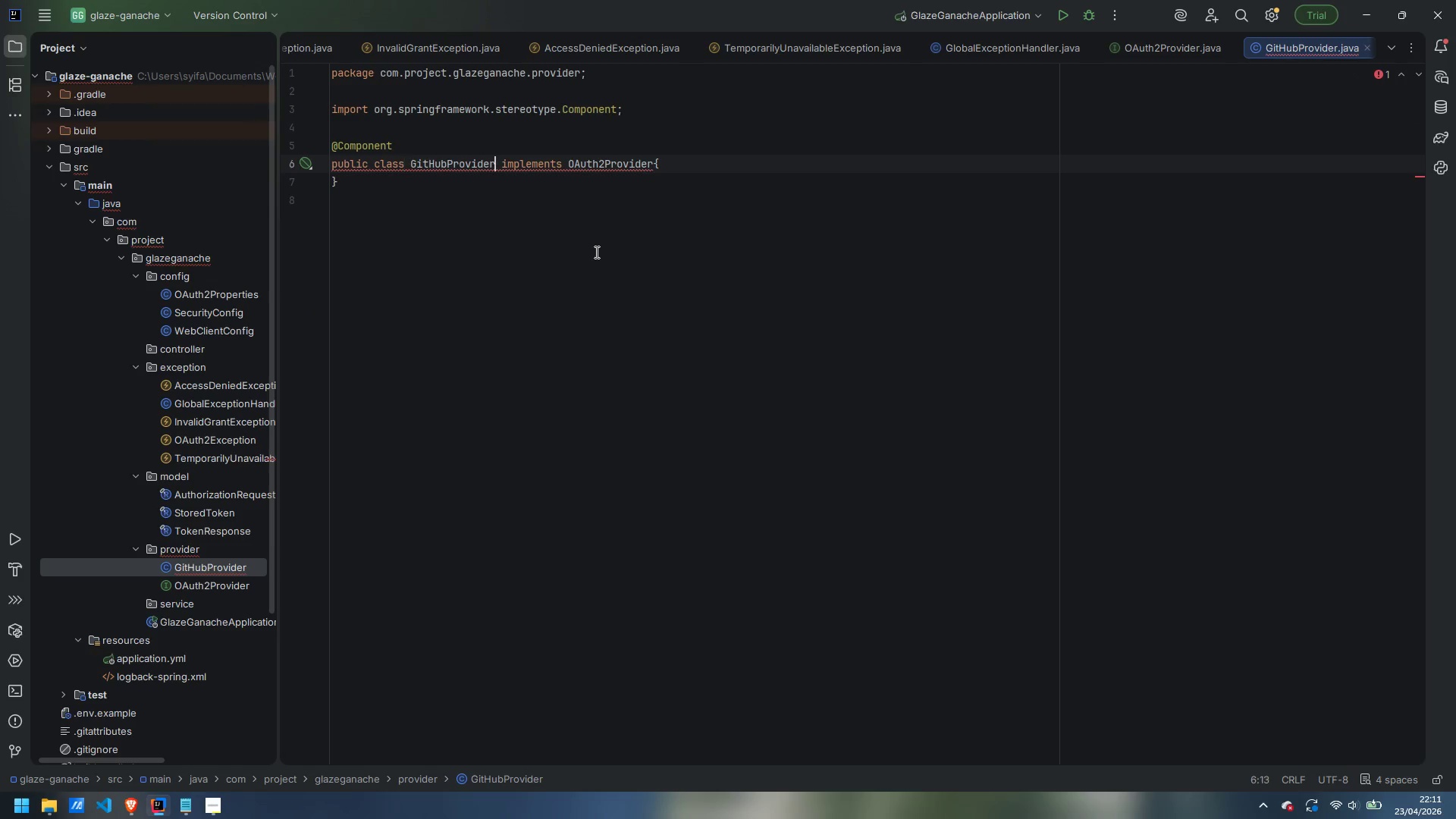 
key(Control+ArrowRight)
 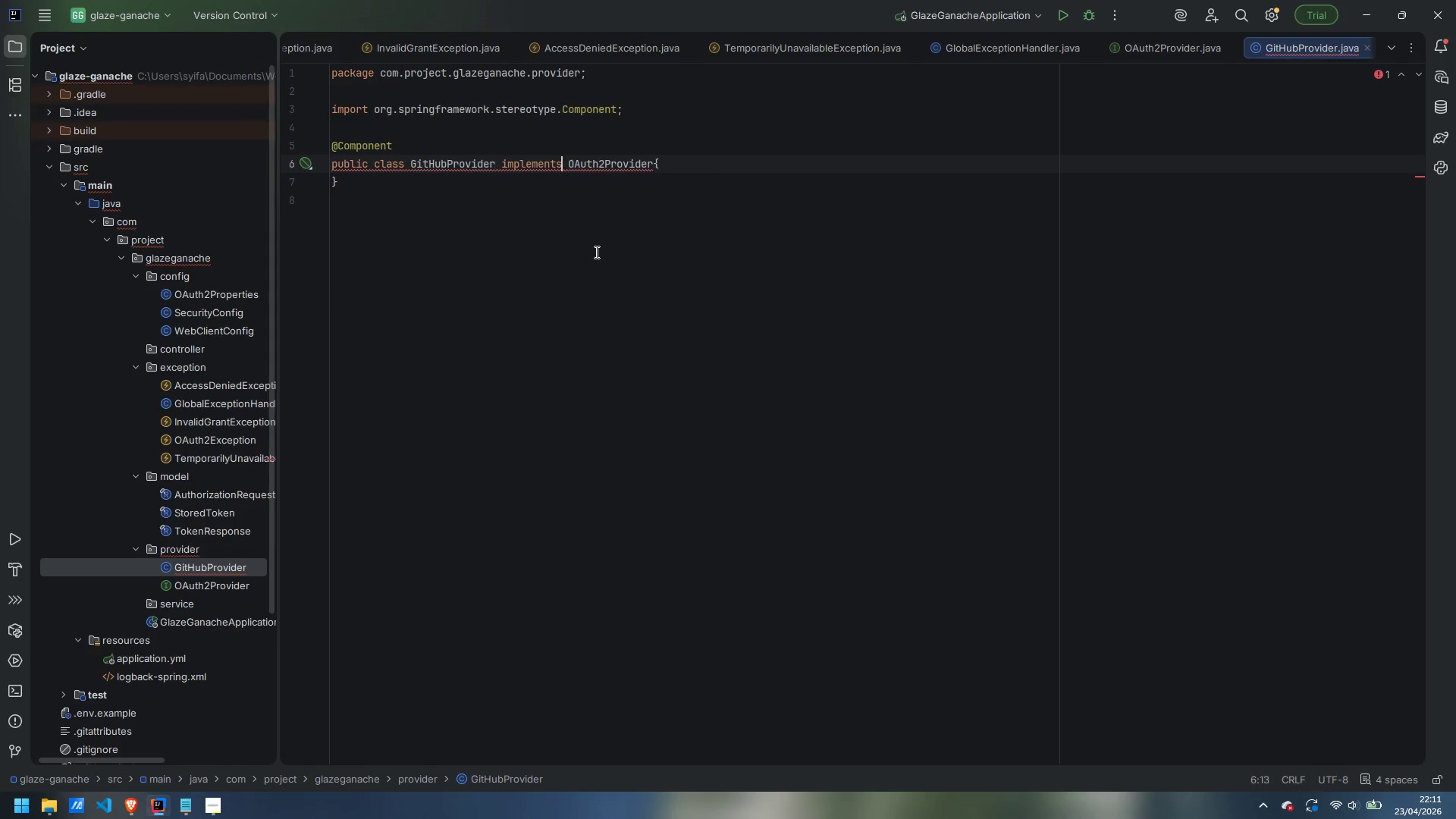 
key(Control+ArrowRight)
 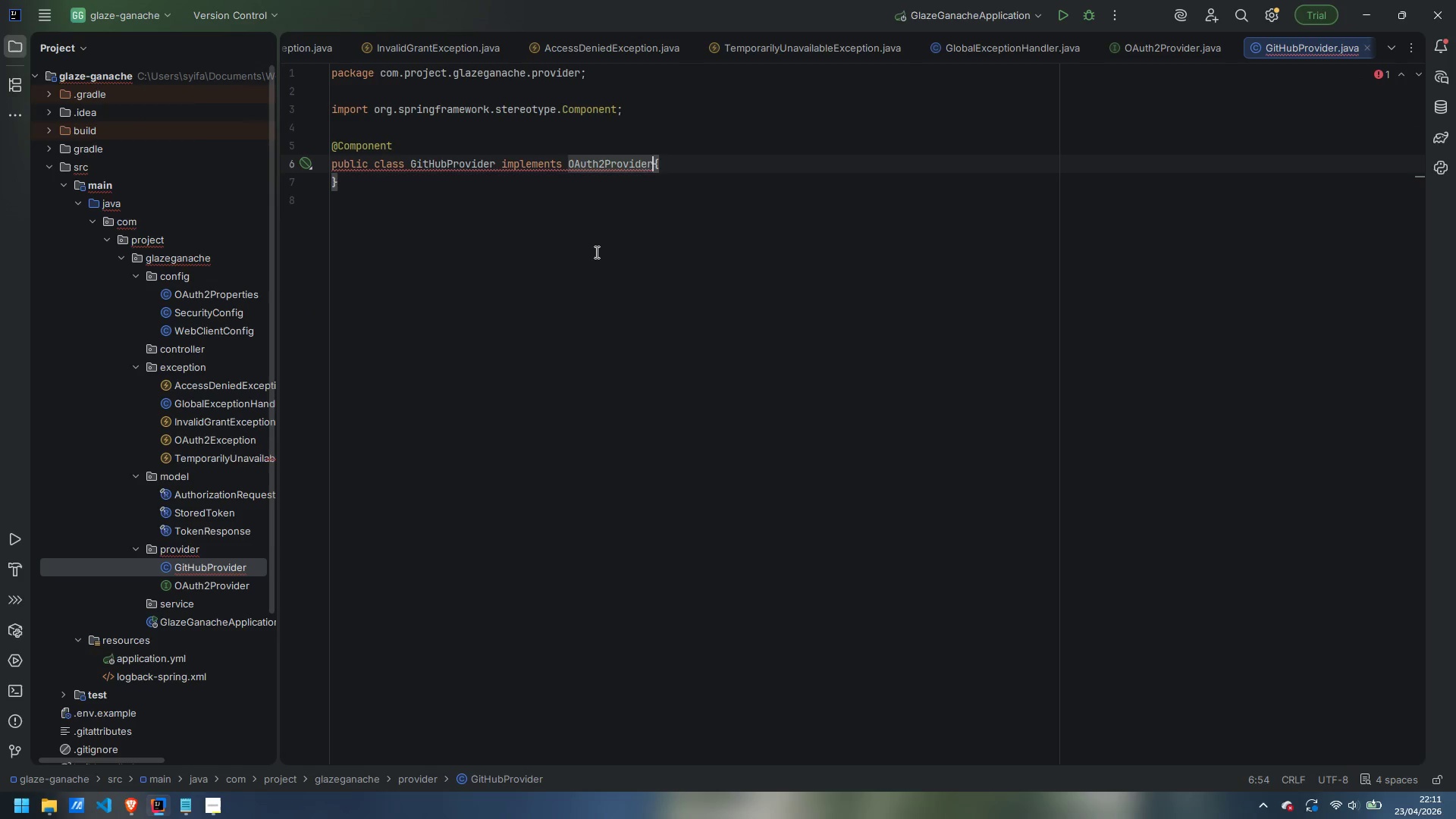 
key(Control+ArrowRight)
 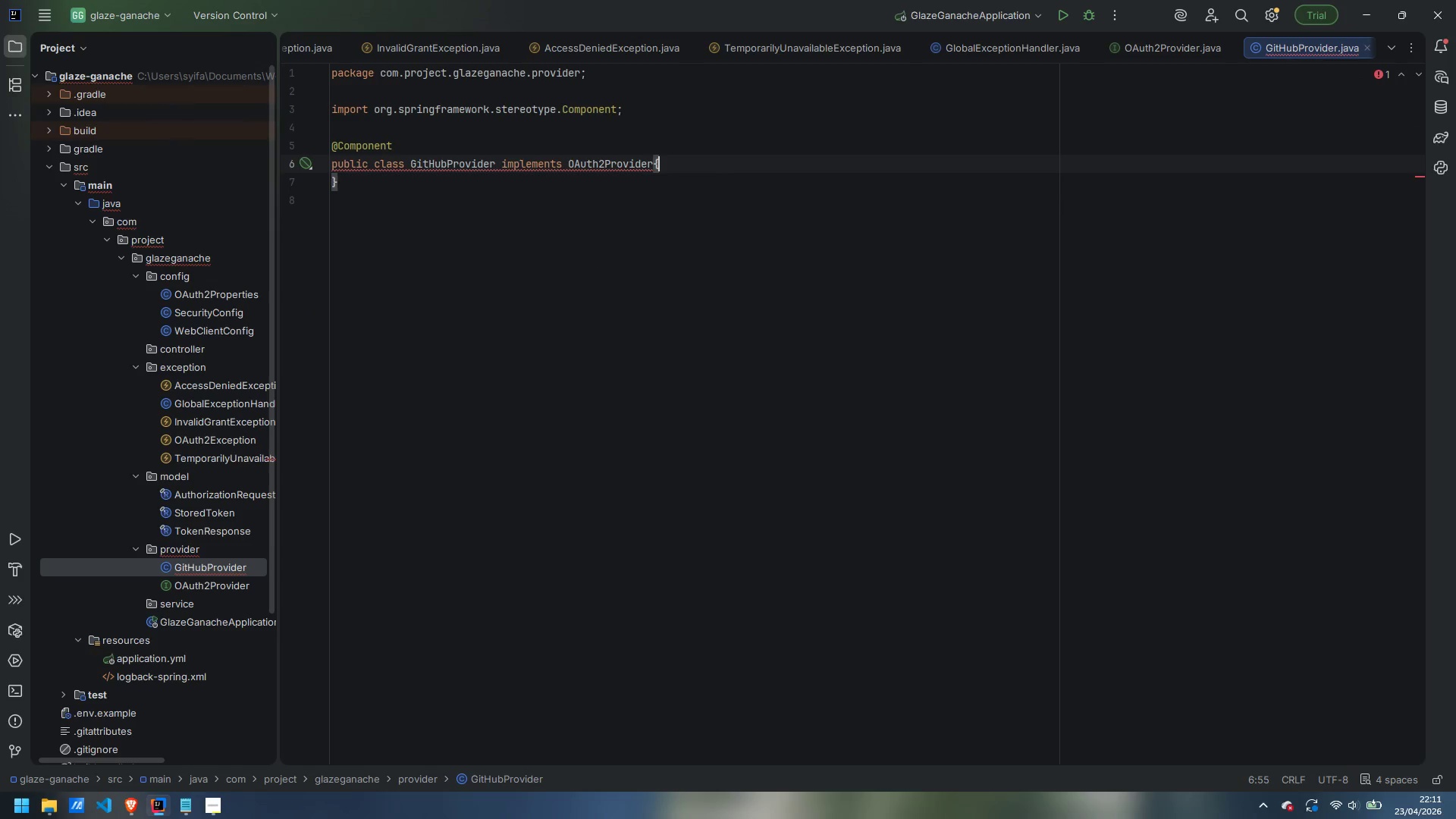 
key(Enter)
 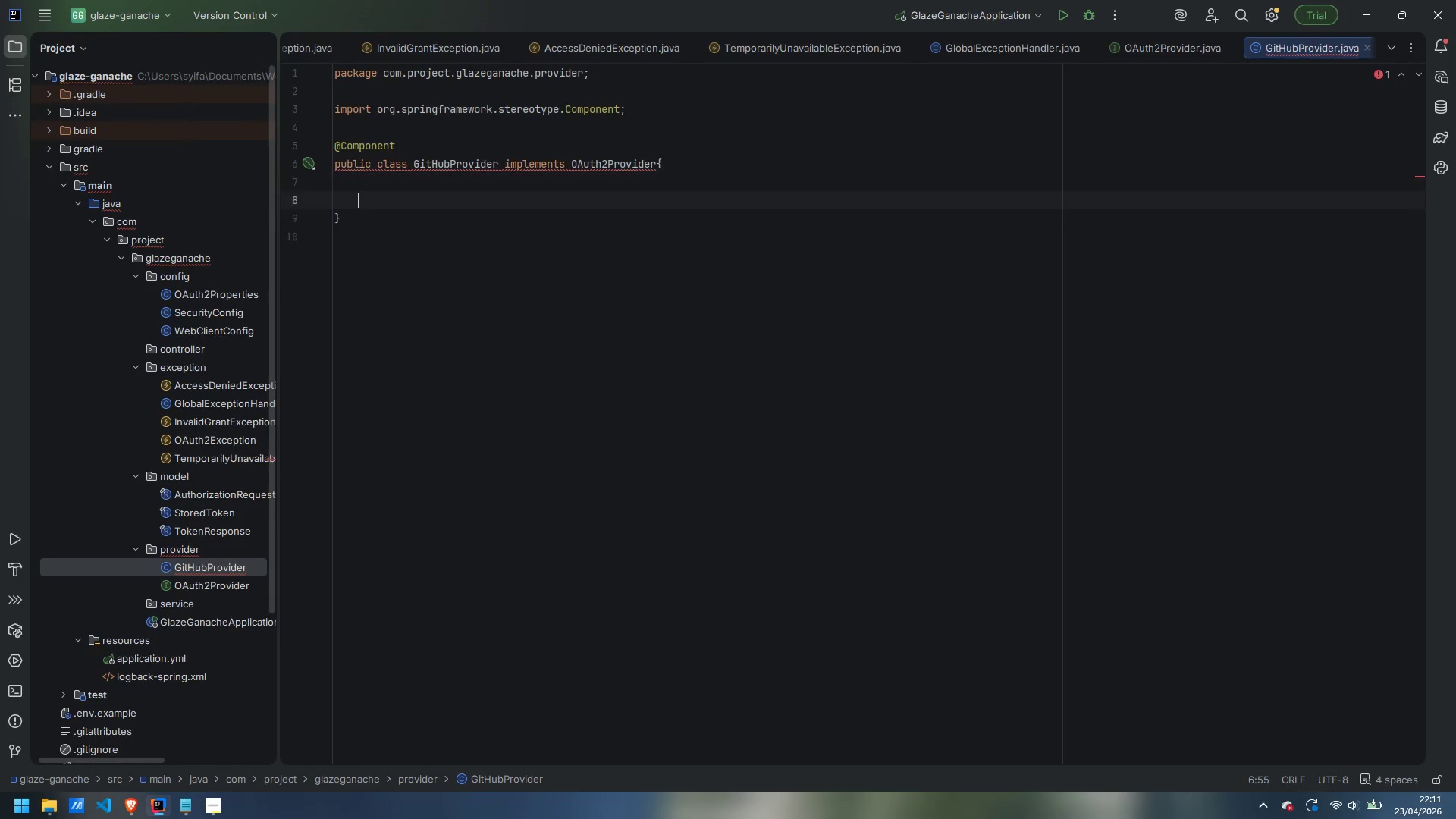 
key(Enter)
 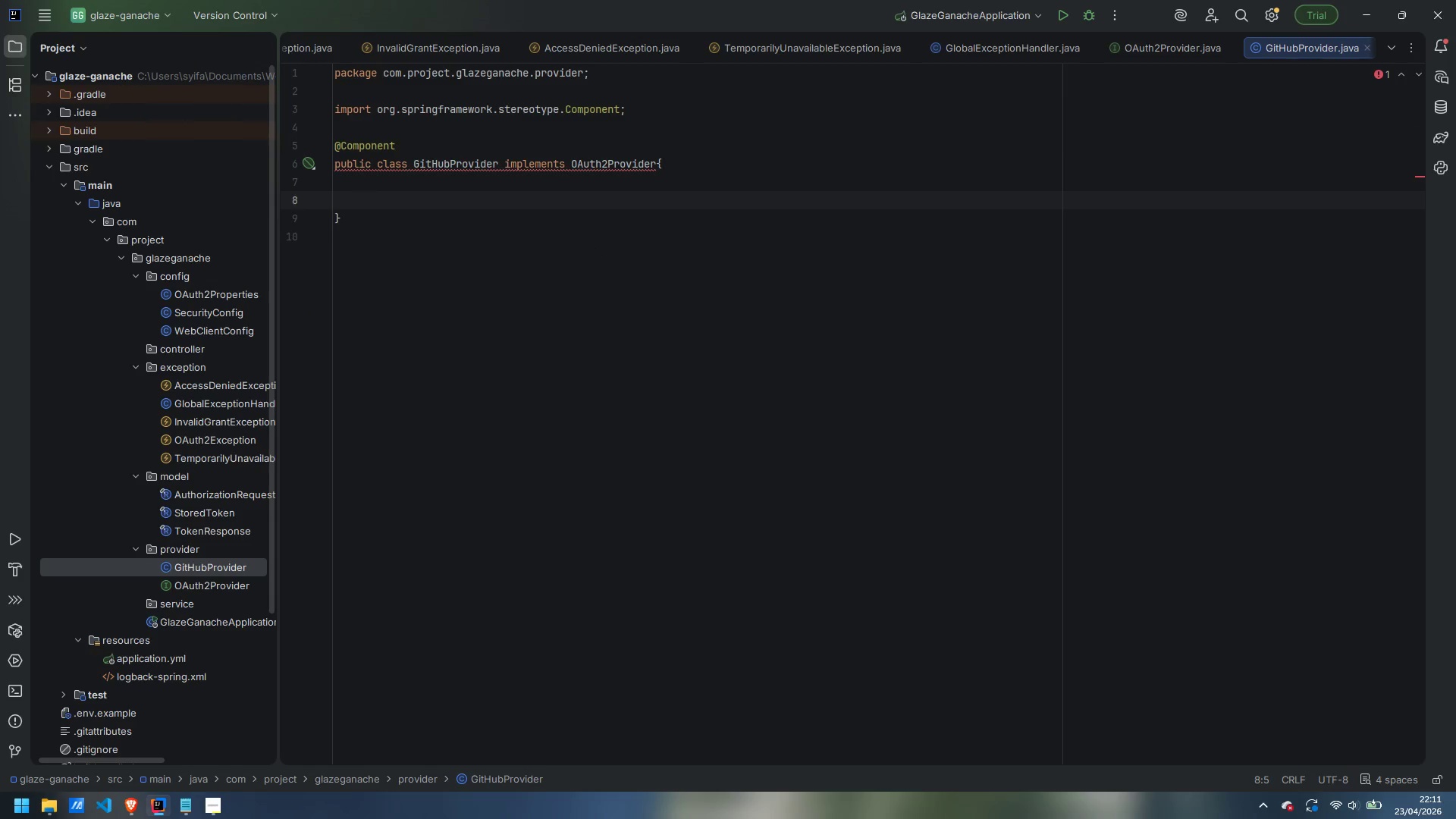 
type(private final OAuth2Properties)
 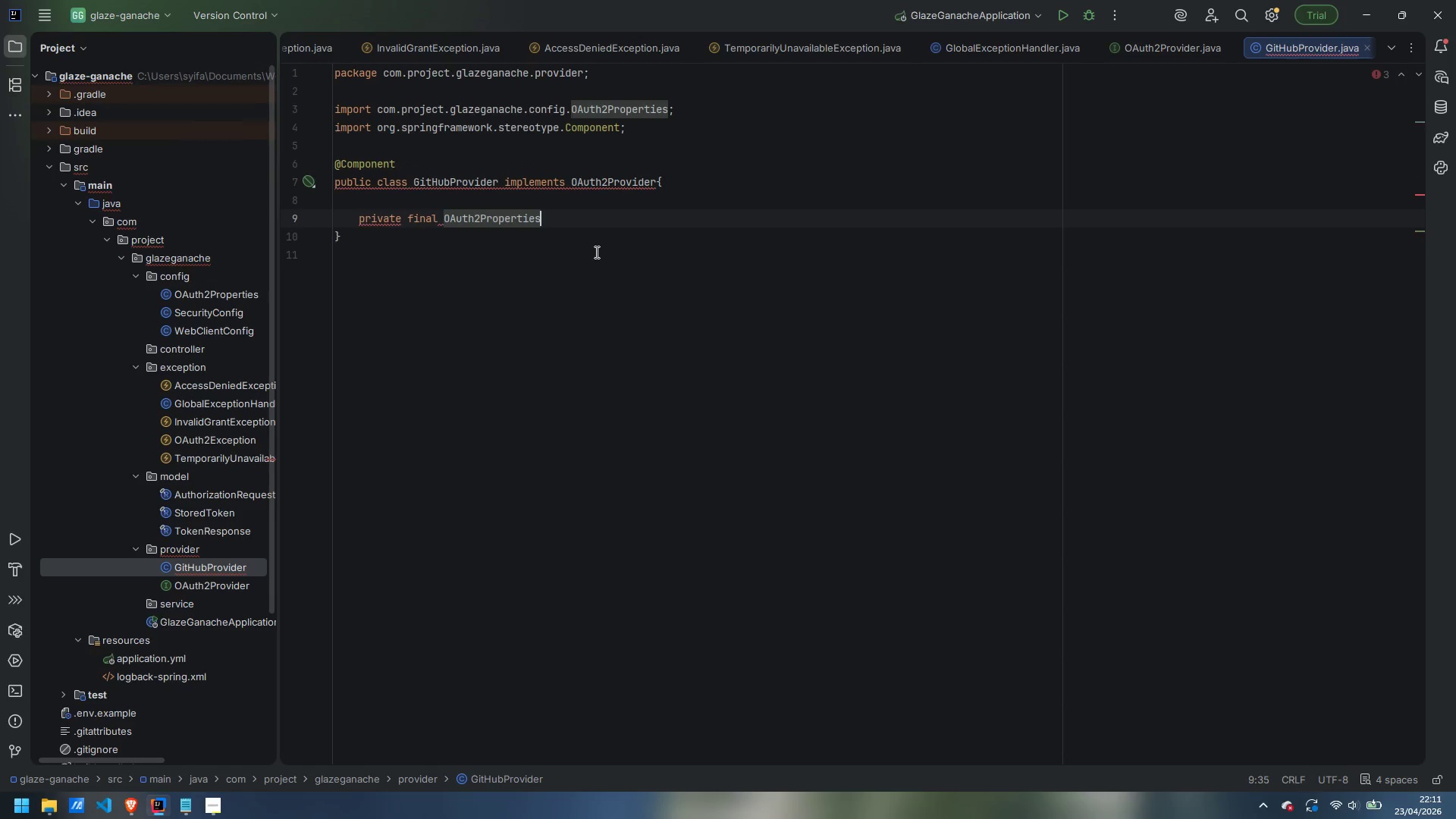 
 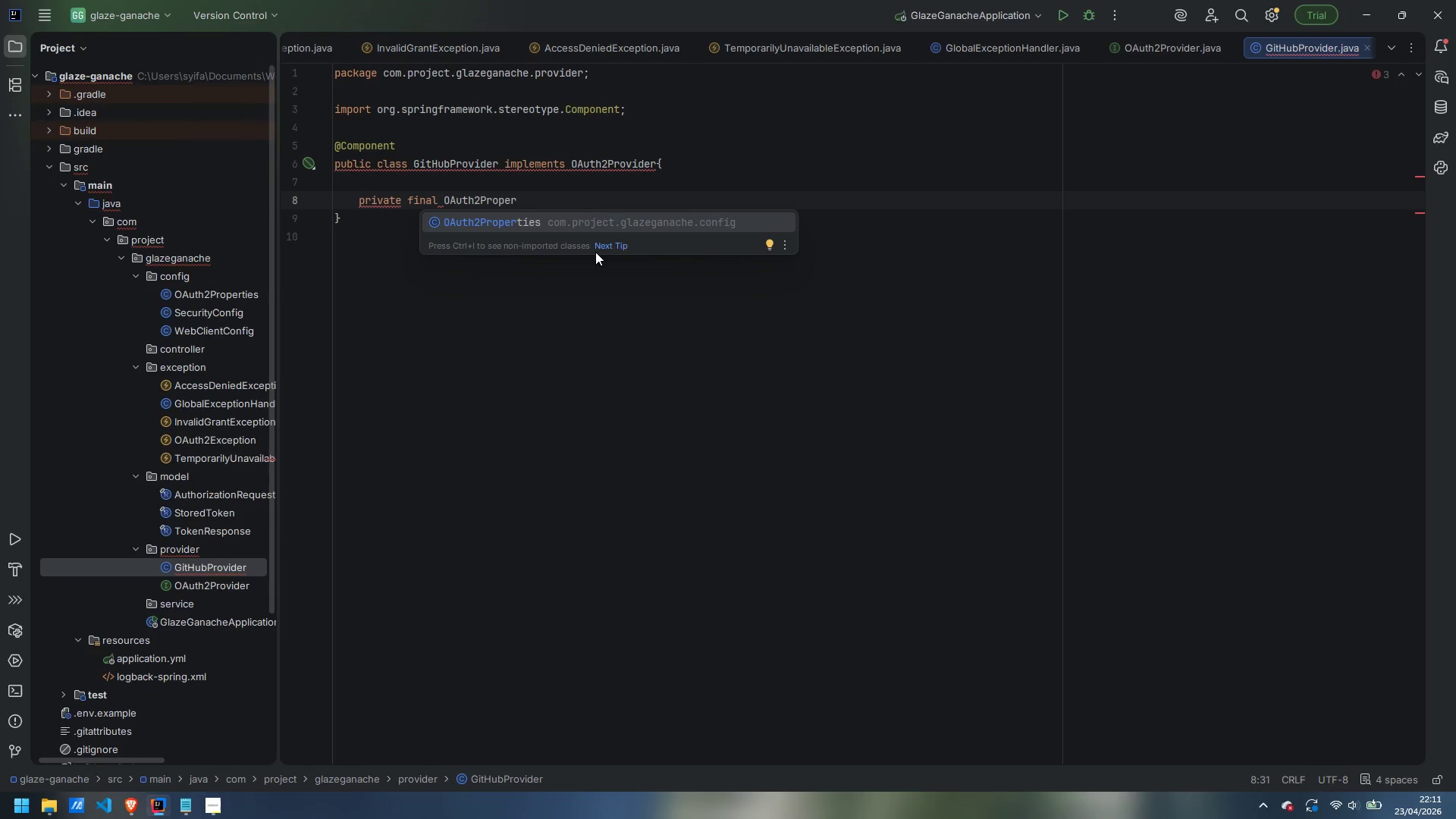 
key(Enter)
 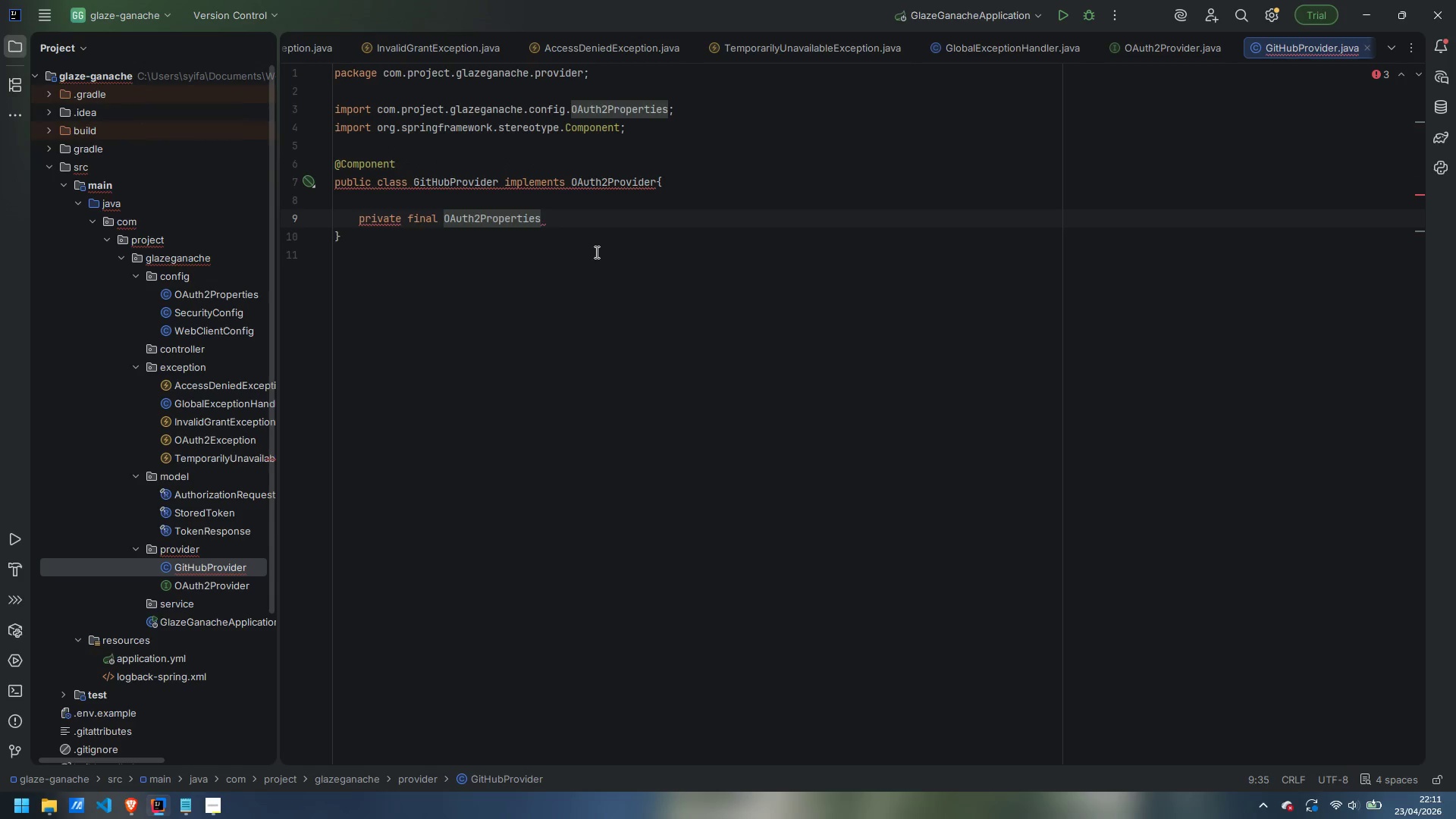 
type( [rp)
key(Backspace)
key(Backspace)
key(Backspace)
type(properties;)
 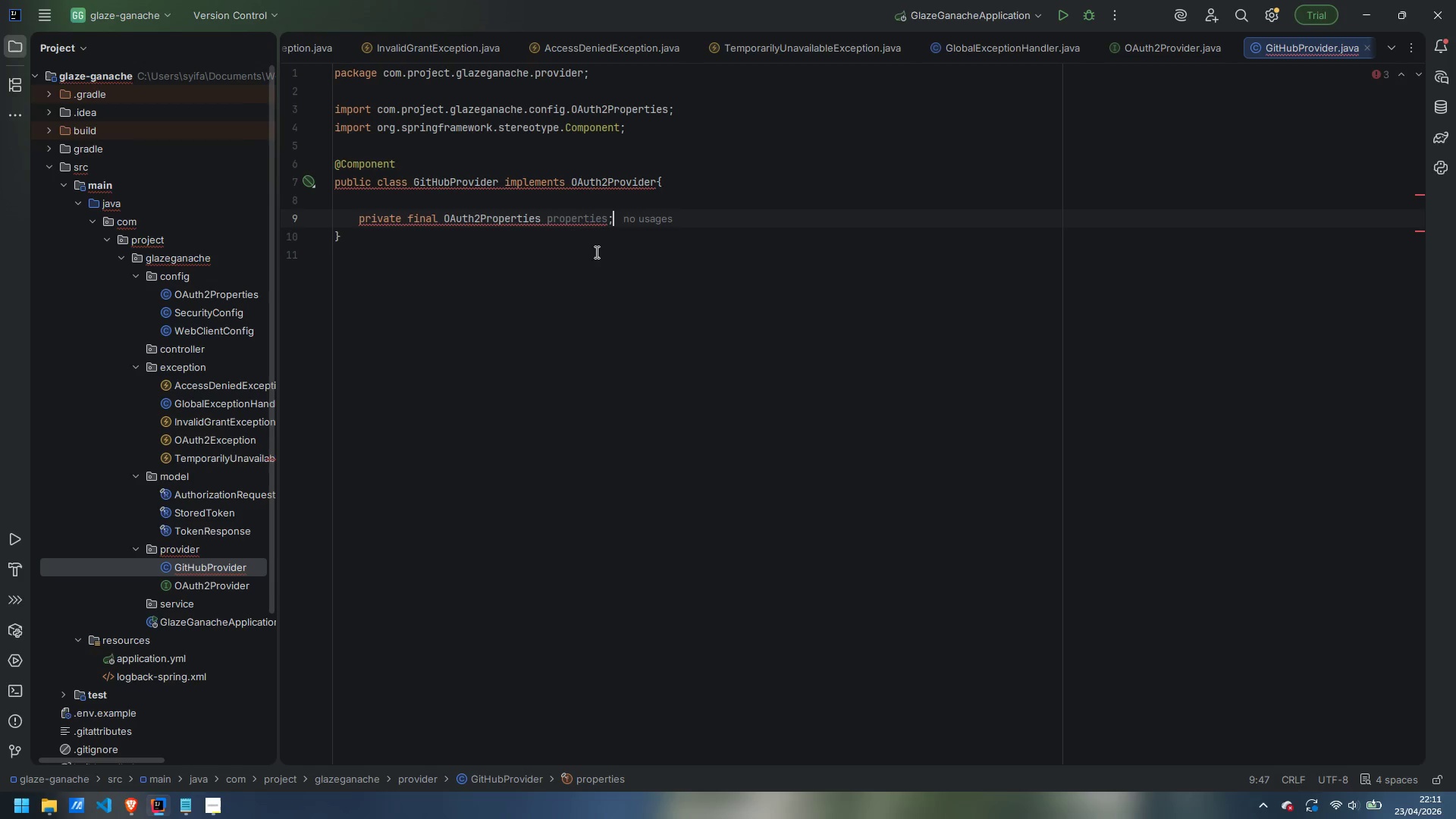 
key(Enter)
 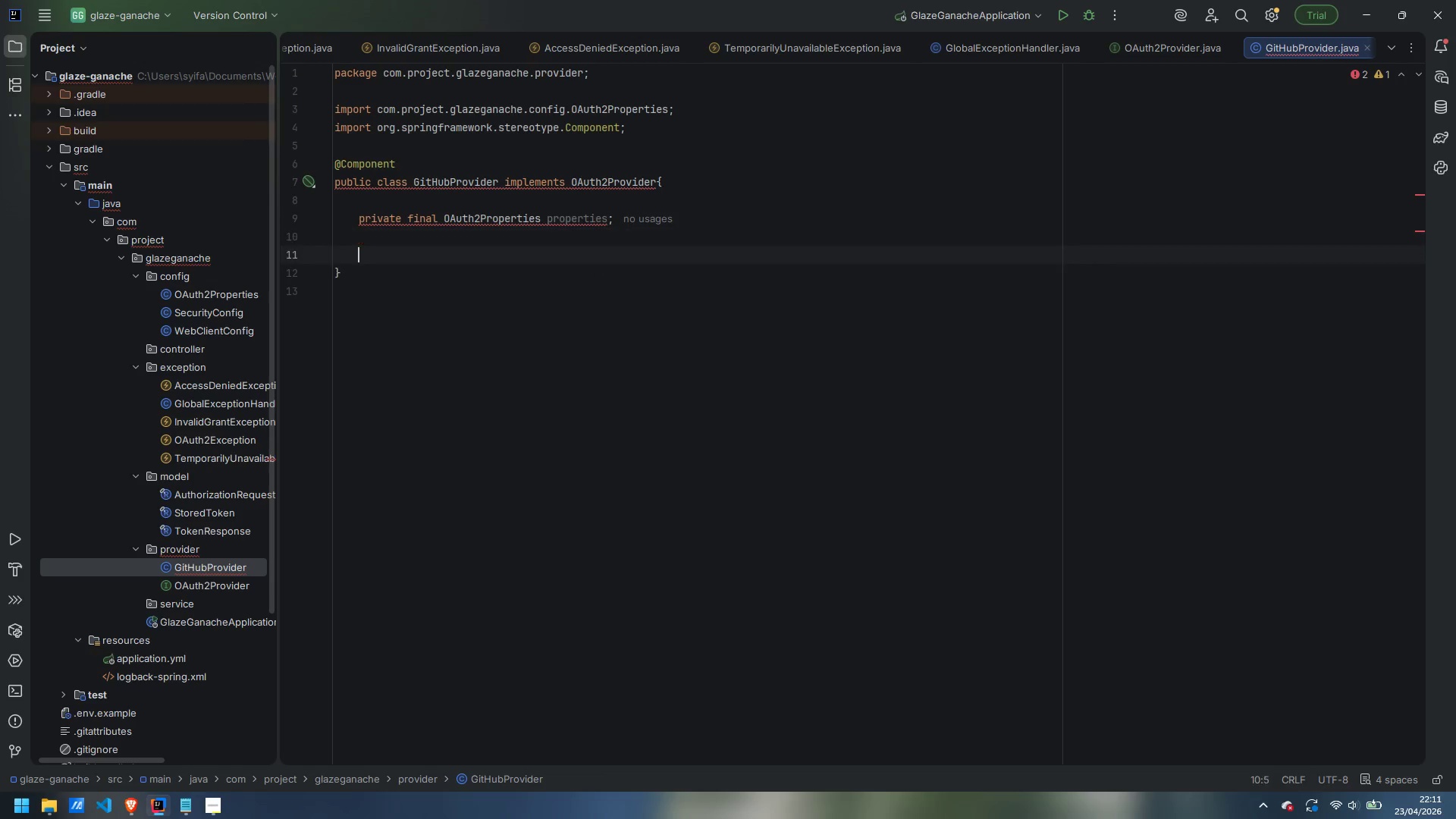 
key(Enter)
 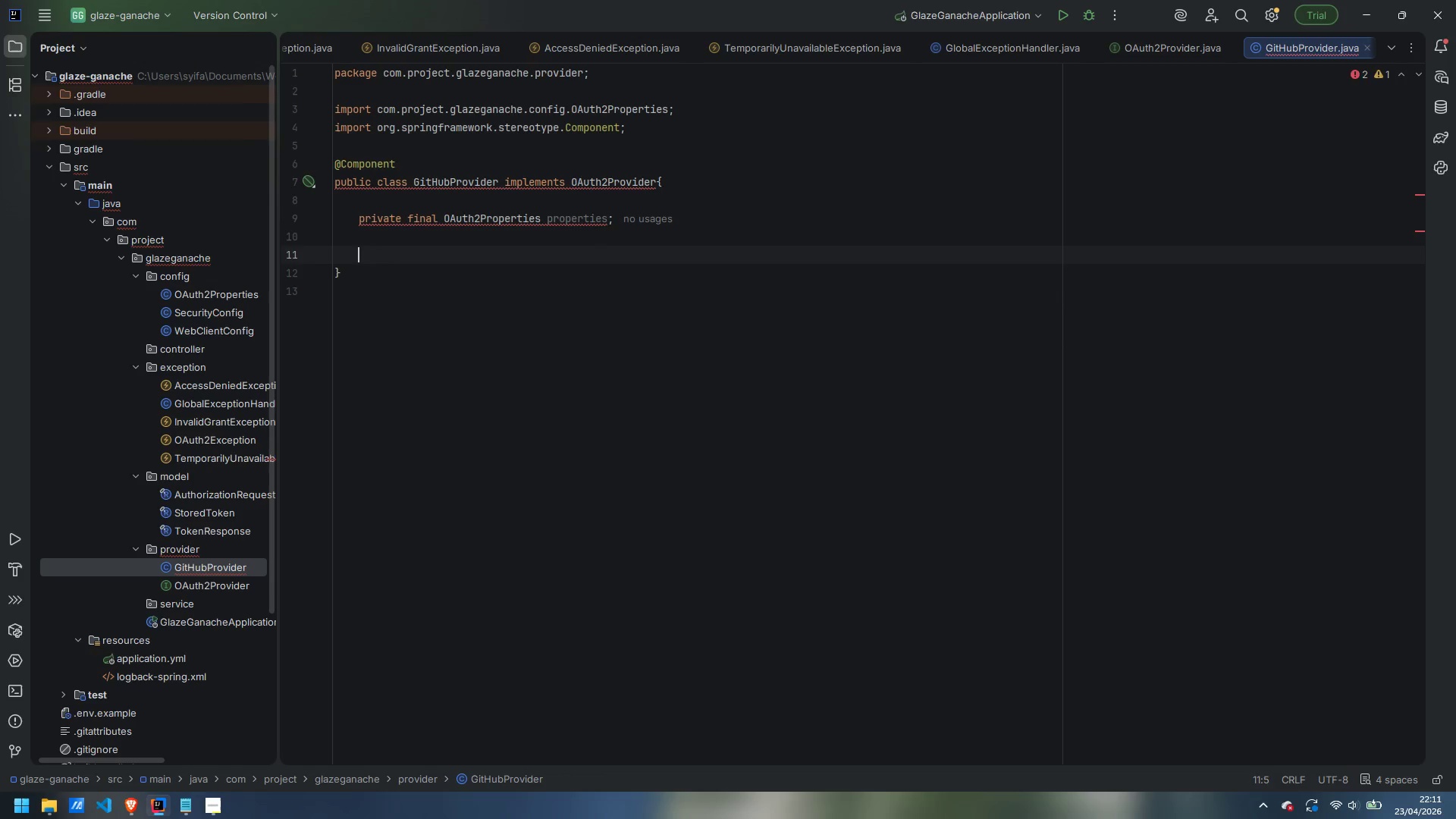 
type(public GitHubR)
key(Backspace)
type(Provider(OAuth2Properties propertuiee)
key(Backspace)
key(Backspace)
key(Backspace)
type(es)
 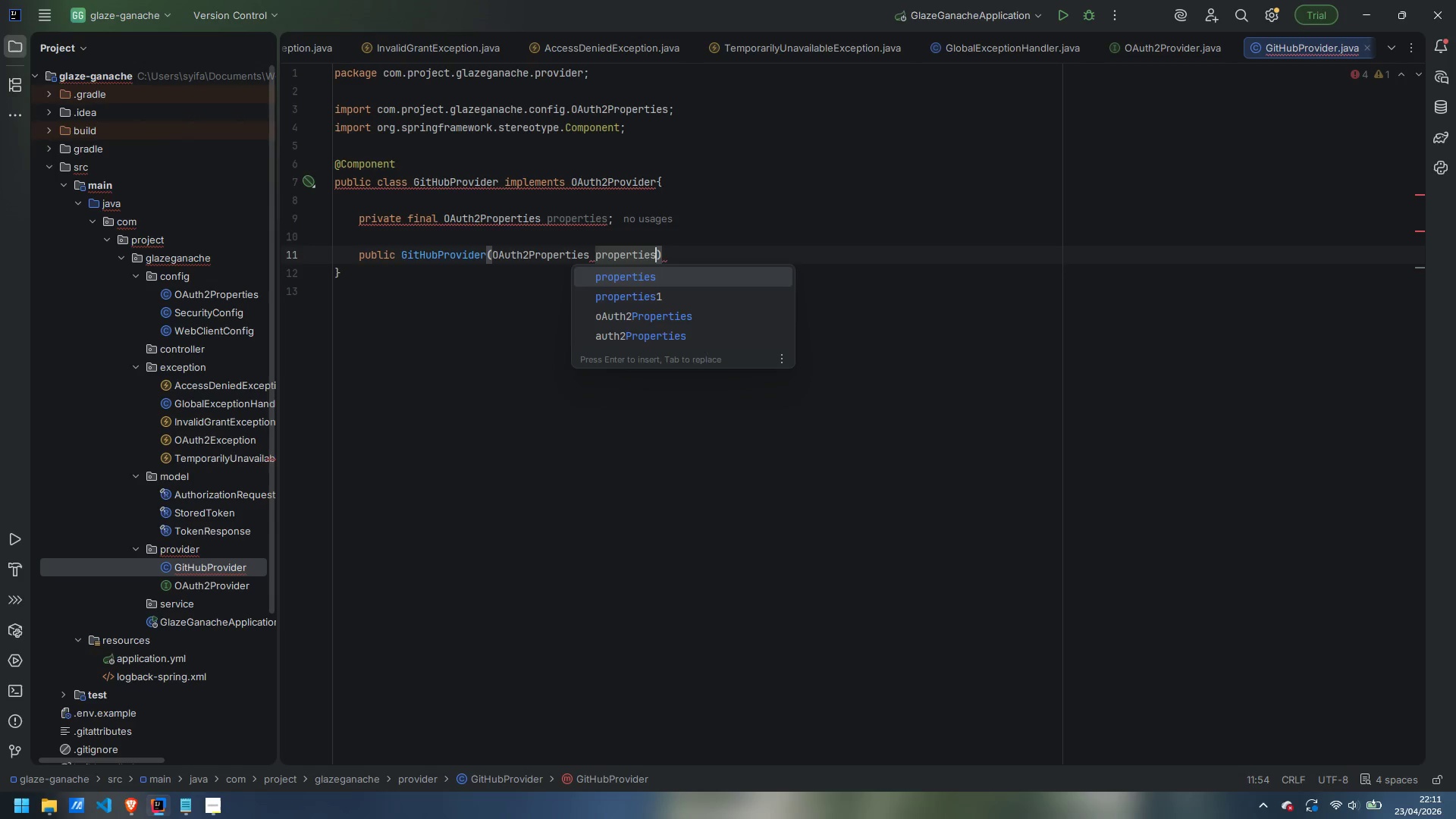 
key(ArrowRight)
 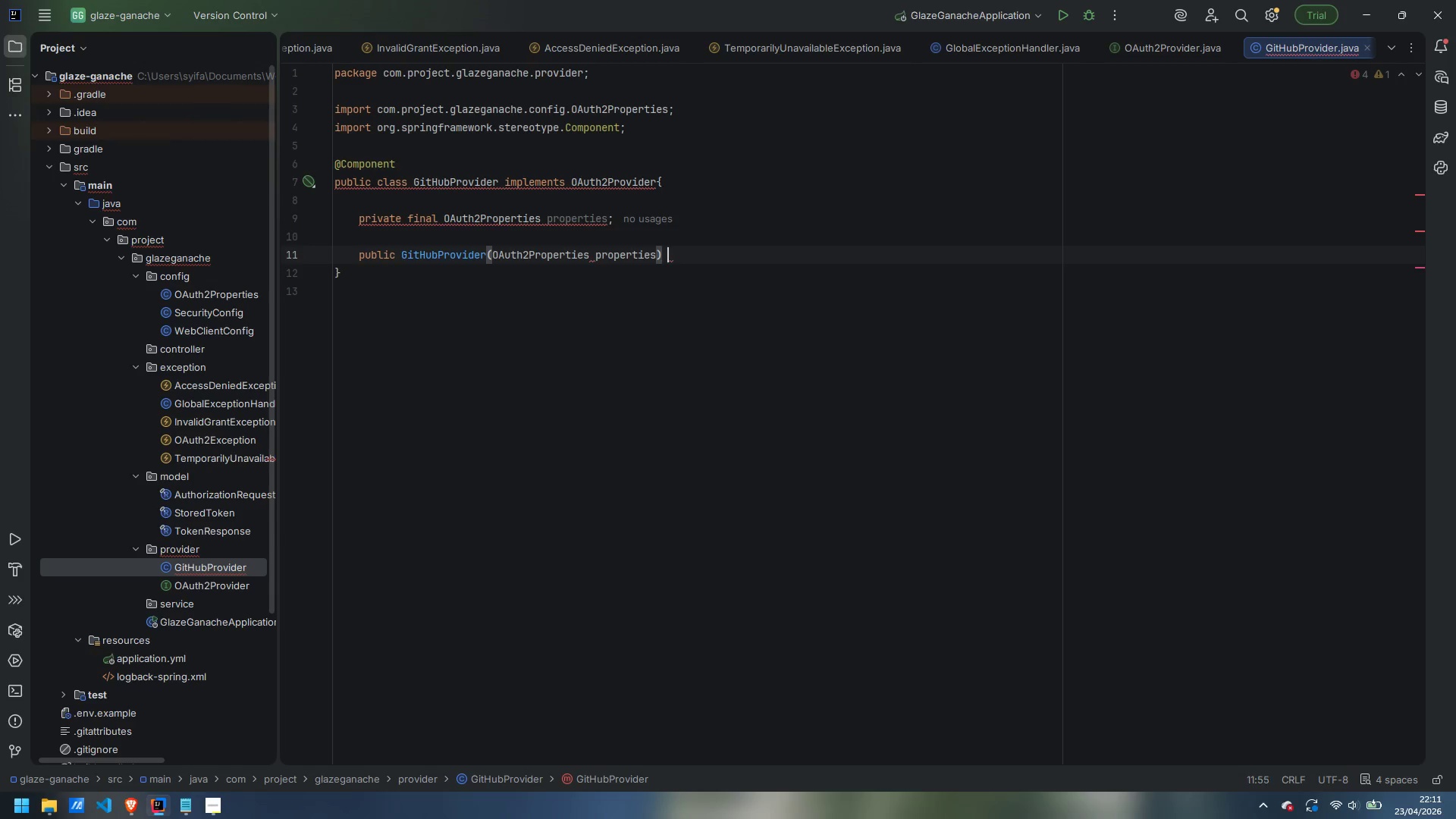 
key(Space)
 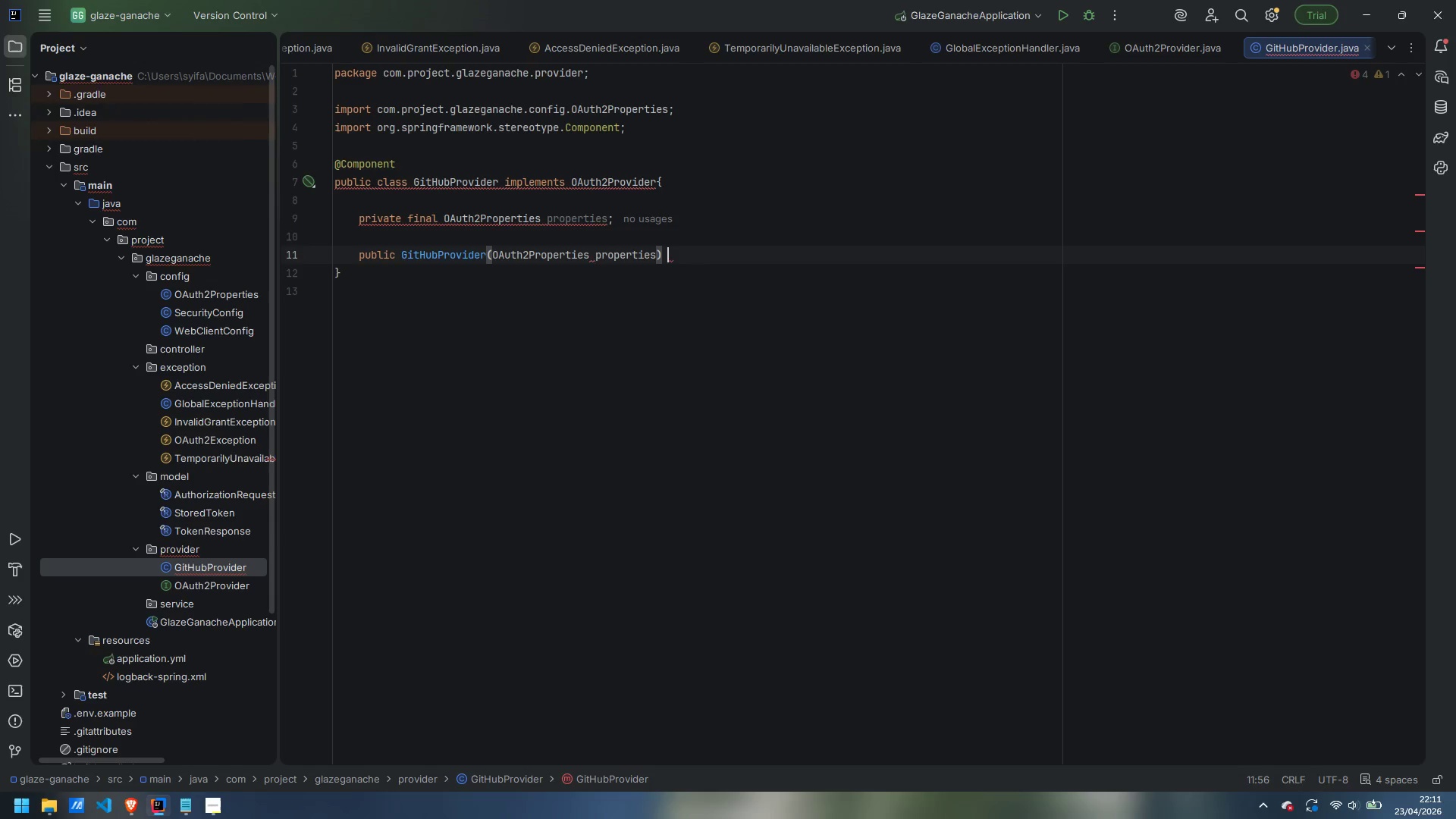 
key(Shift+ShiftLeft)
 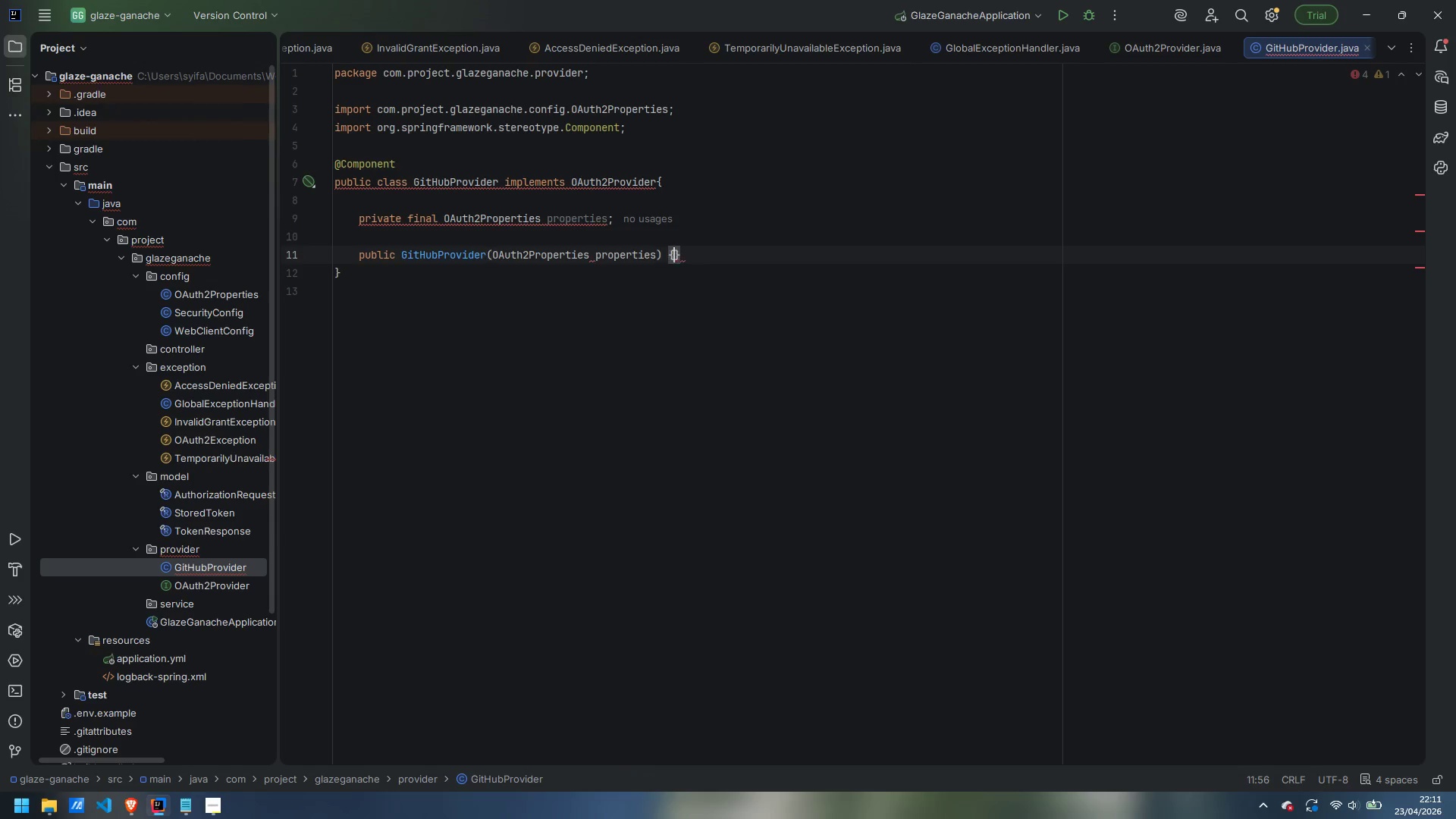 
key(Shift+BracketLeft)
 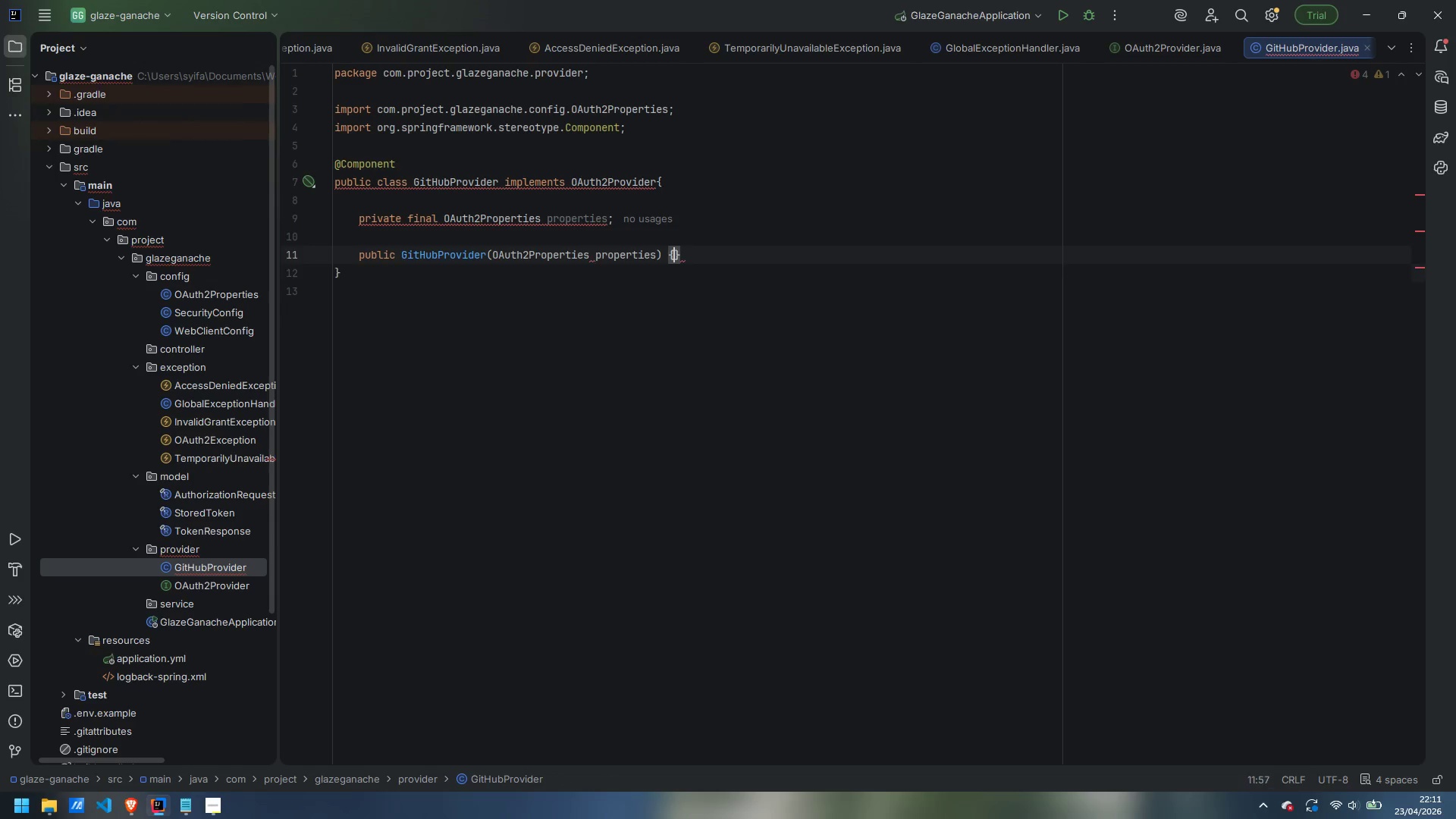 
key(Enter)
 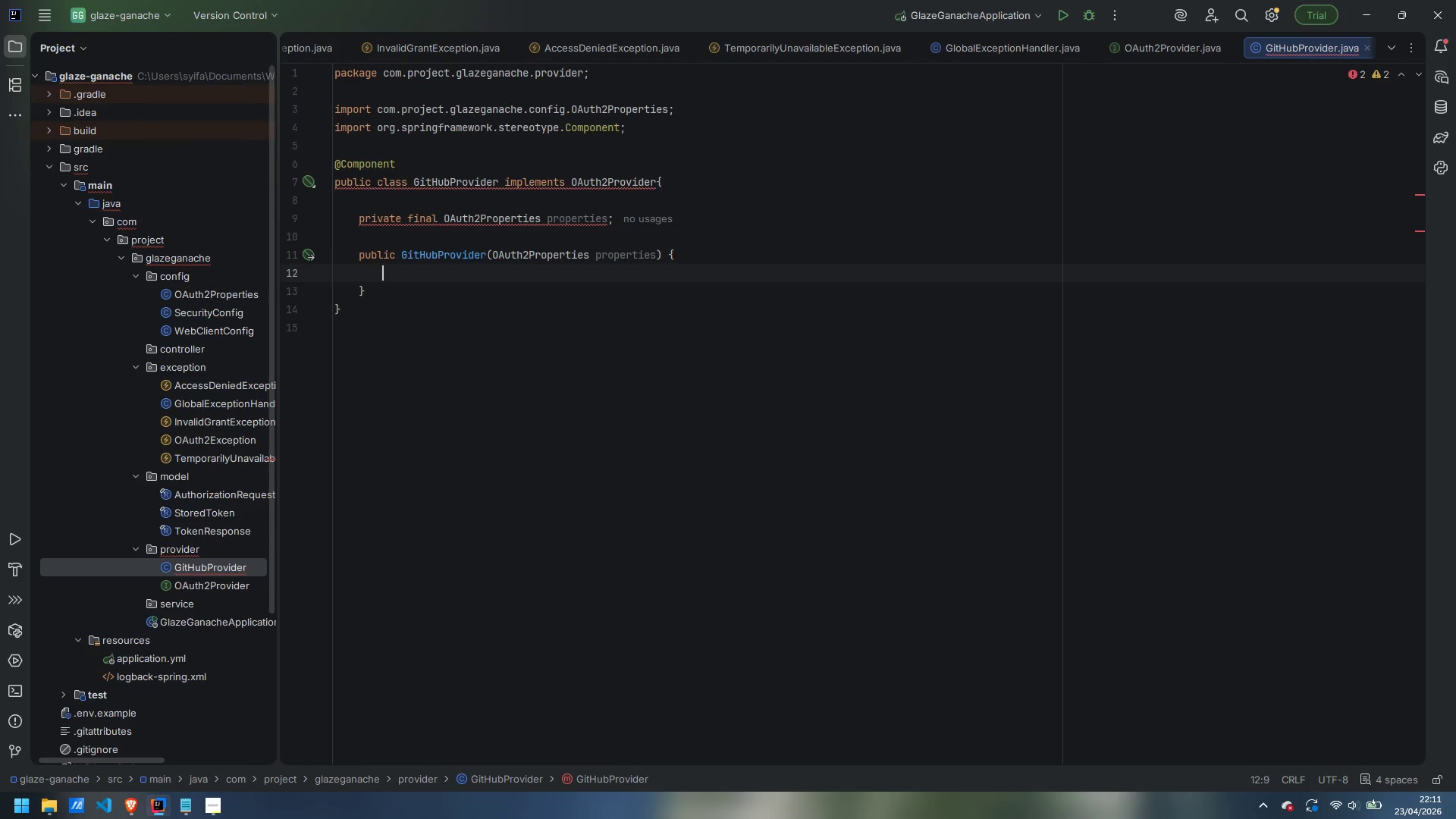 
type(this.properties = properties;)
 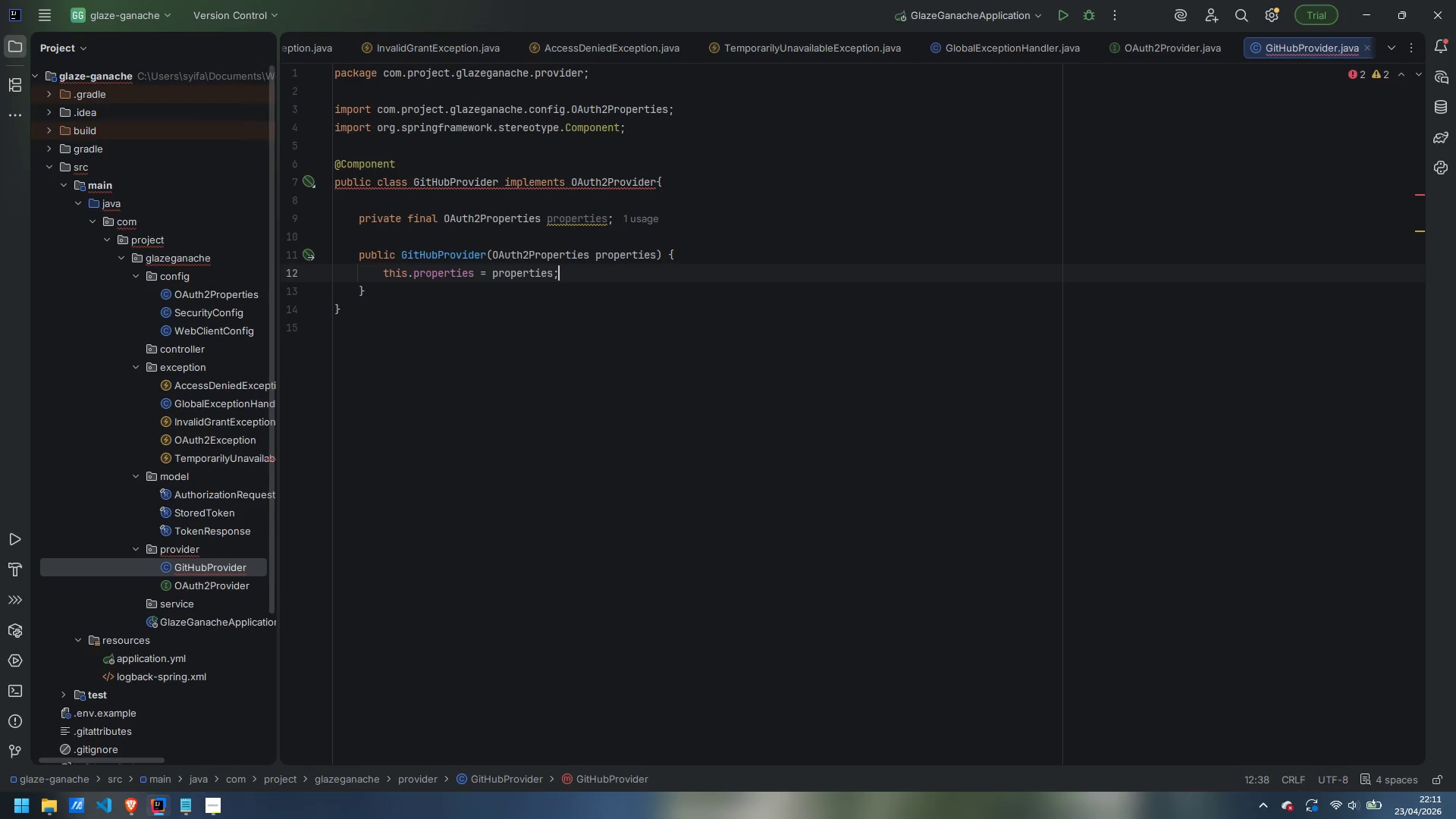 
key(ArrowDown)
 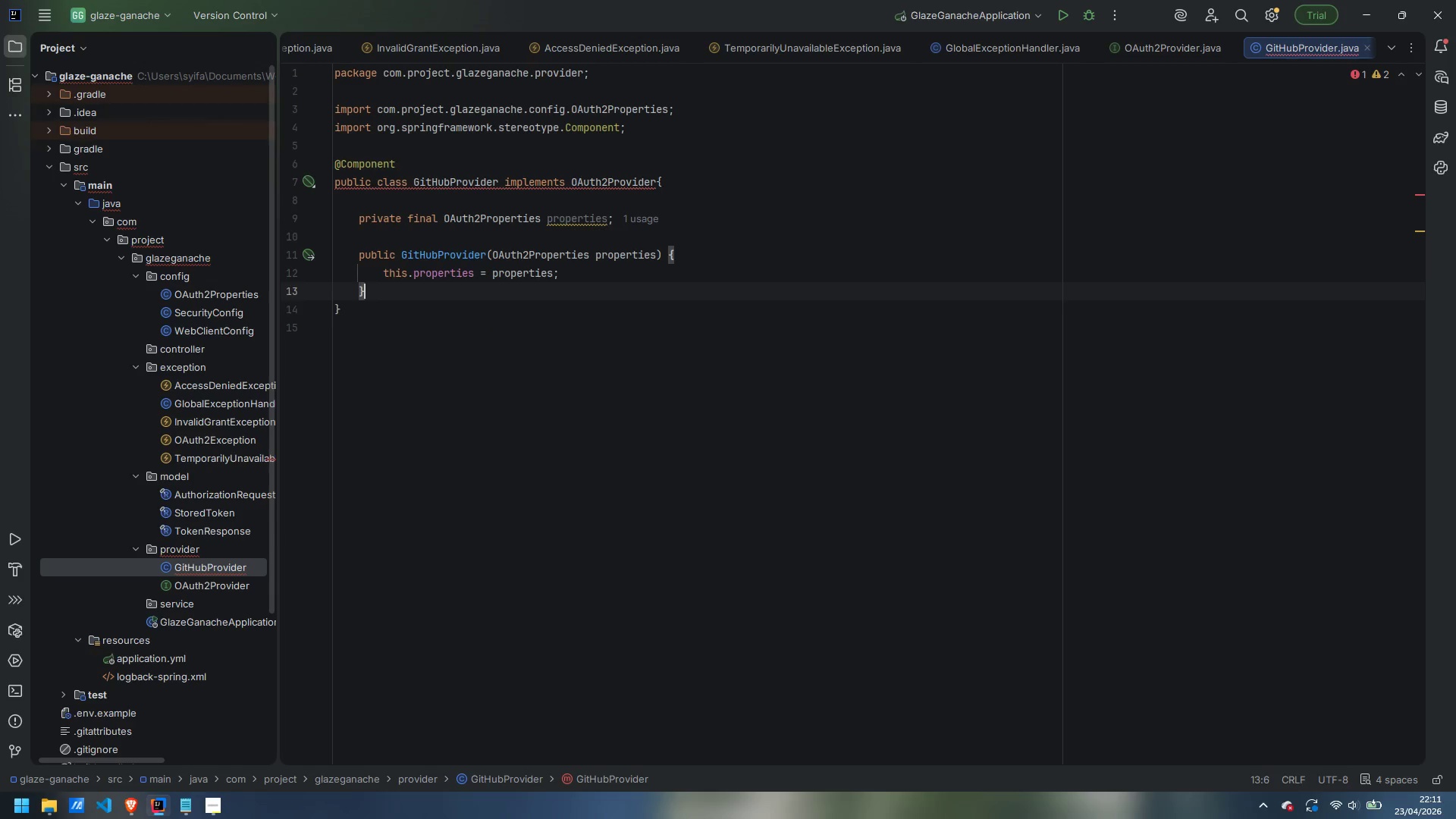 
key(Enter)
 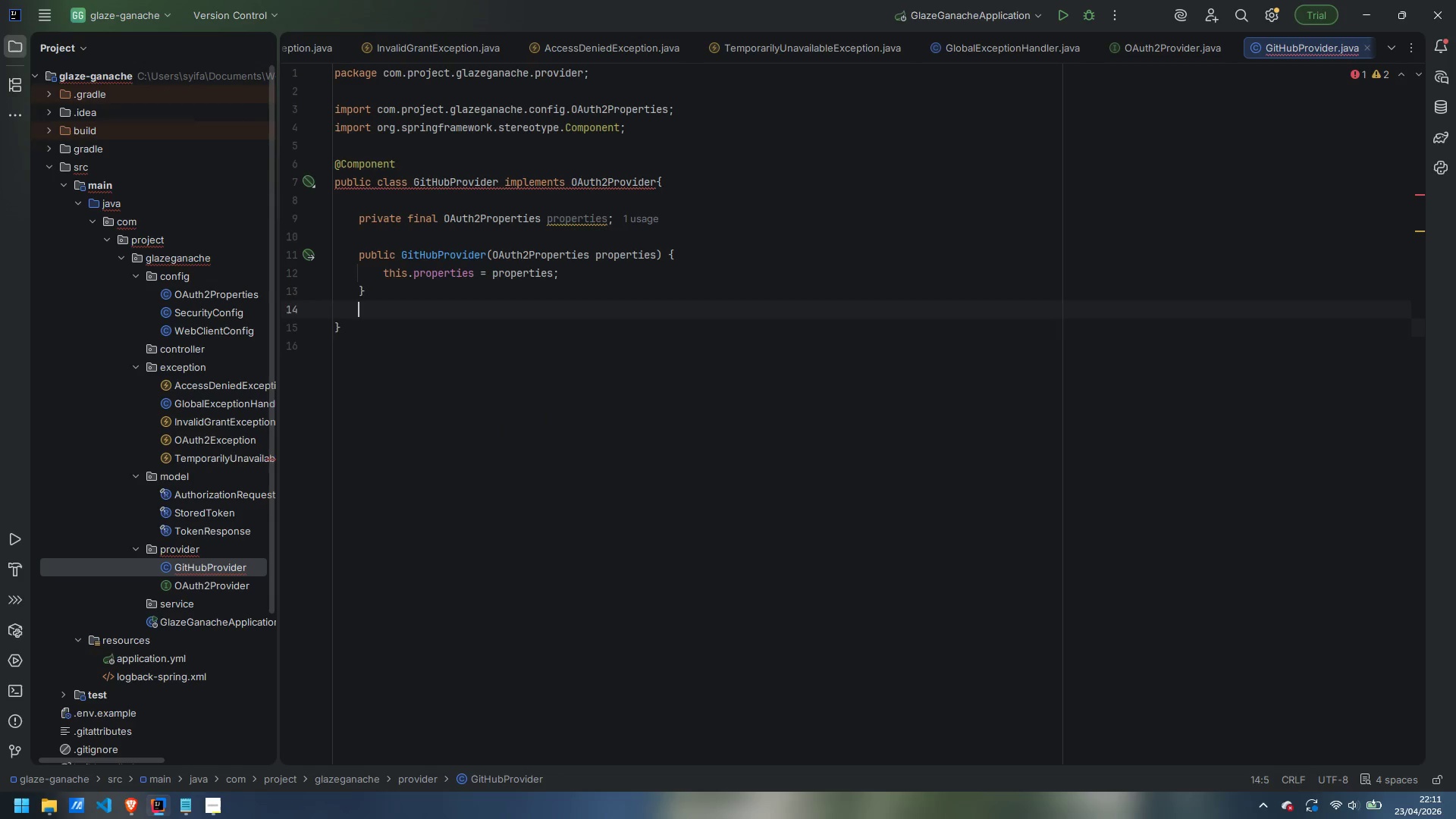 
key(Enter)
 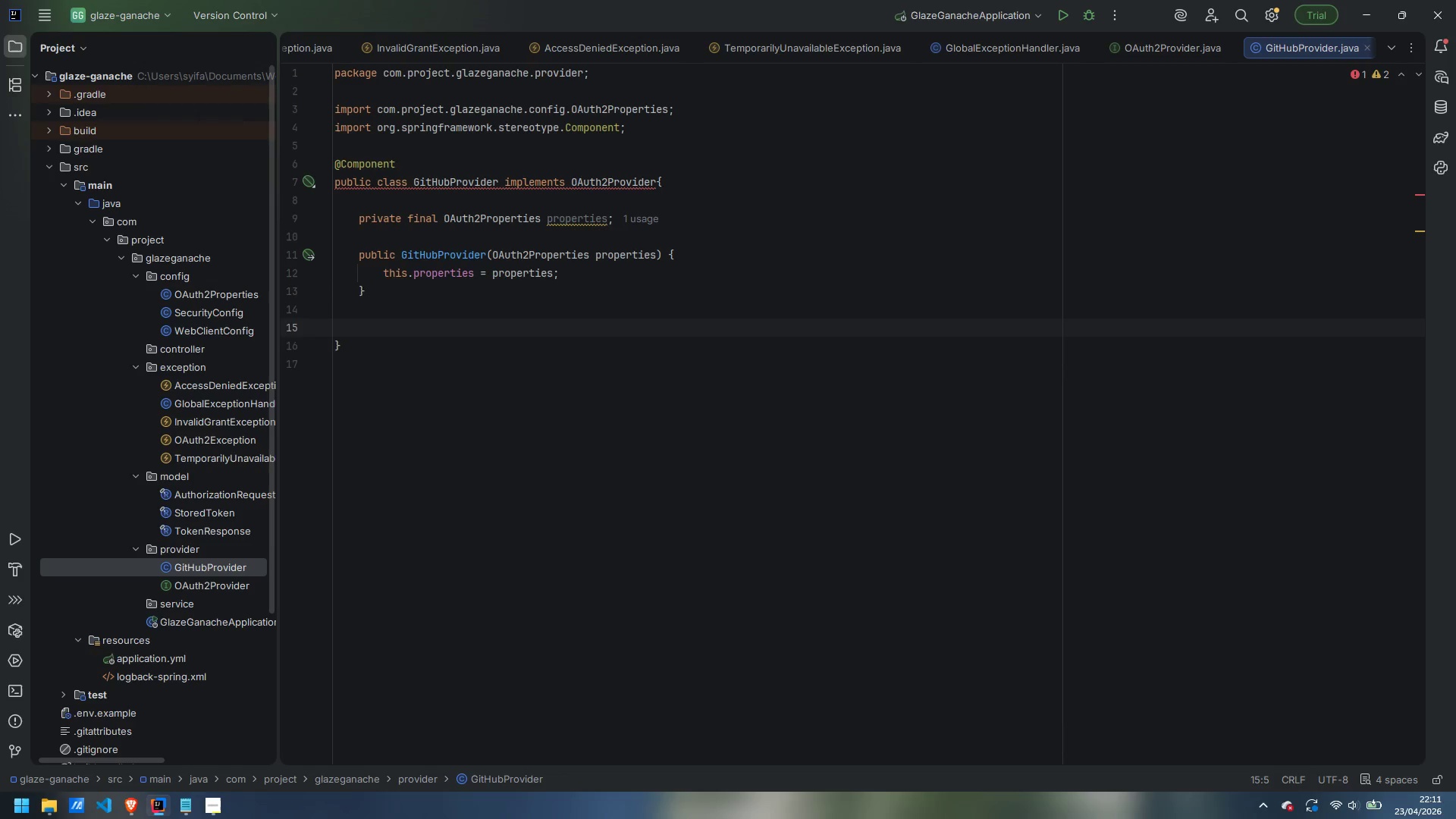 
hold_key(key=ShiftLeft, duration=0.41)
 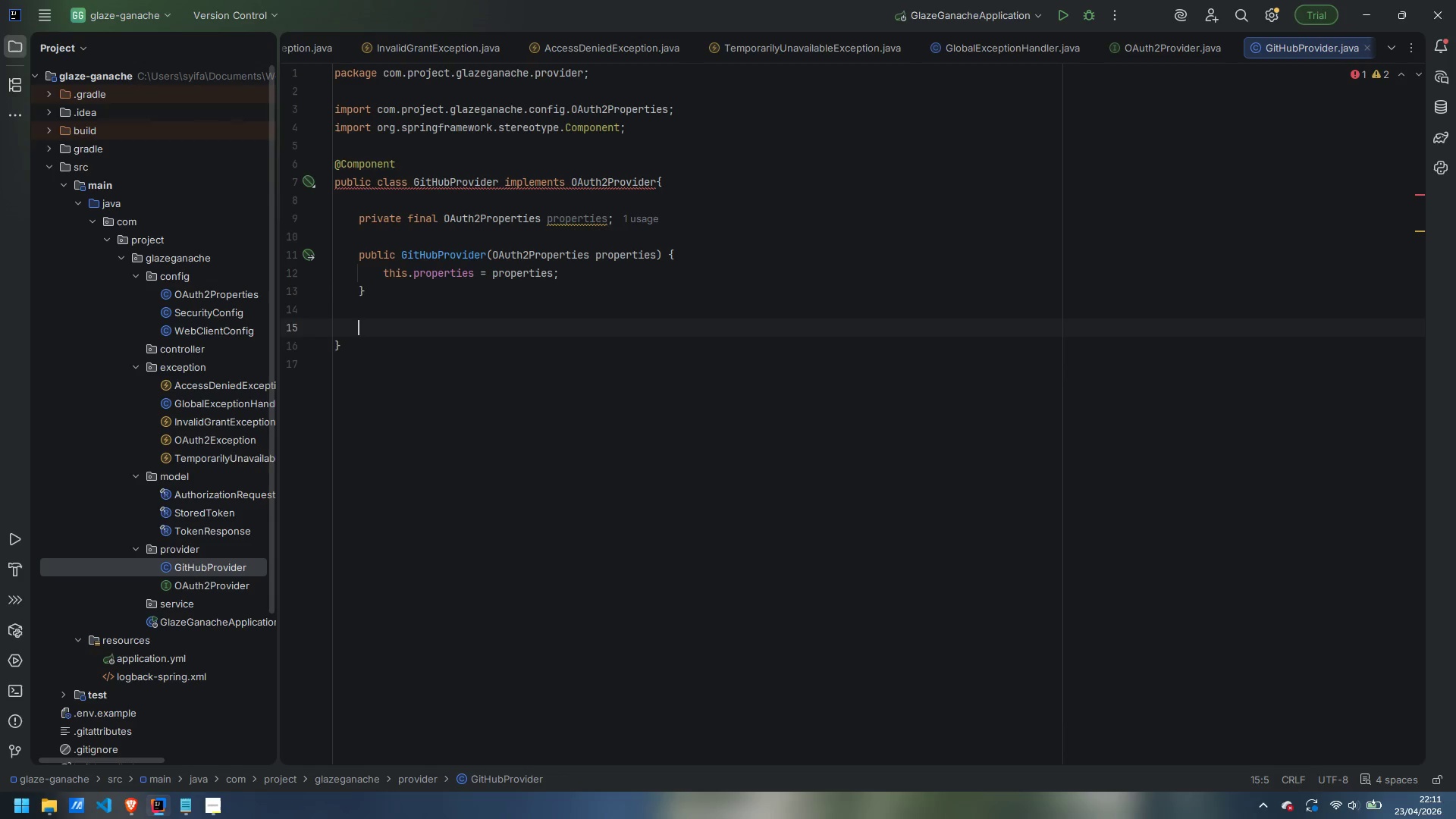 
type(name)
 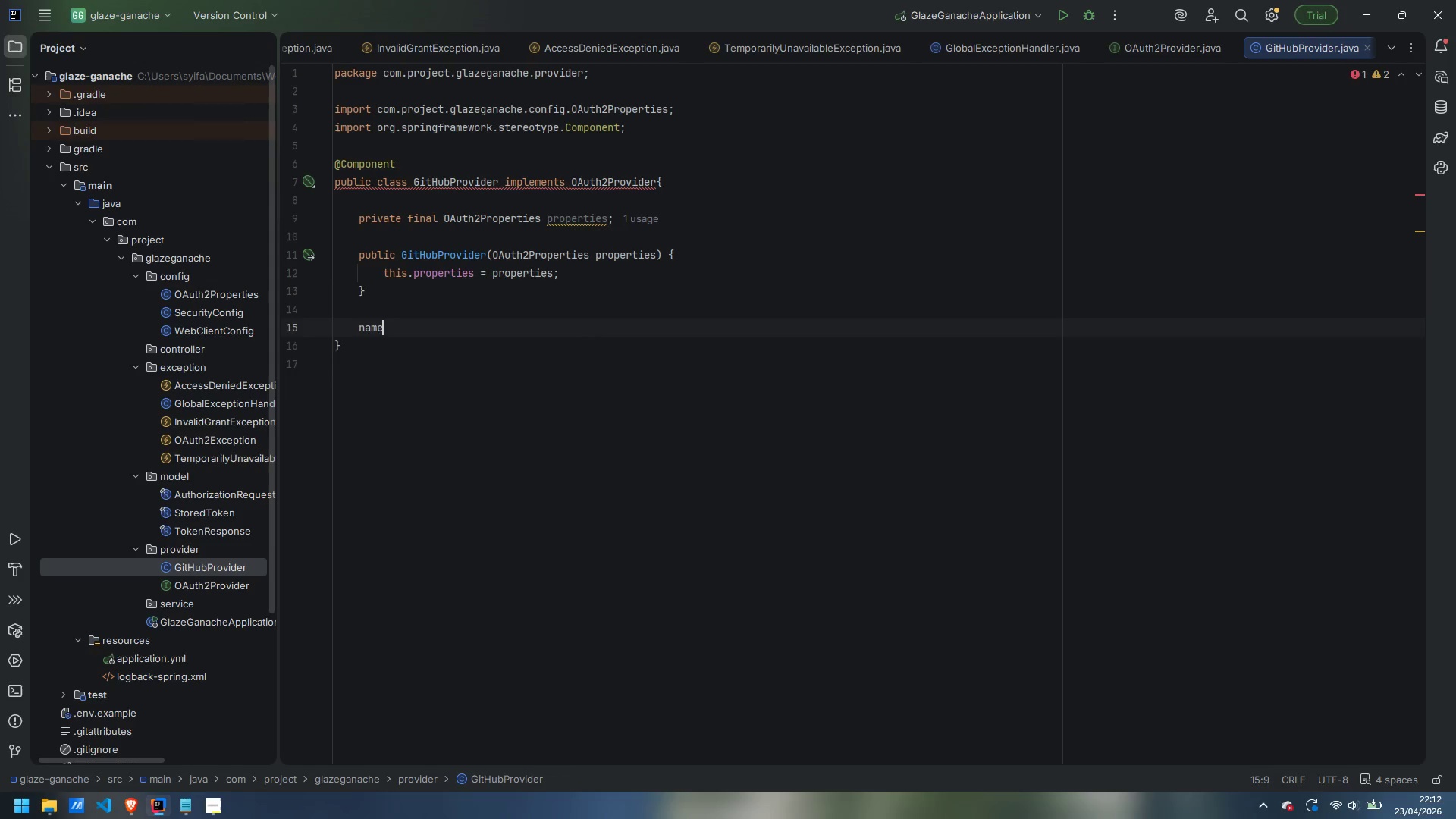 
key(Enter)
 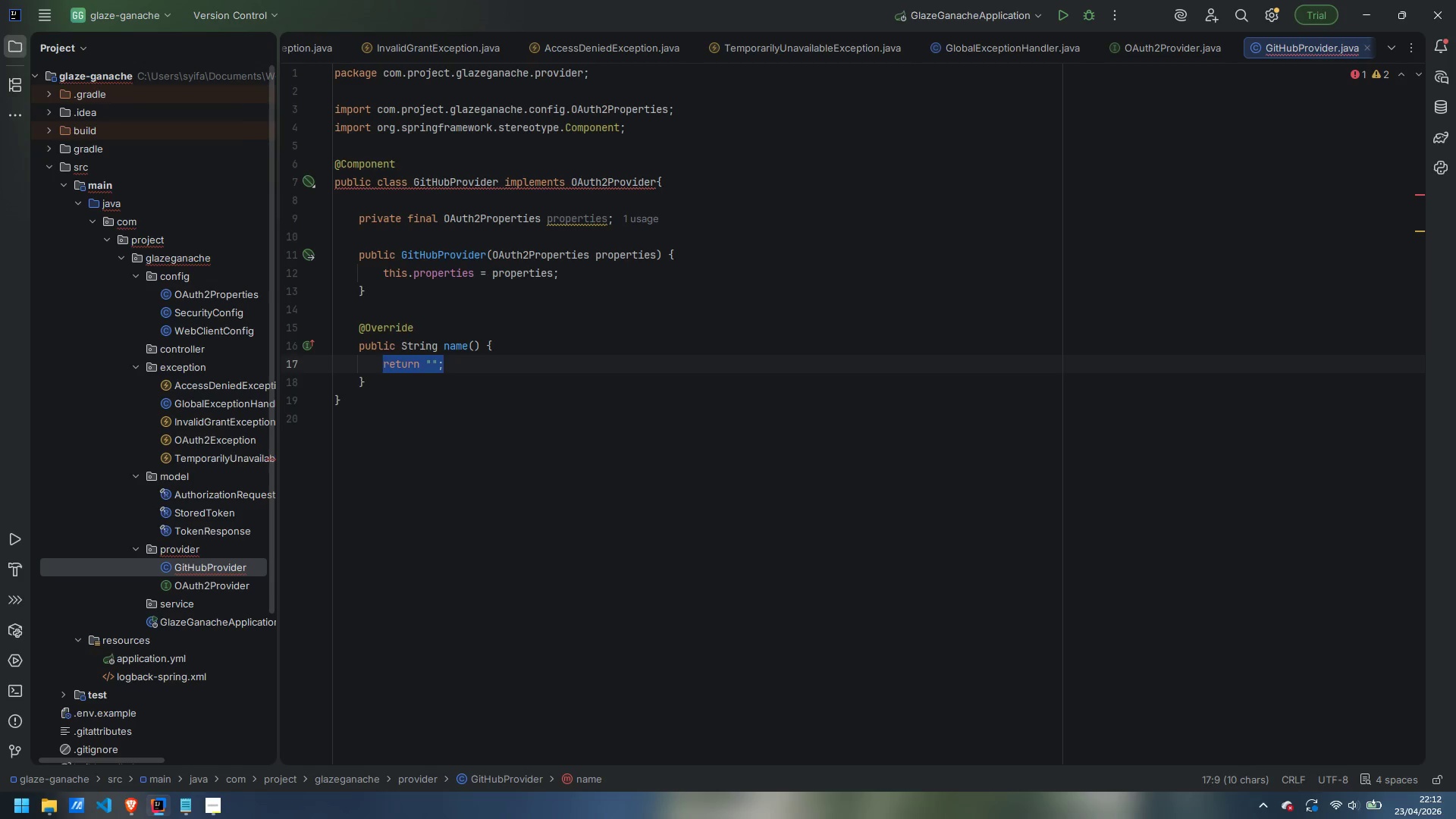 
key(ArrowRight)
 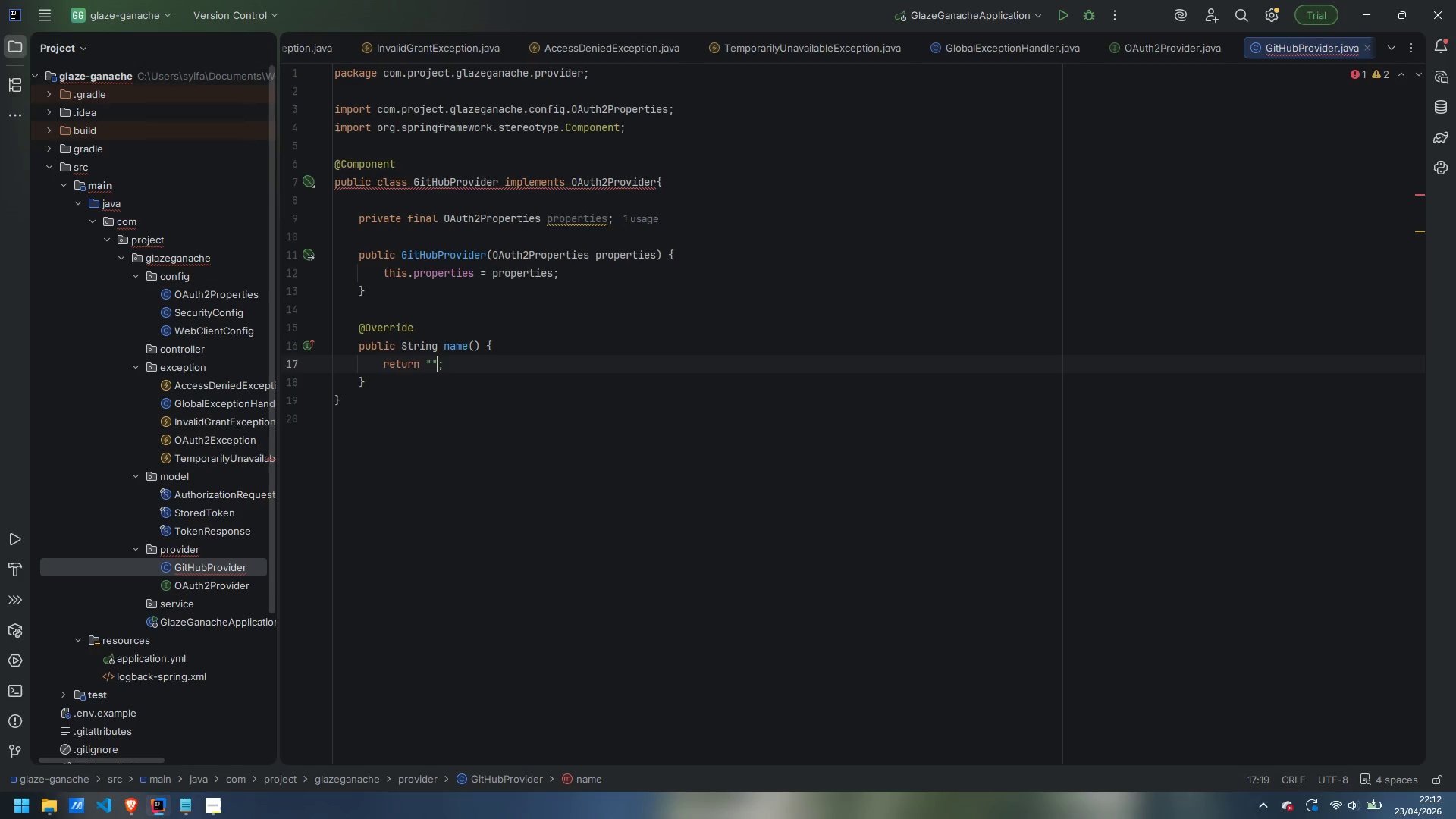 
key(ArrowLeft)
 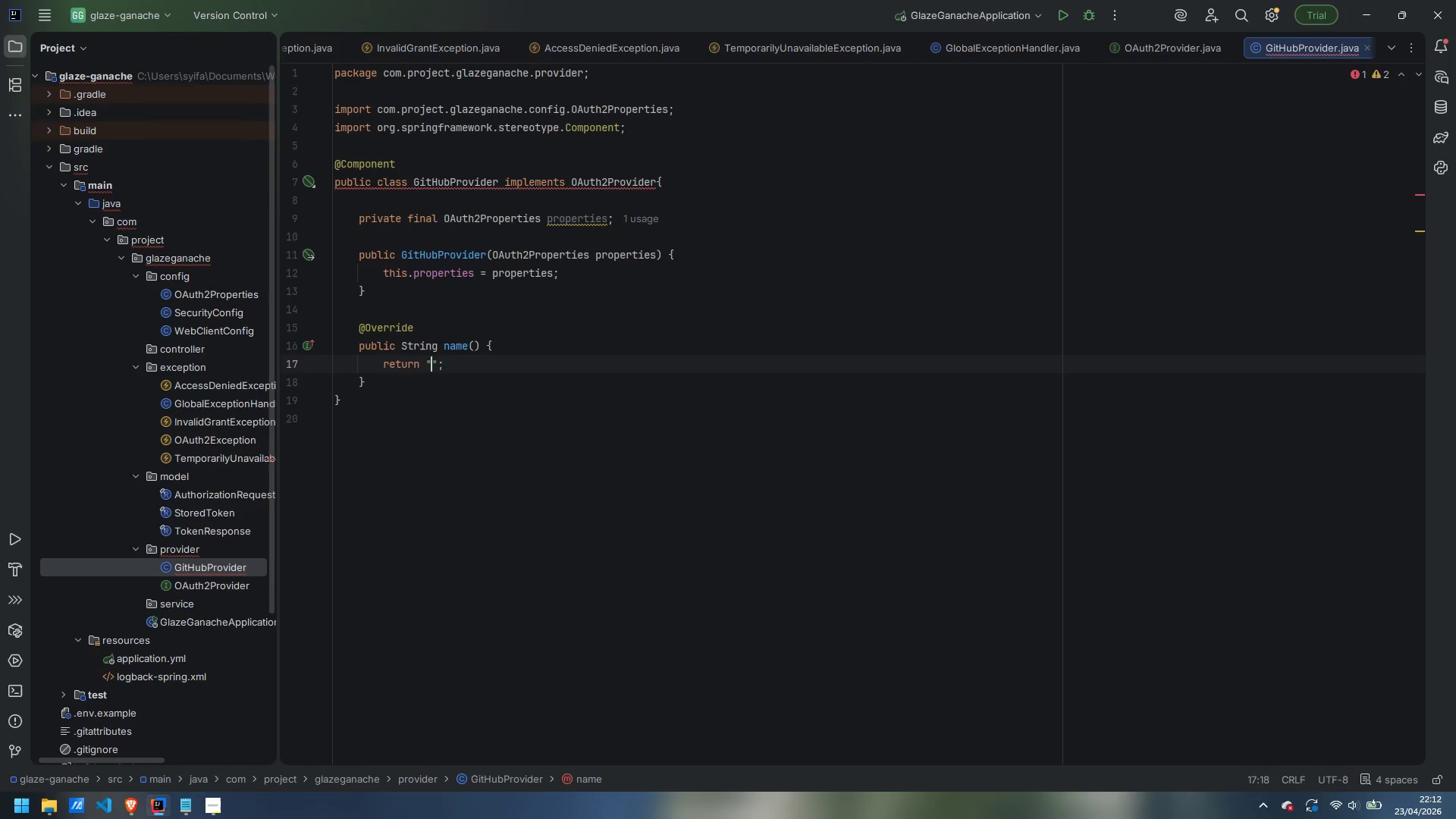 
key(ArrowLeft)
 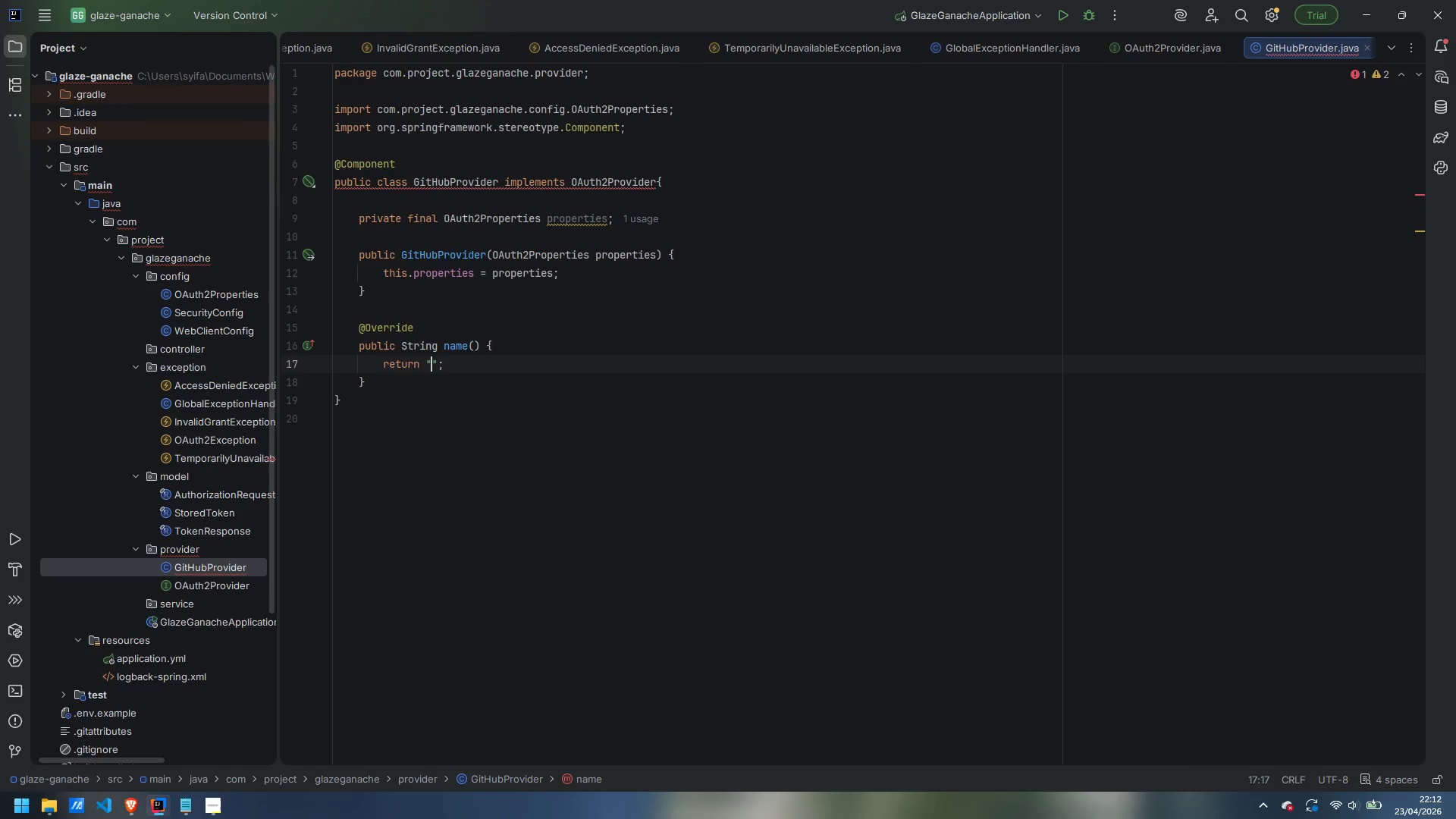 
type(github)
 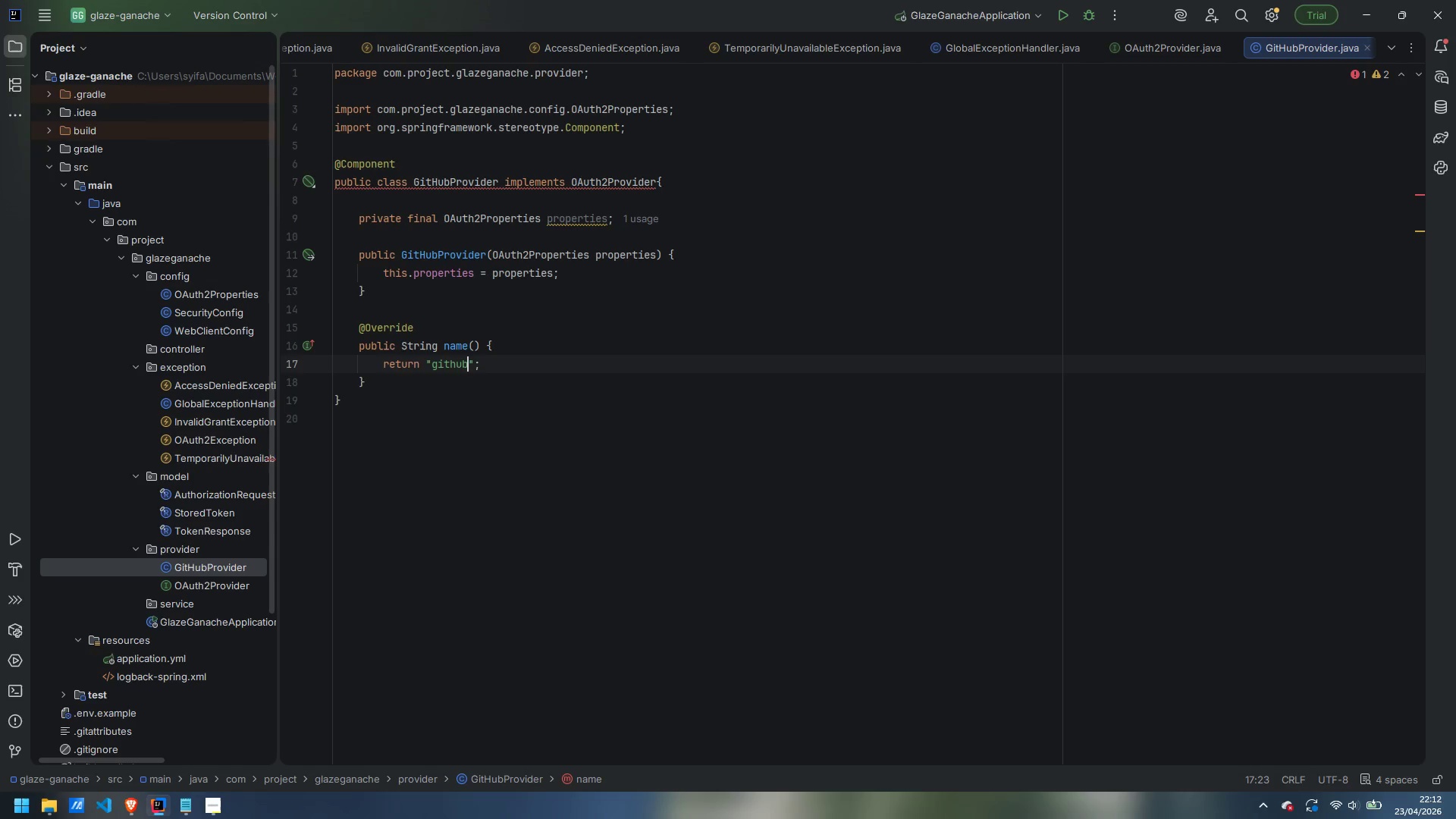 
key(ArrowDown)
 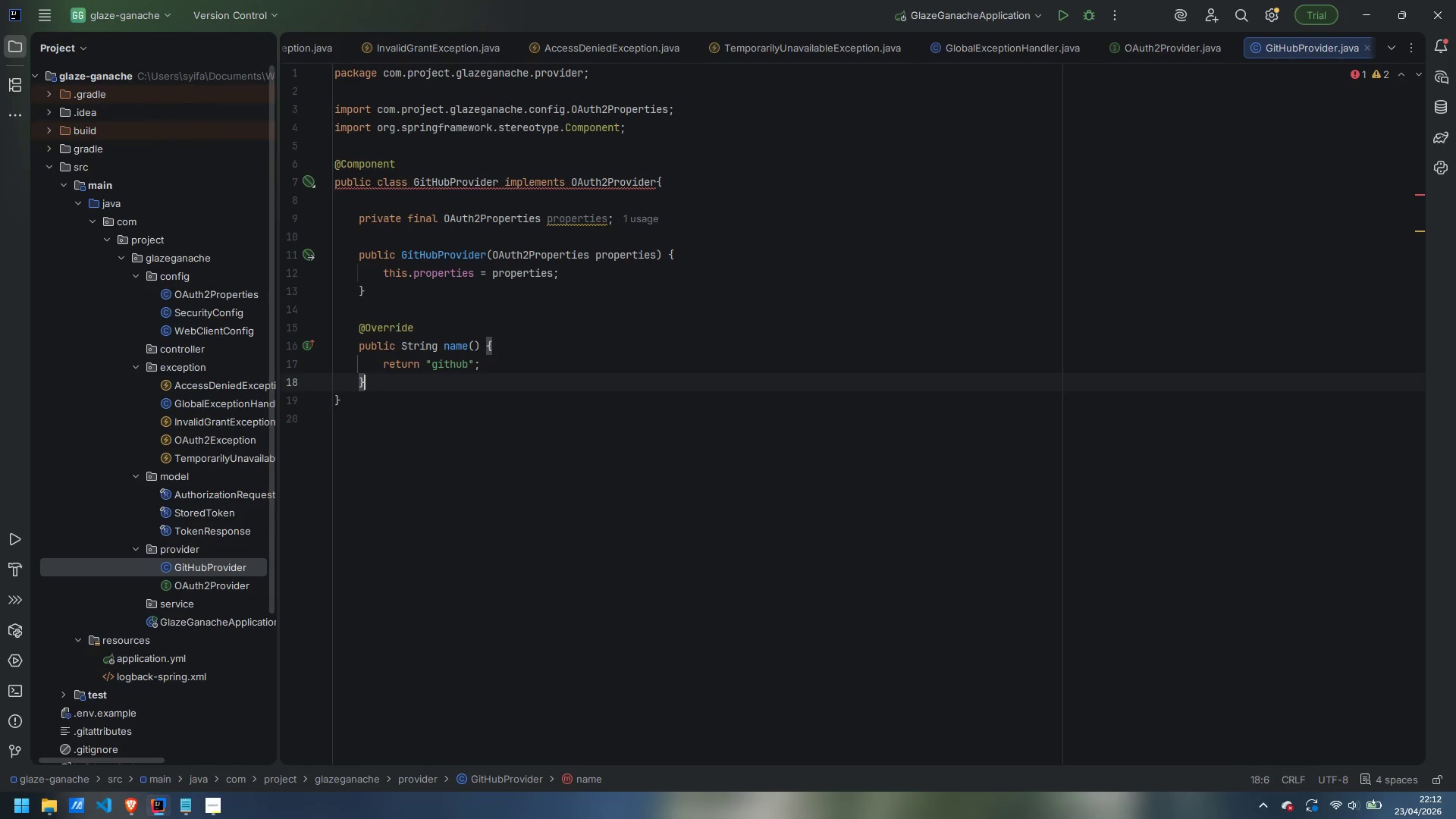 
key(Enter)
 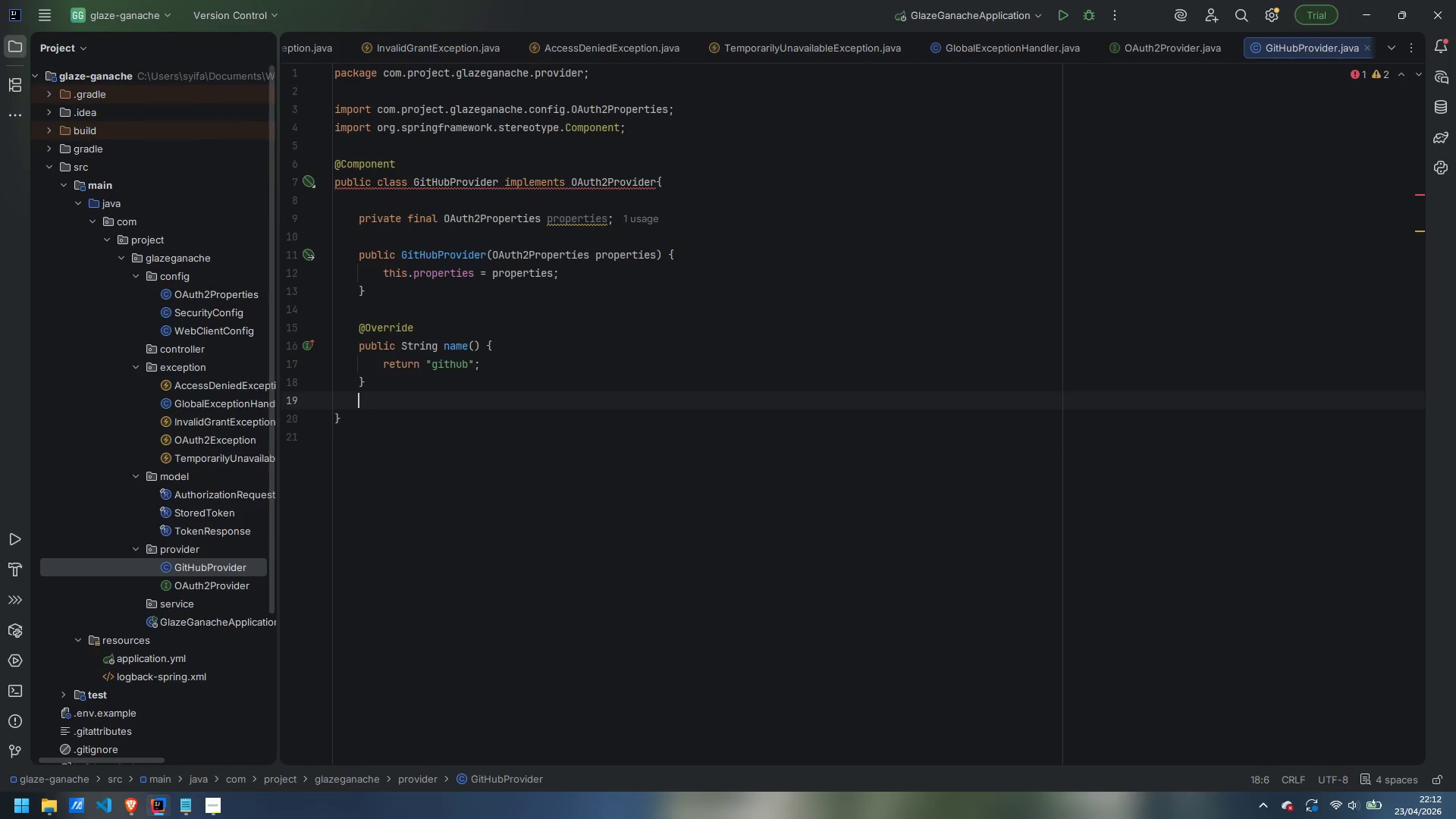 
key(Enter)
 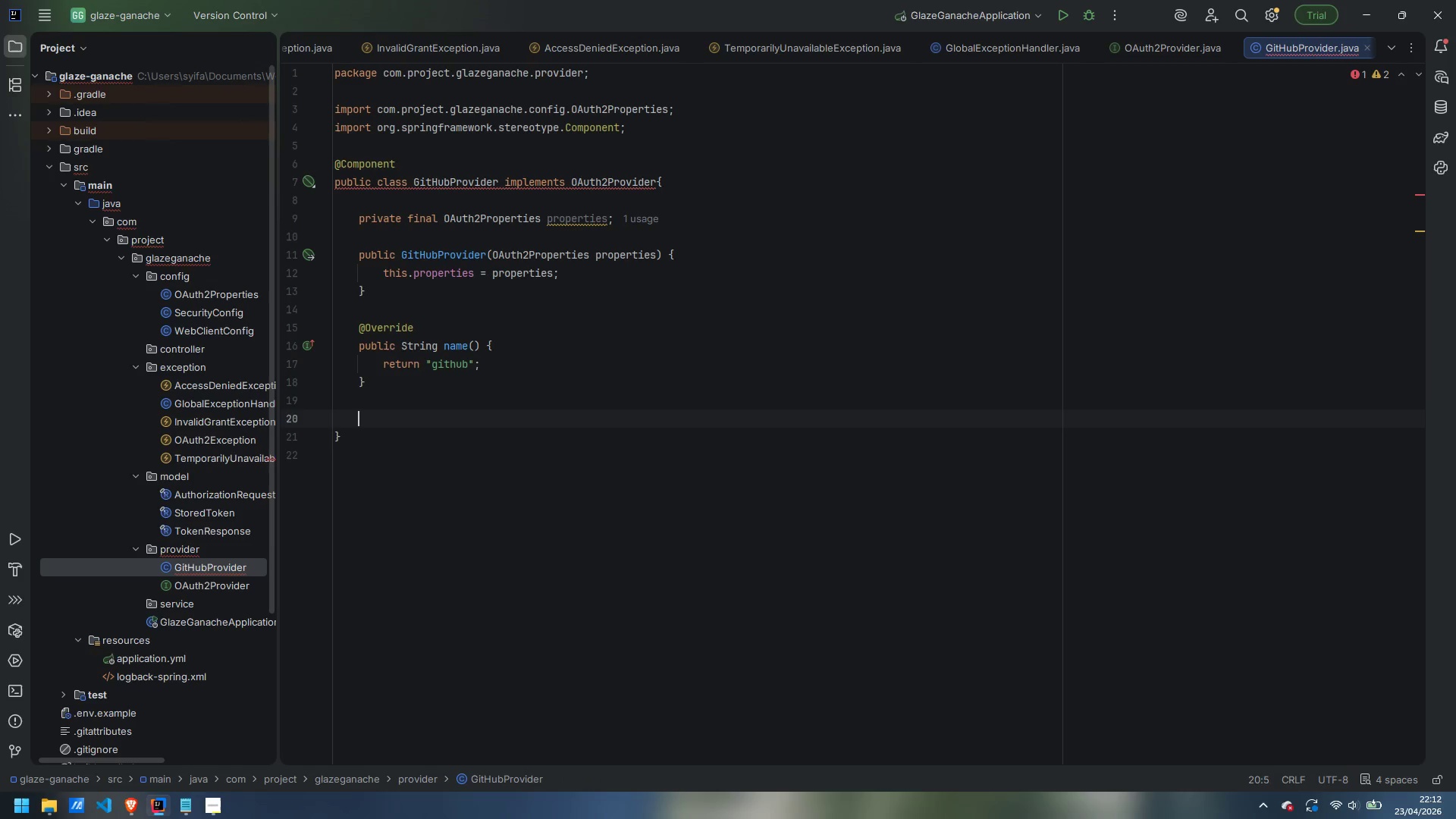 
type(con)
 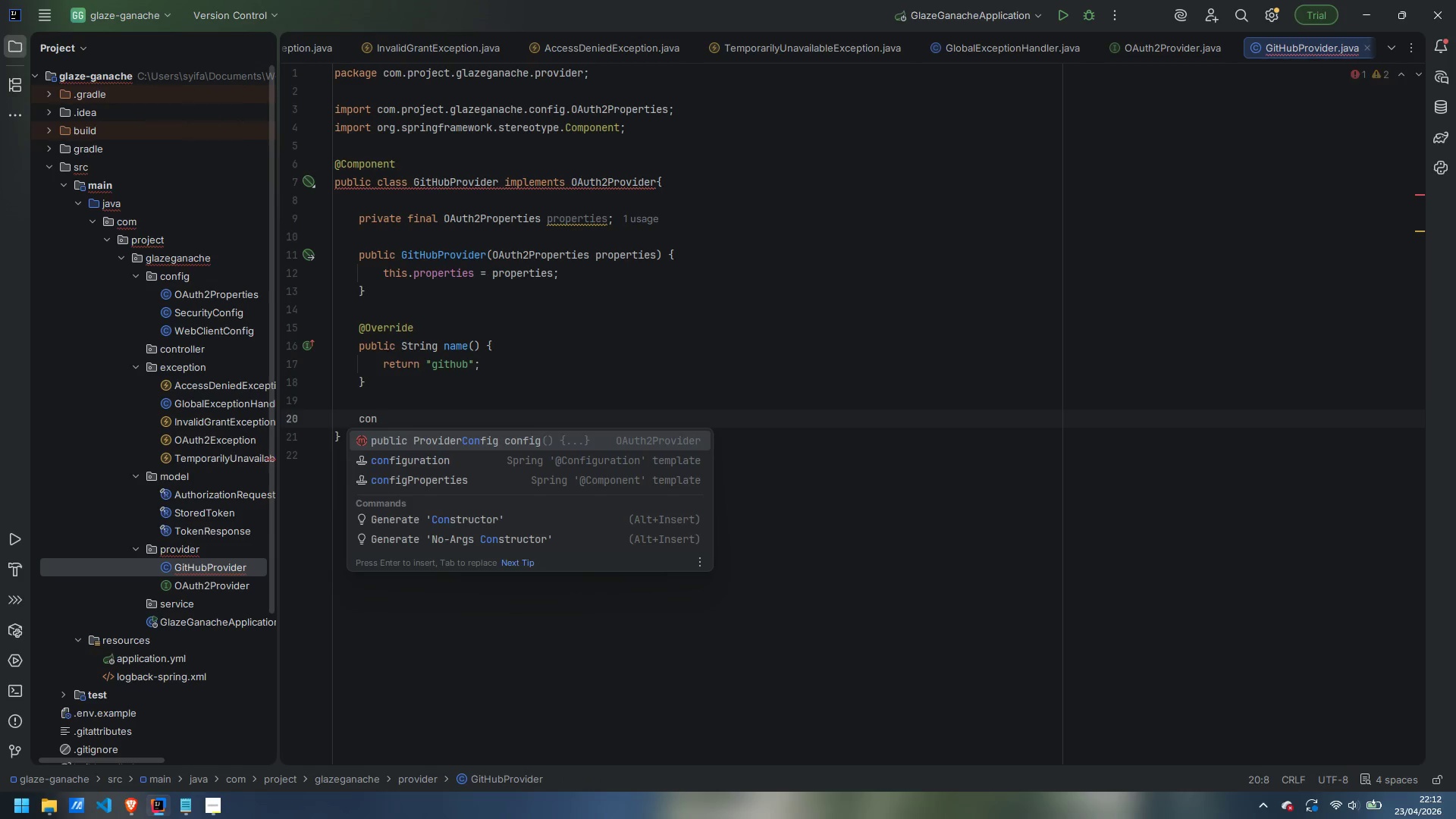 
key(Enter)
 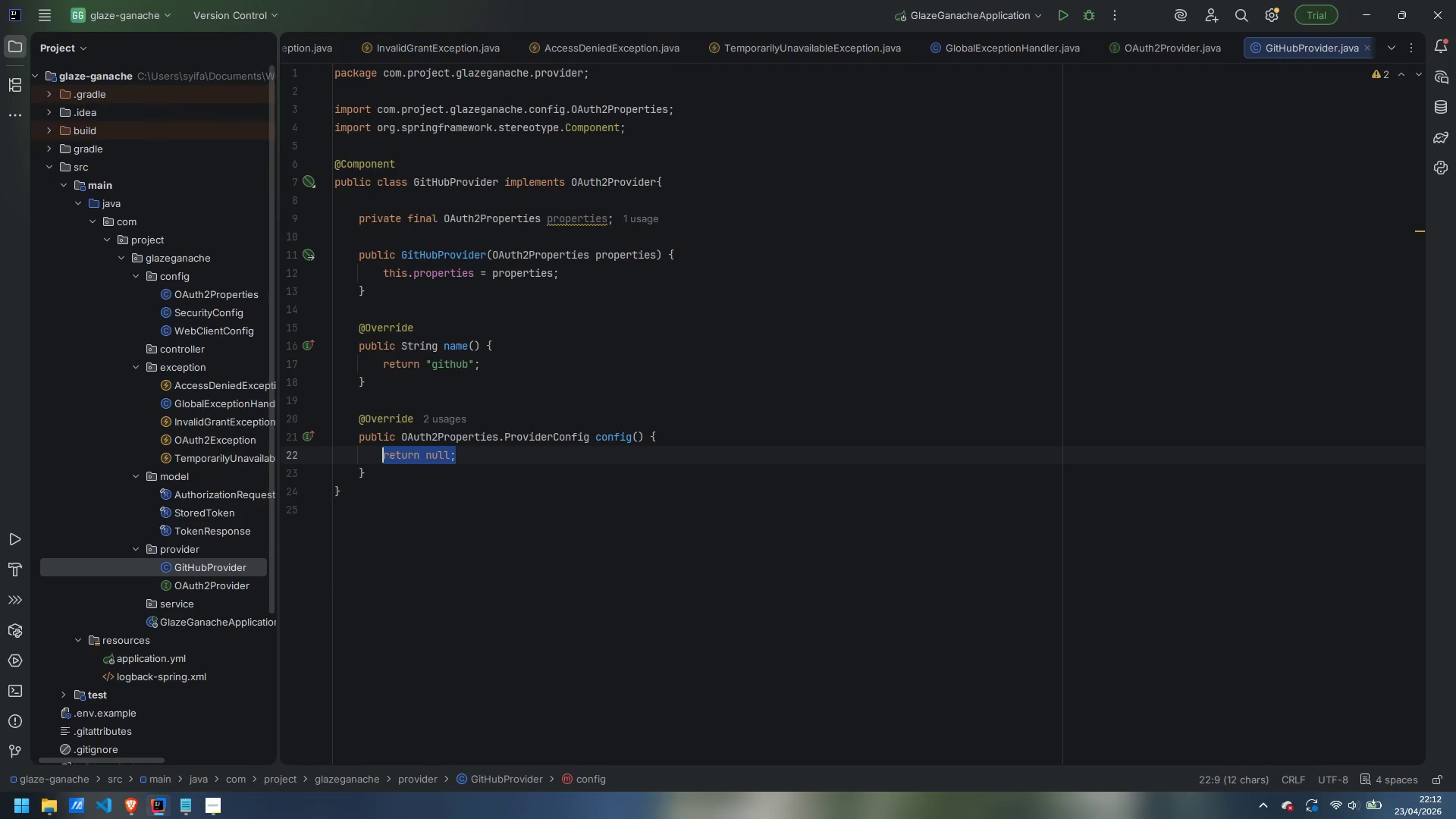 
type(reu)
key(Backspace)
type(turn properties.resolve)
 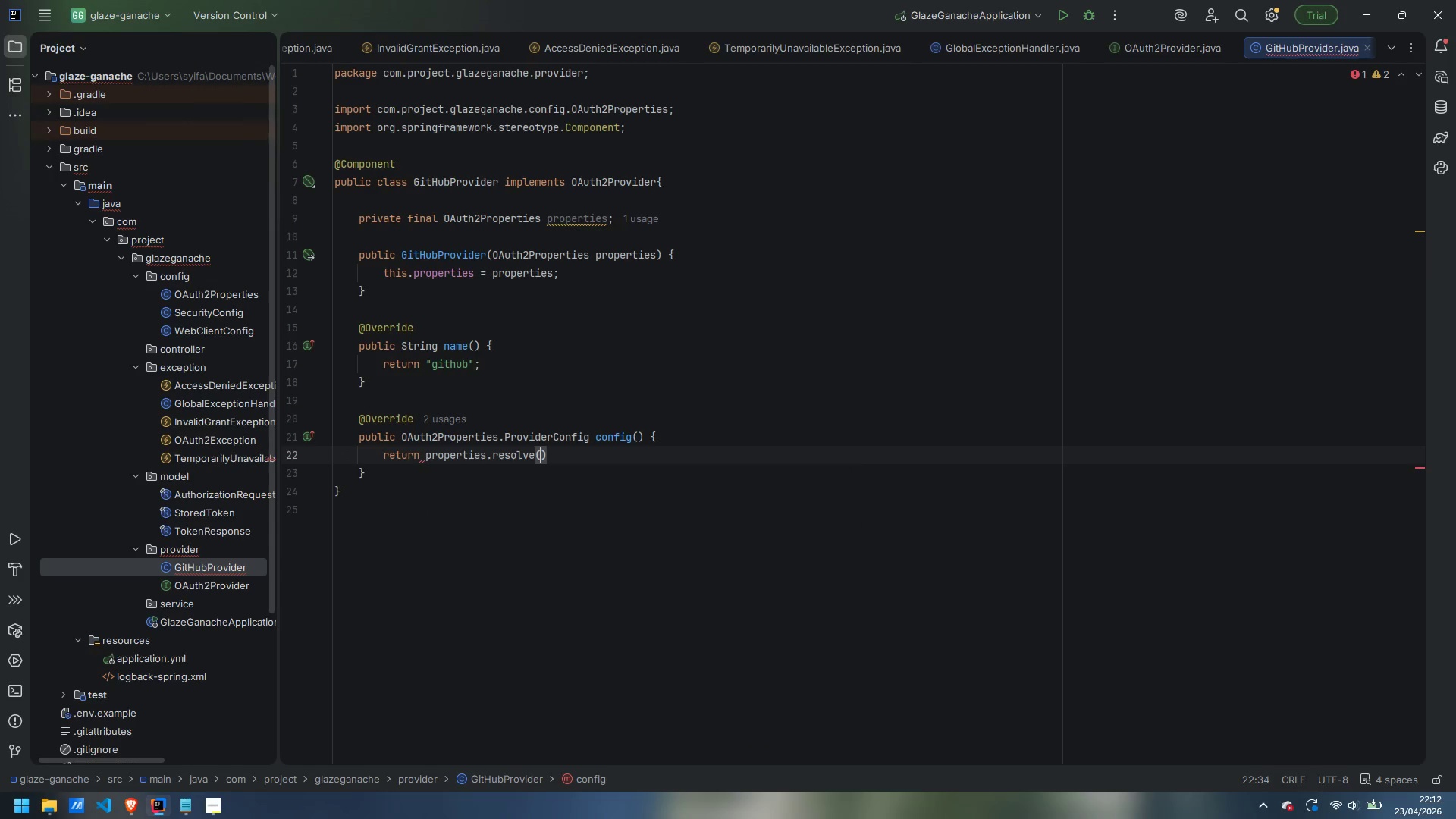 
key(Enter)
 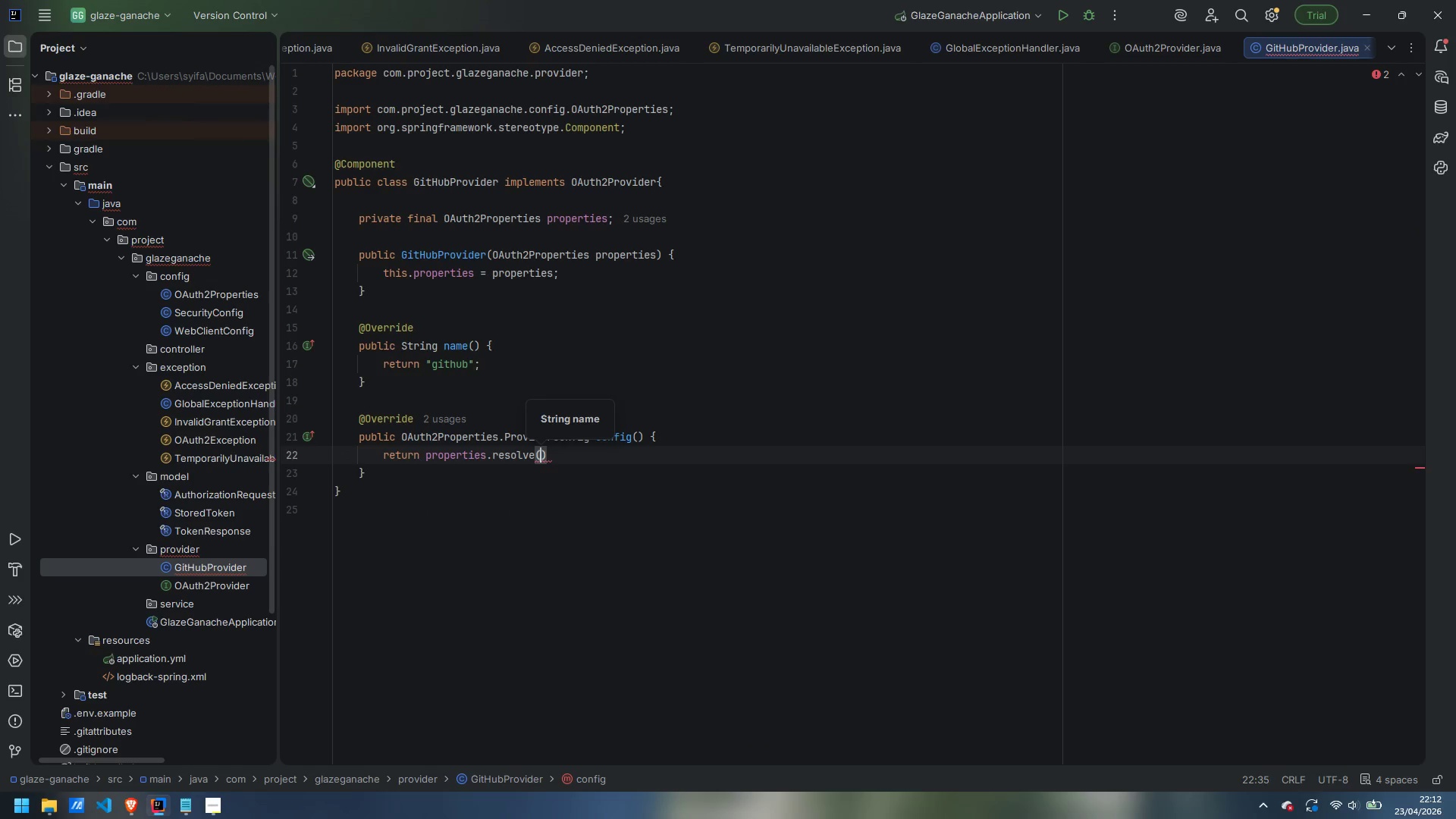 
type("github)
 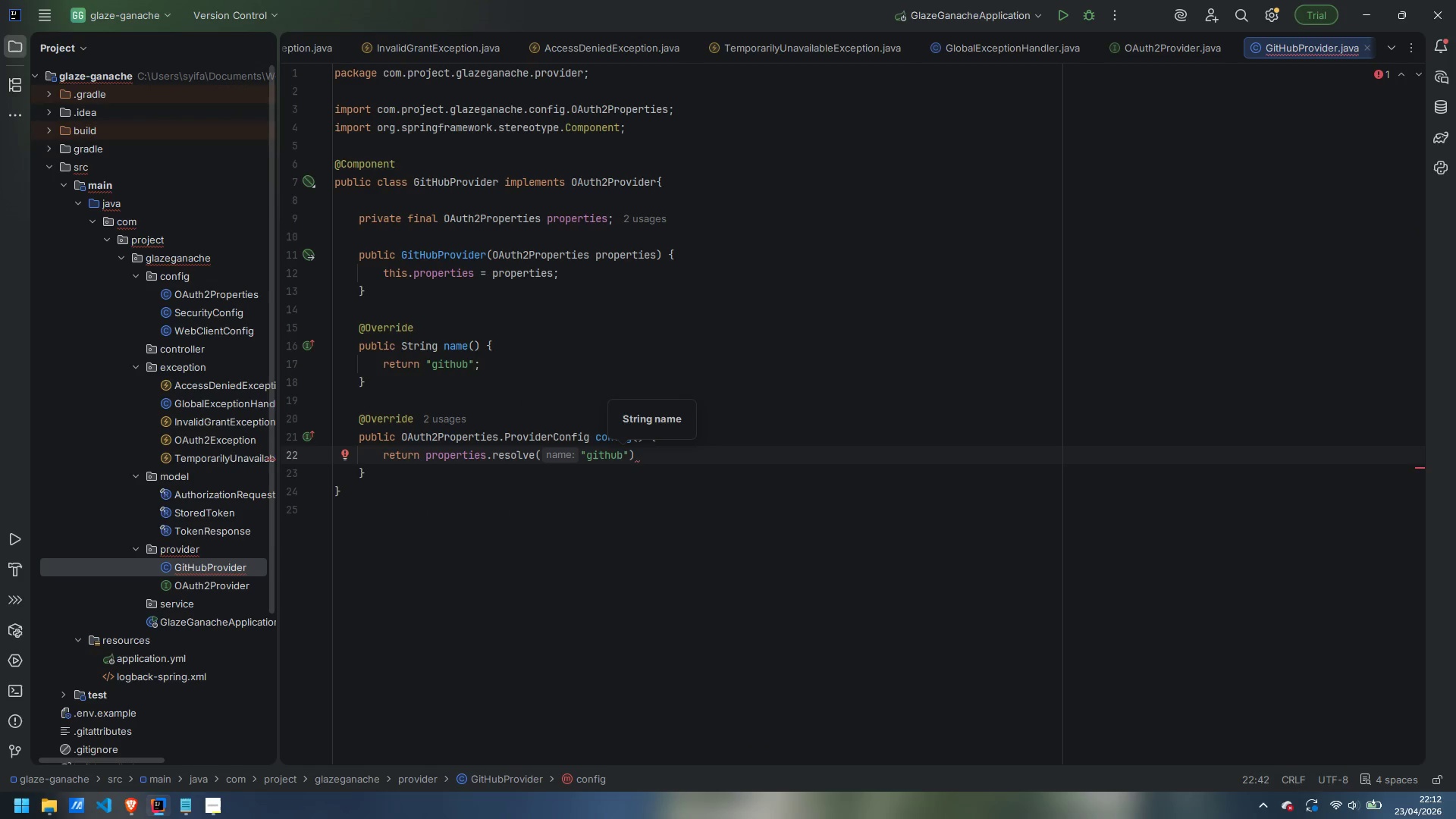 
key(ArrowRight)
 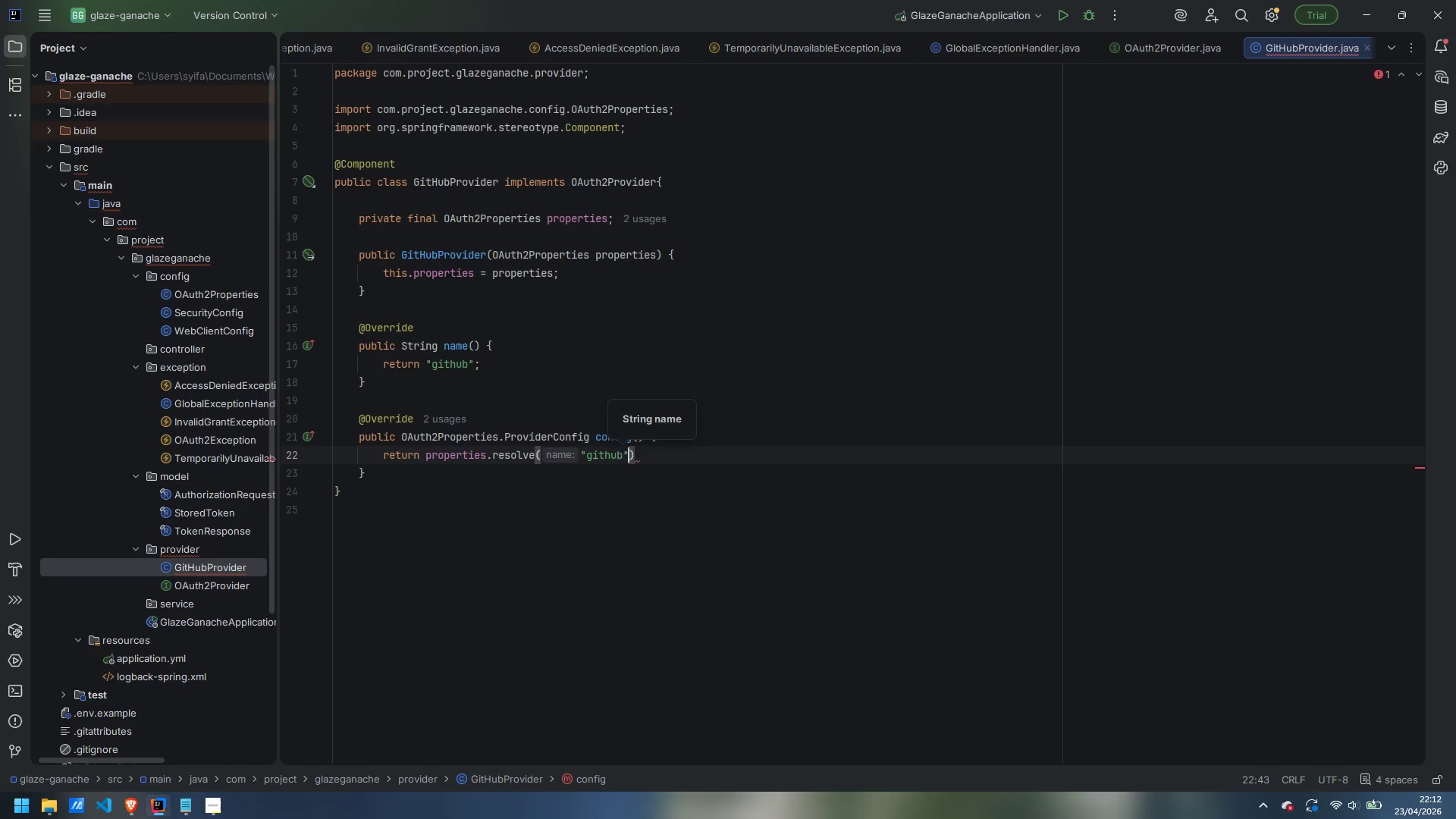 
key(ArrowRight)
 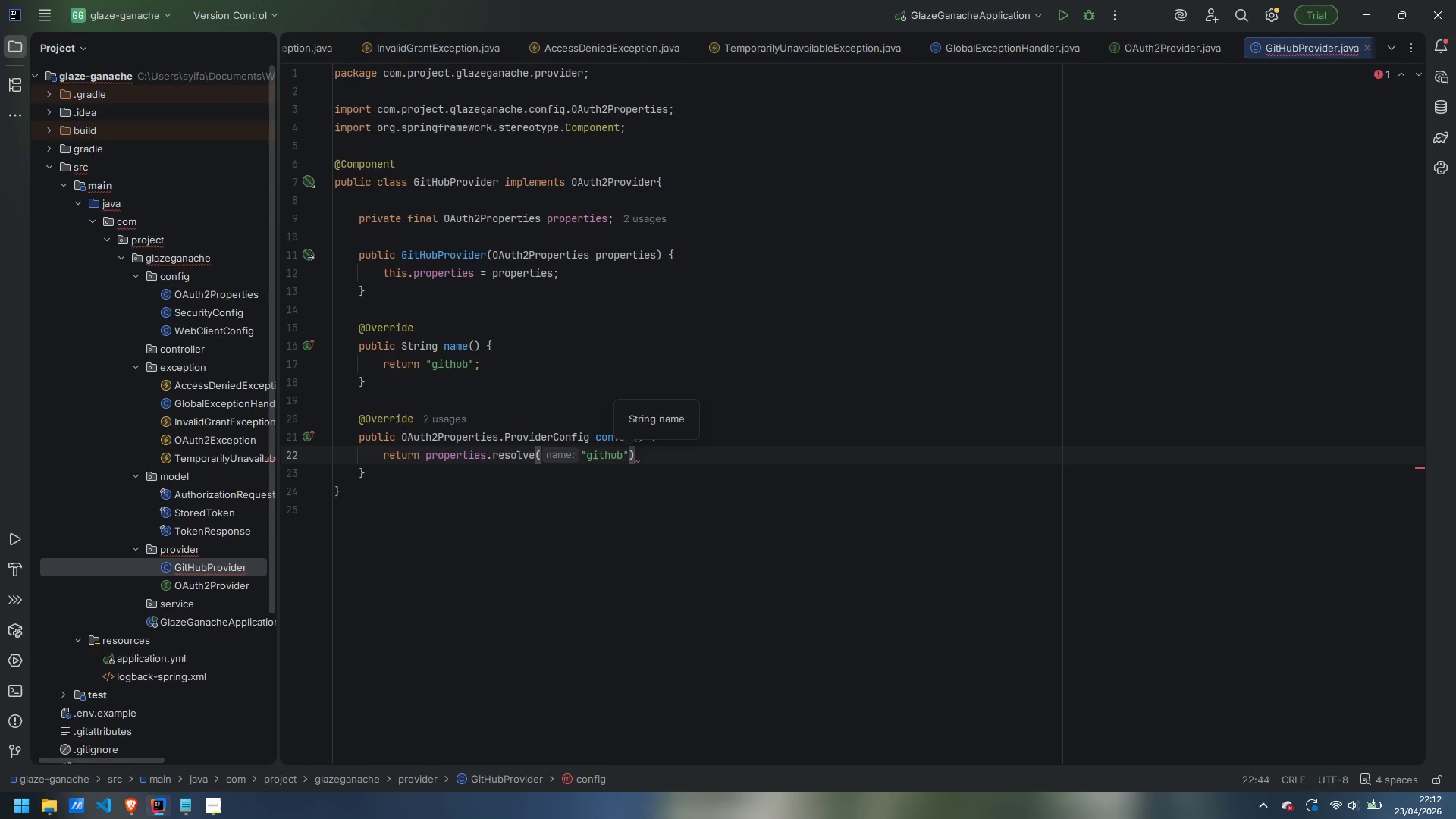 
key(Semicolon)
 